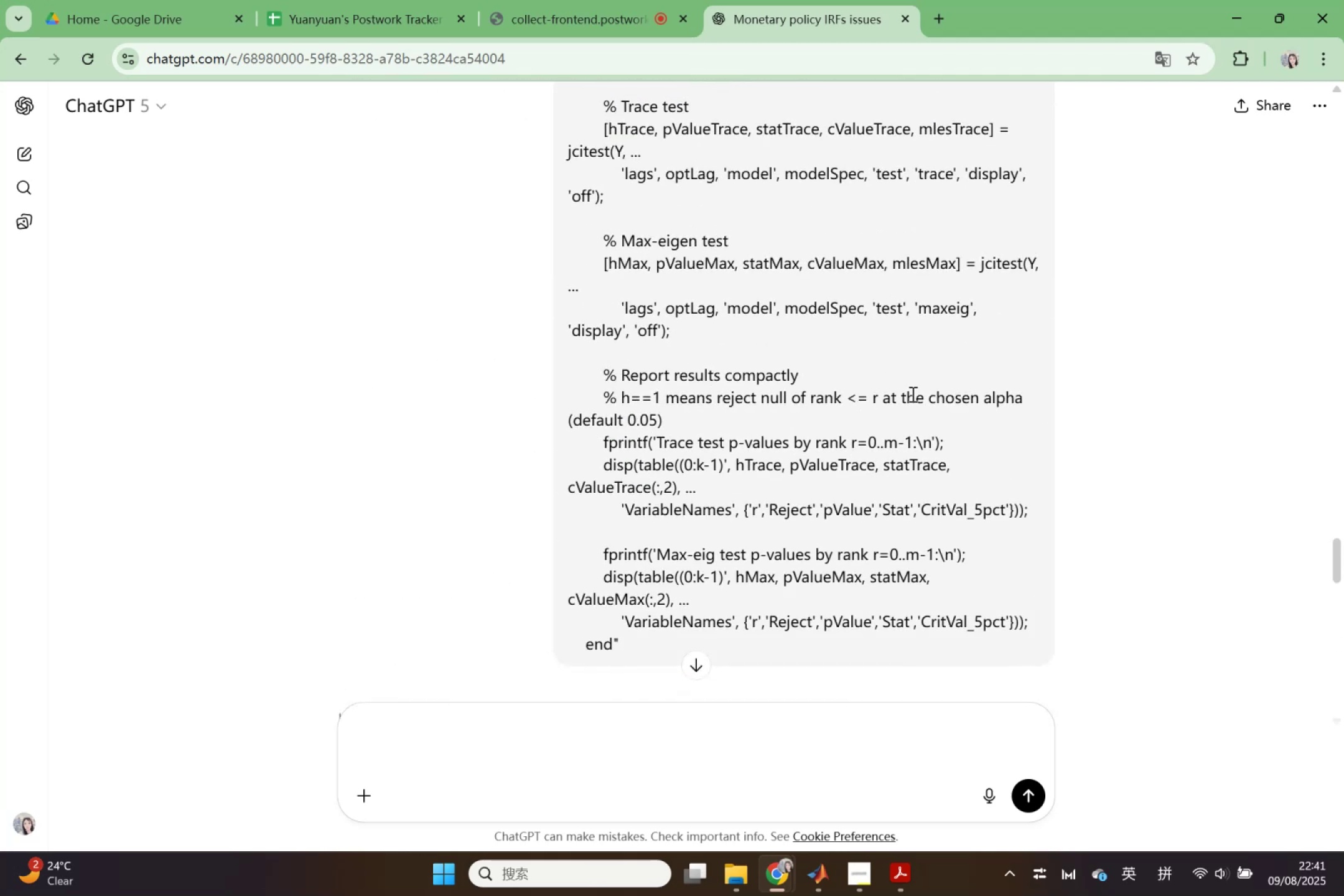 
left_click_drag(start_coordinate=[931, 401], to_coordinate=[931, 397])
 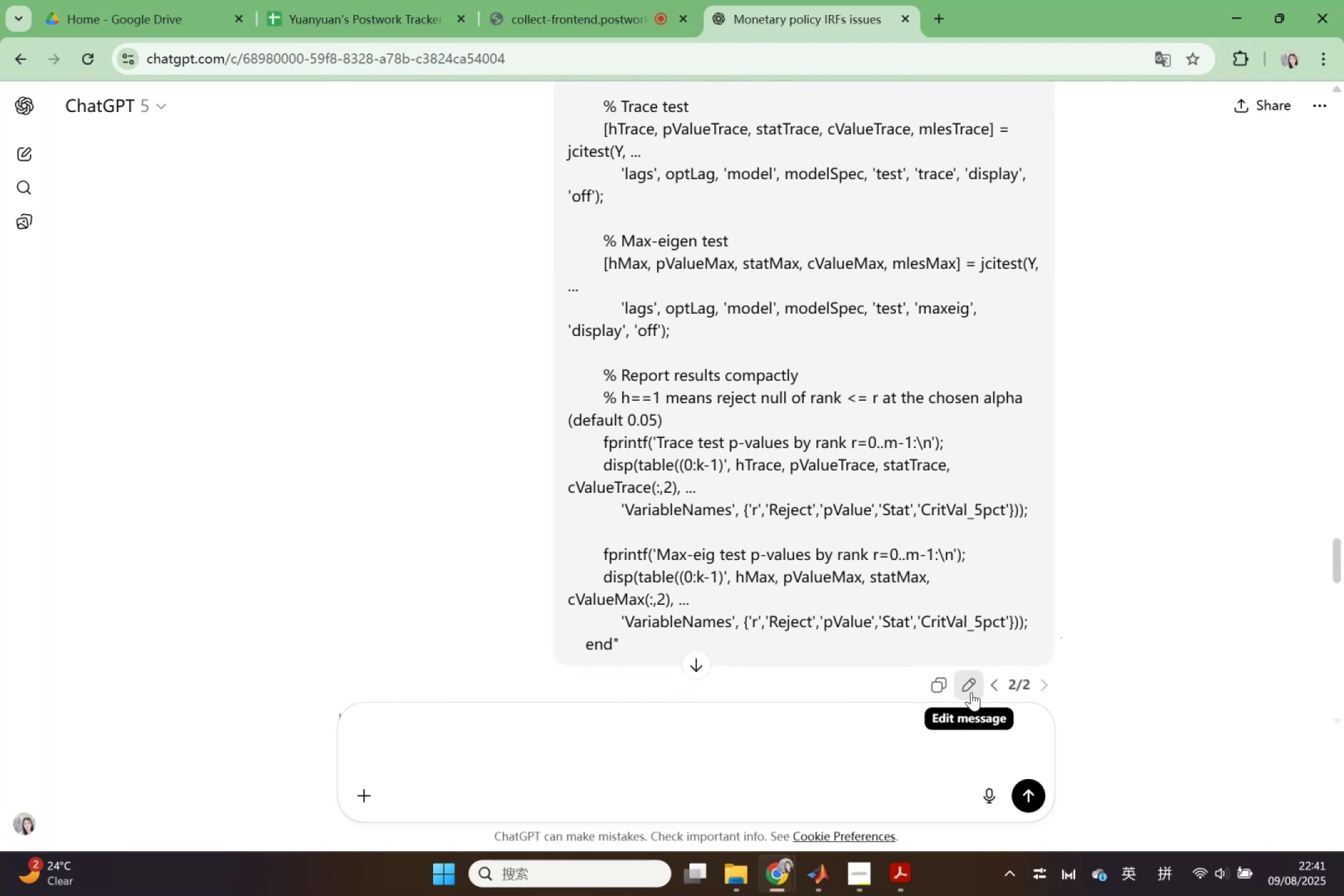 
left_click([971, 691])
 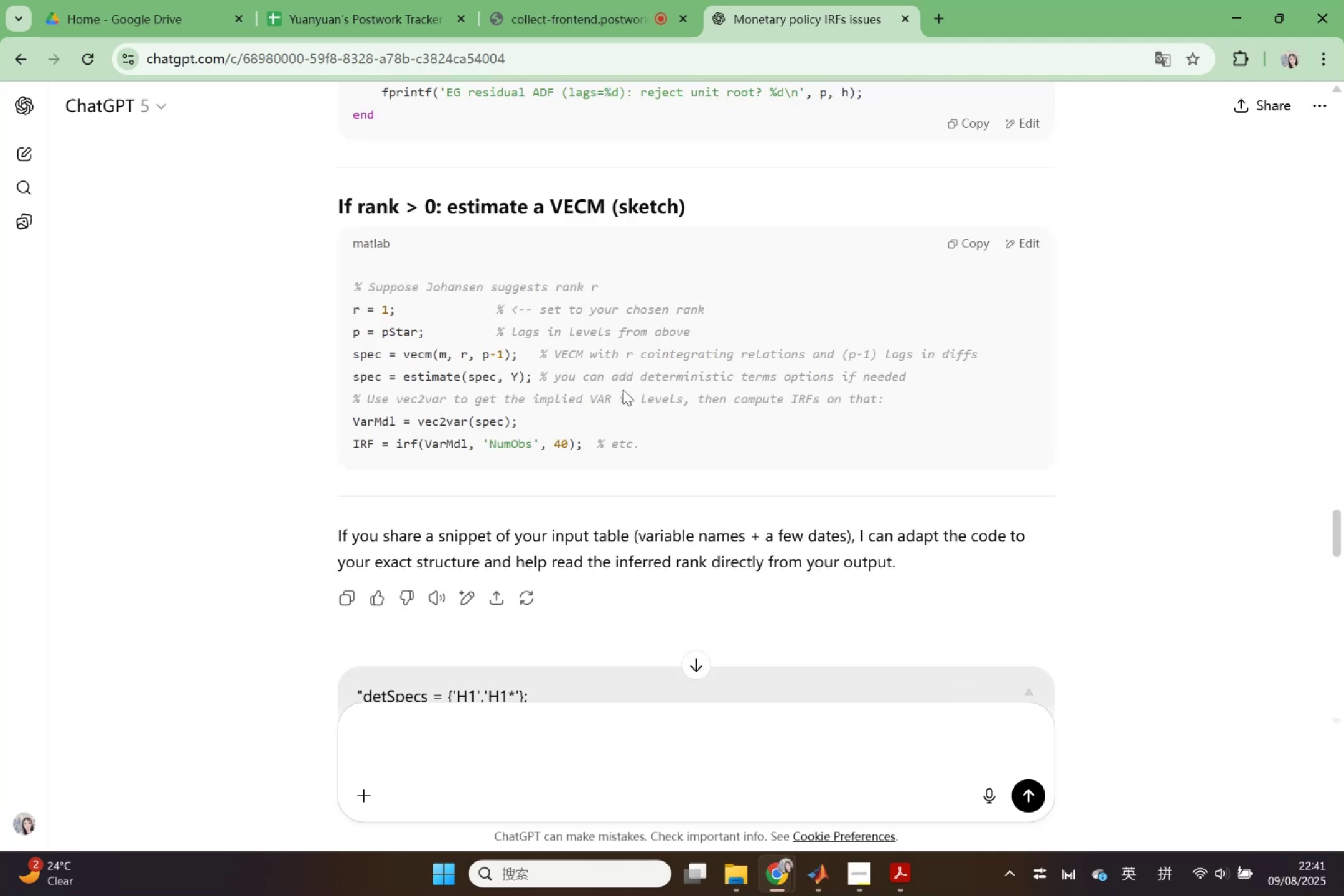 
scroll: coordinate [805, 428], scroll_direction: down, amount: 5.0
 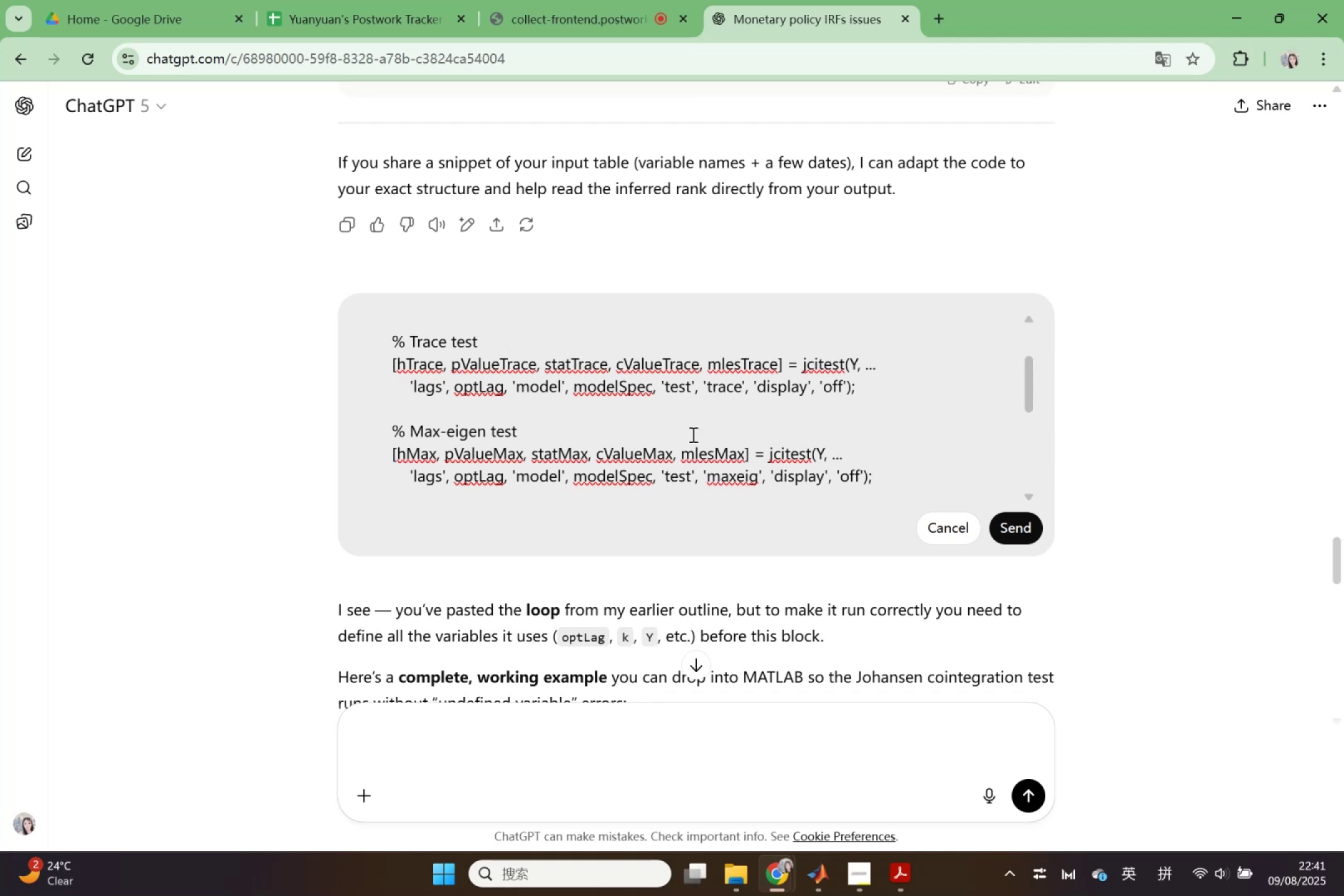 
left_click_drag(start_coordinate=[454, 385], to_coordinate=[503, 393])
 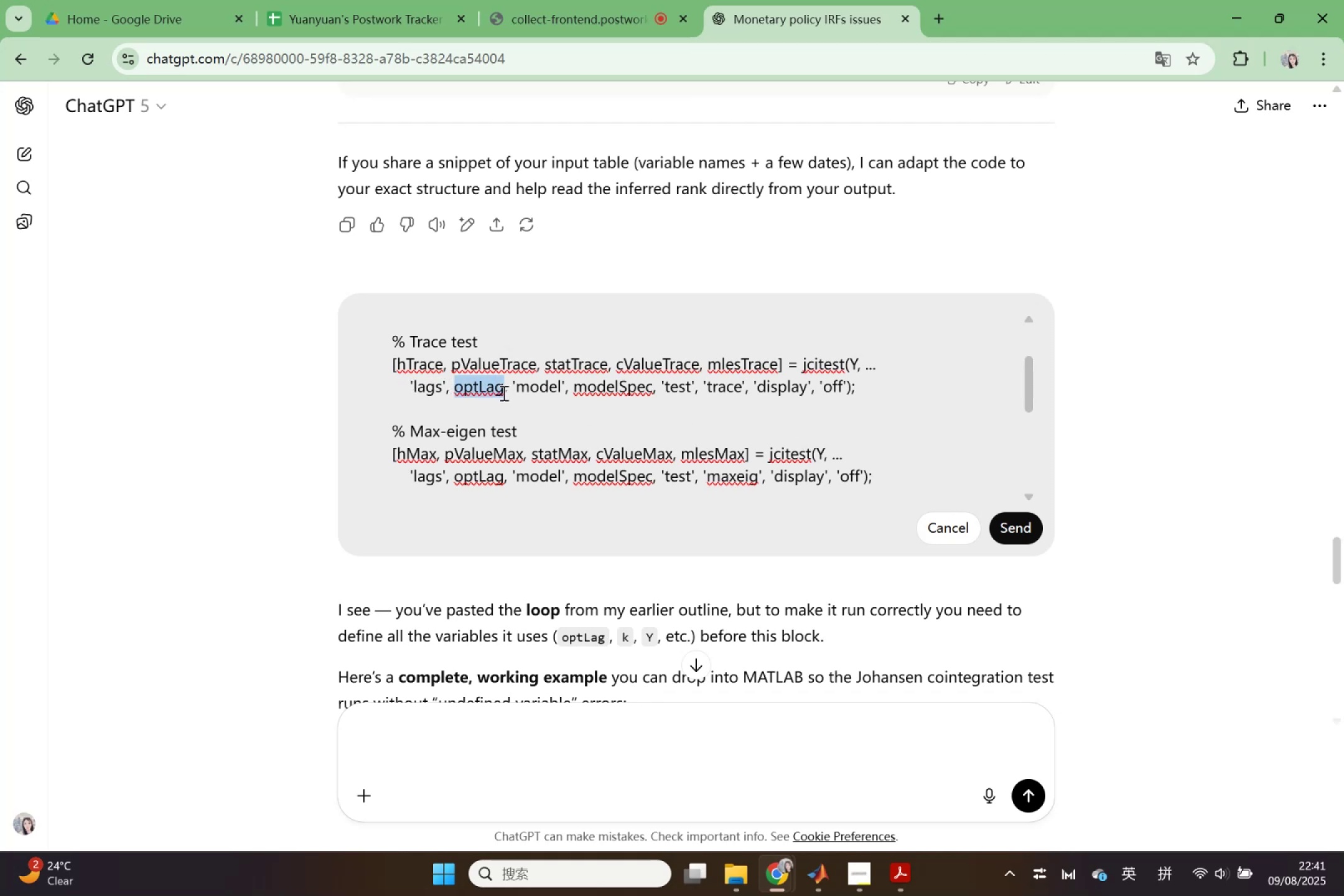 
key(Control+ControlLeft)
 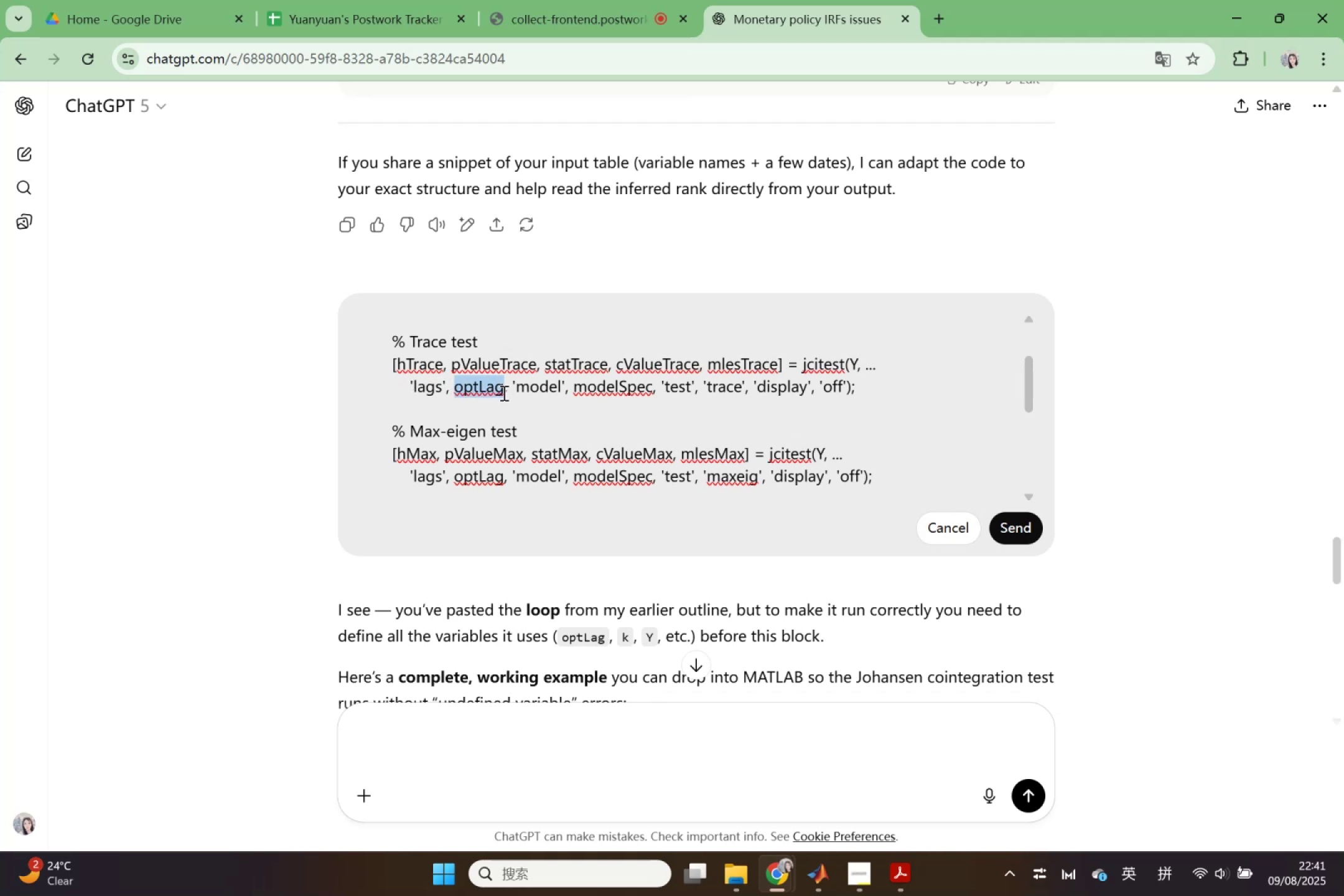 
key(Control+C)
 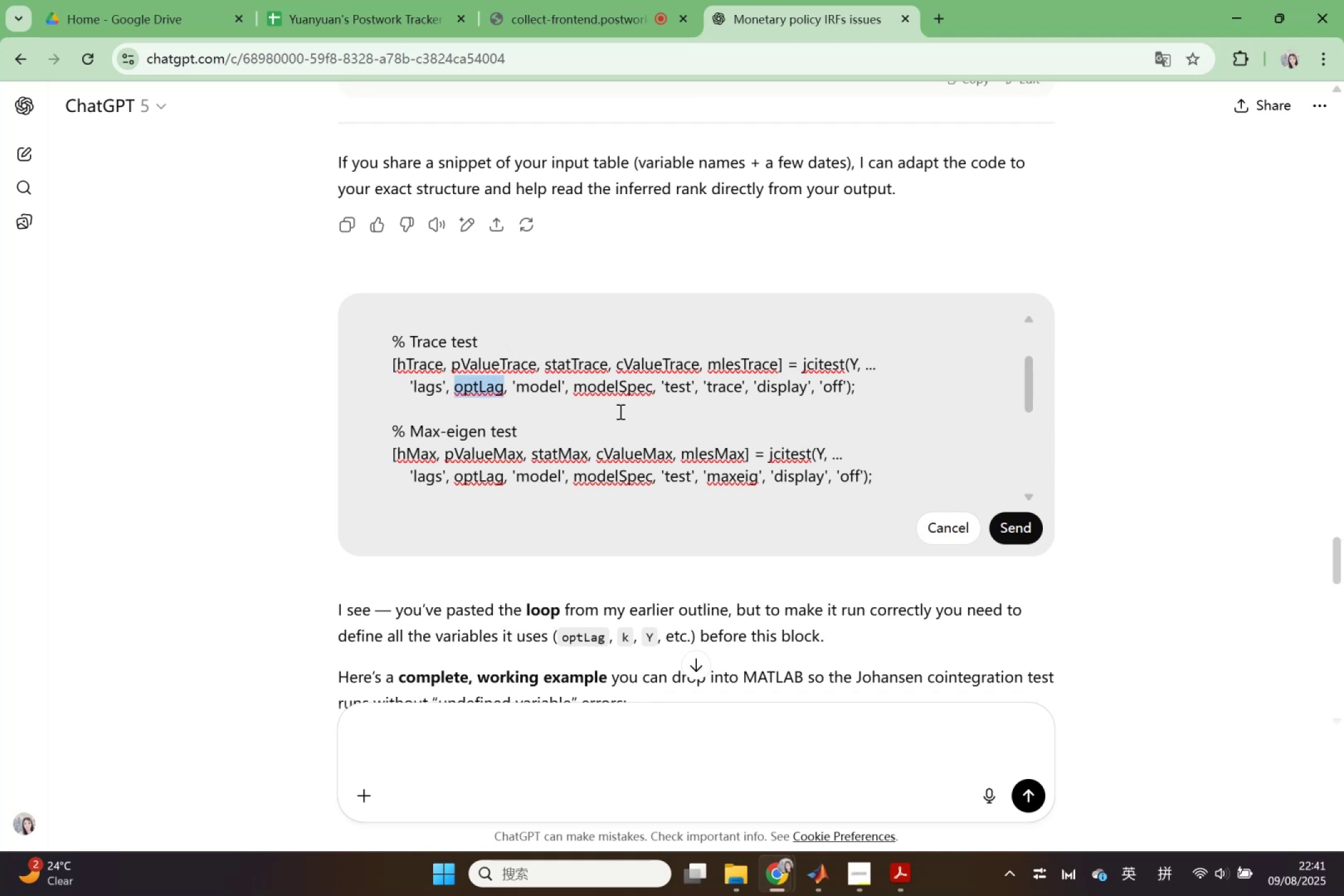 
scroll: coordinate [620, 426], scroll_direction: down, amount: 11.0
 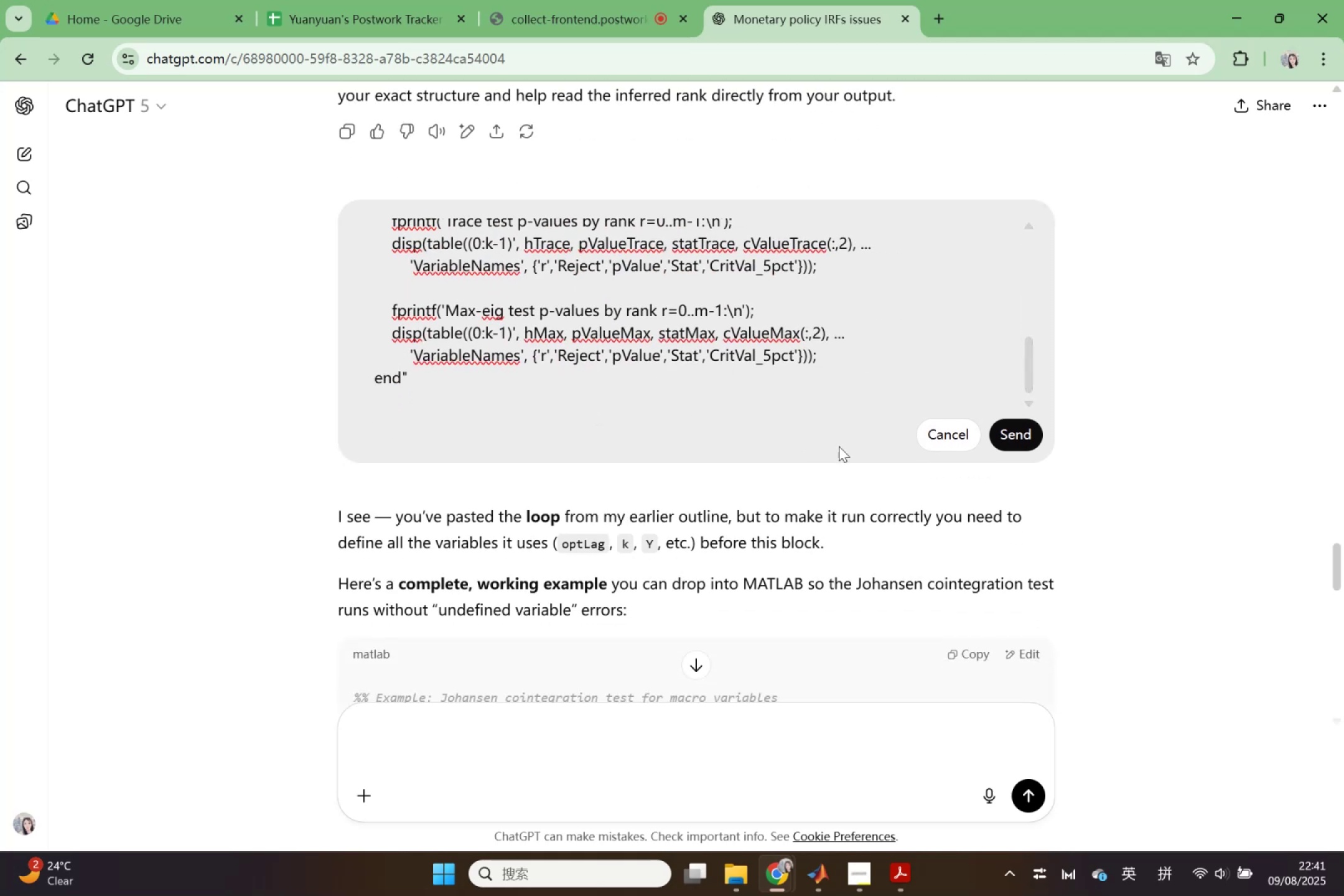 
left_click([939, 443])
 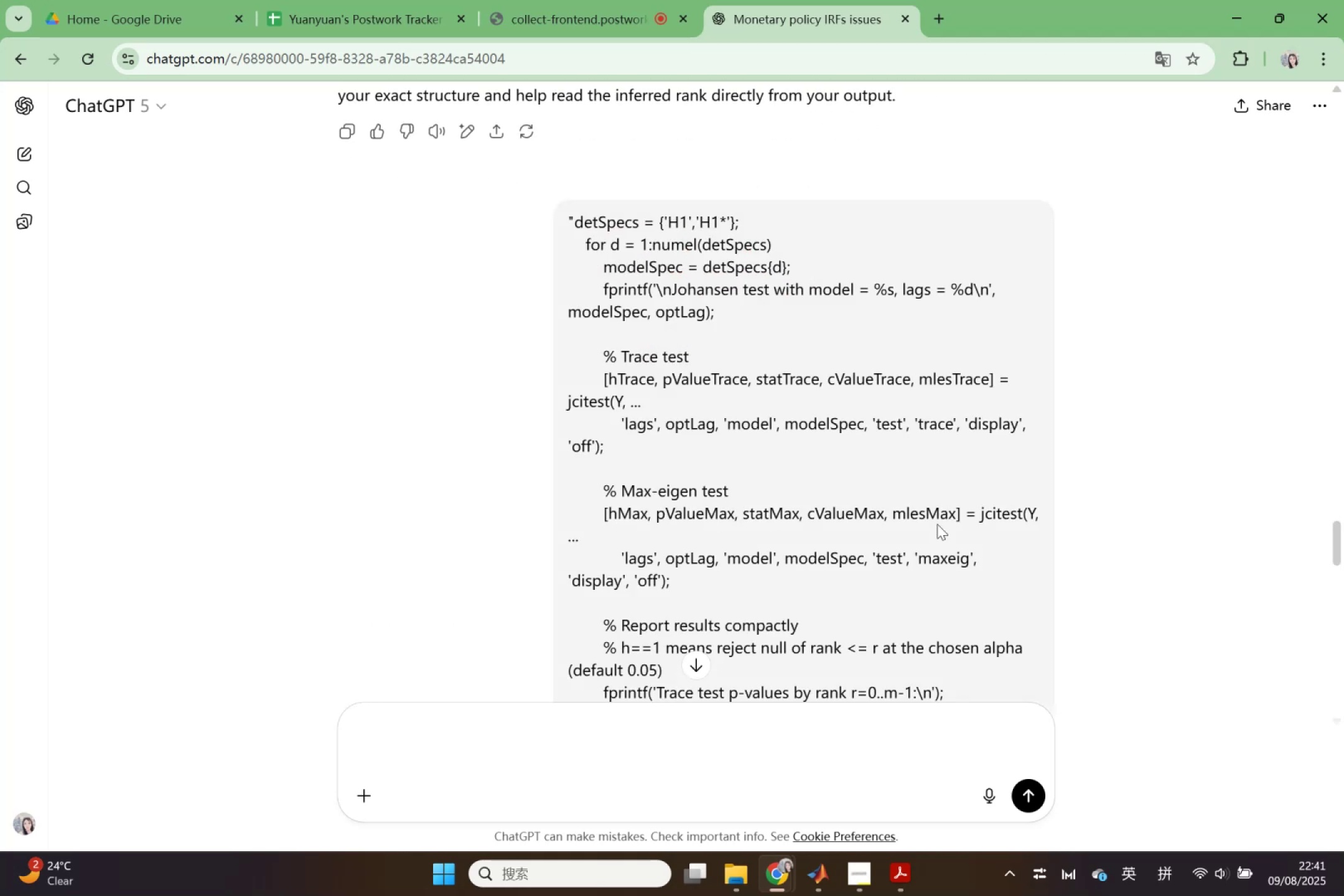 
scroll: coordinate [1006, 578], scroll_direction: down, amount: 6.0
 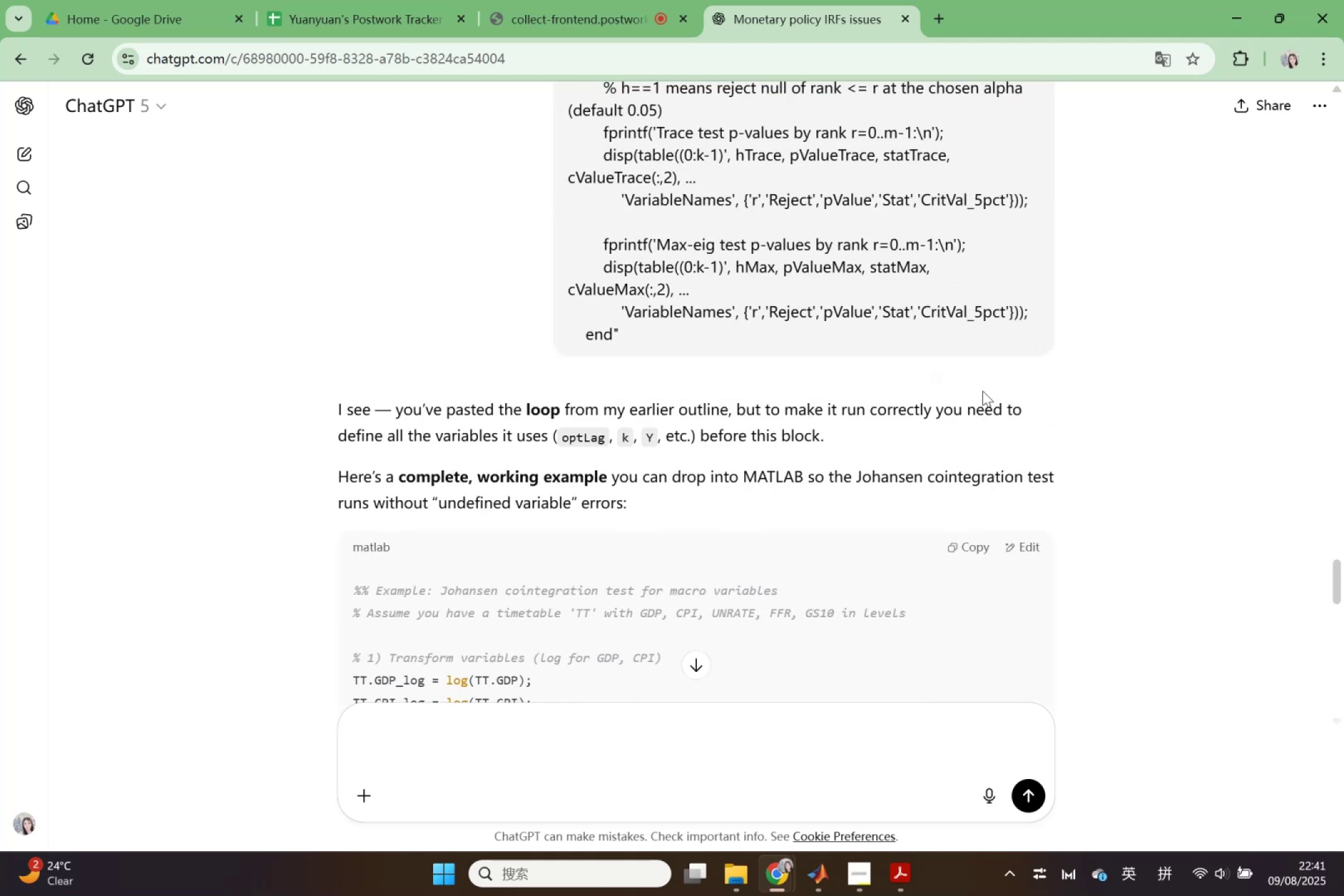 
left_click([993, 381])
 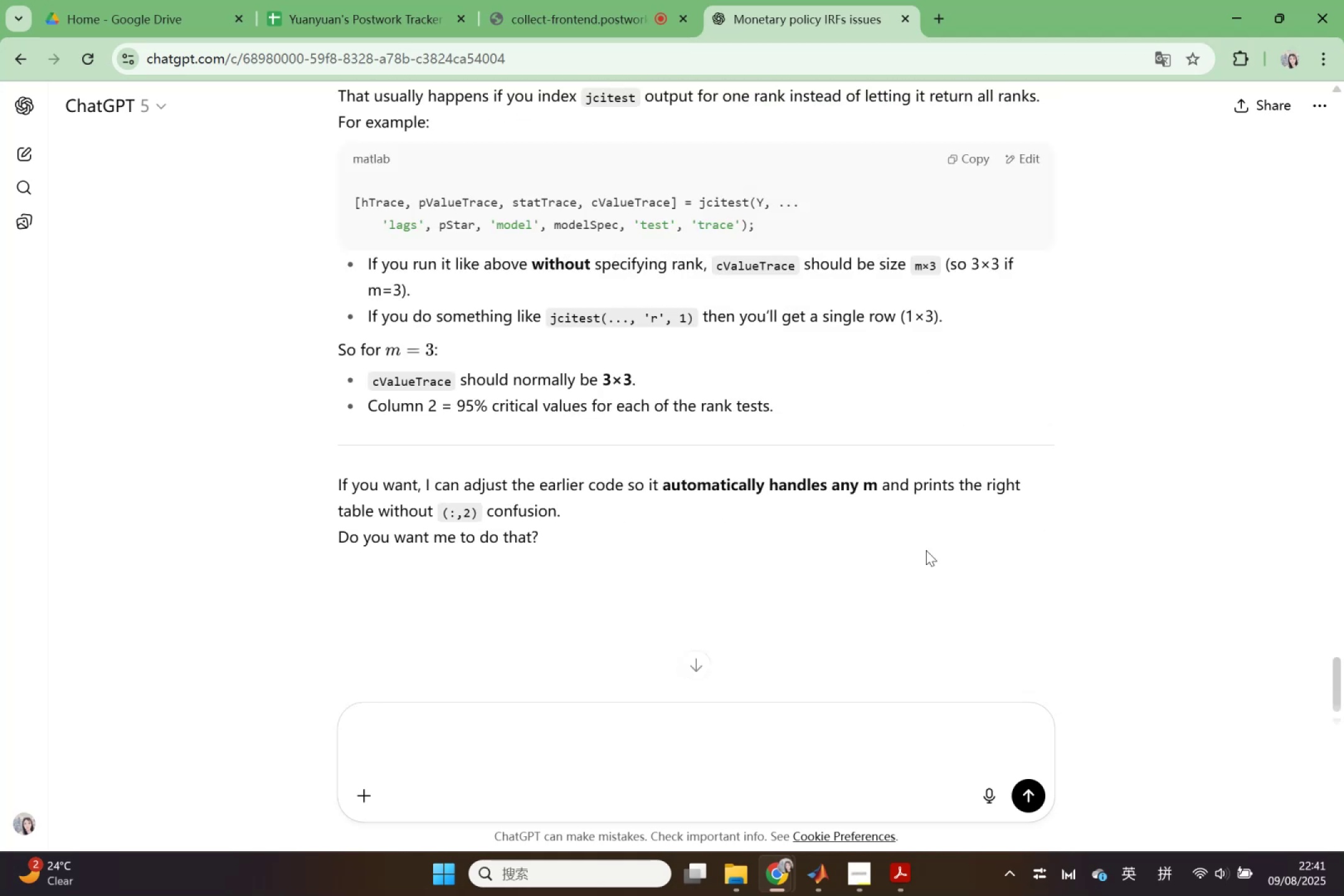 
scroll: coordinate [925, 554], scroll_direction: up, amount: 7.0
 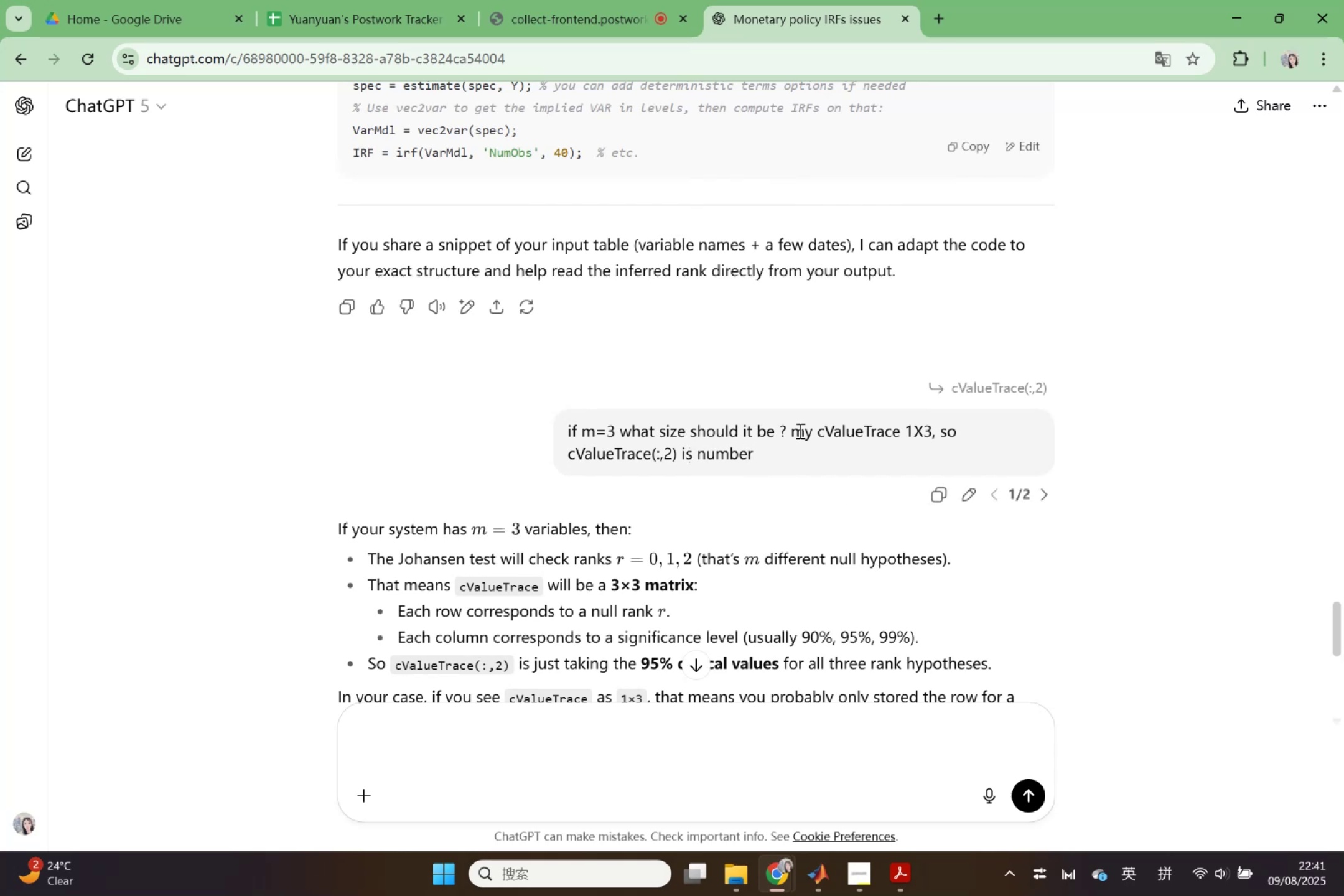 
left_click_drag(start_coordinate=[790, 430], to_coordinate=[936, 432])
 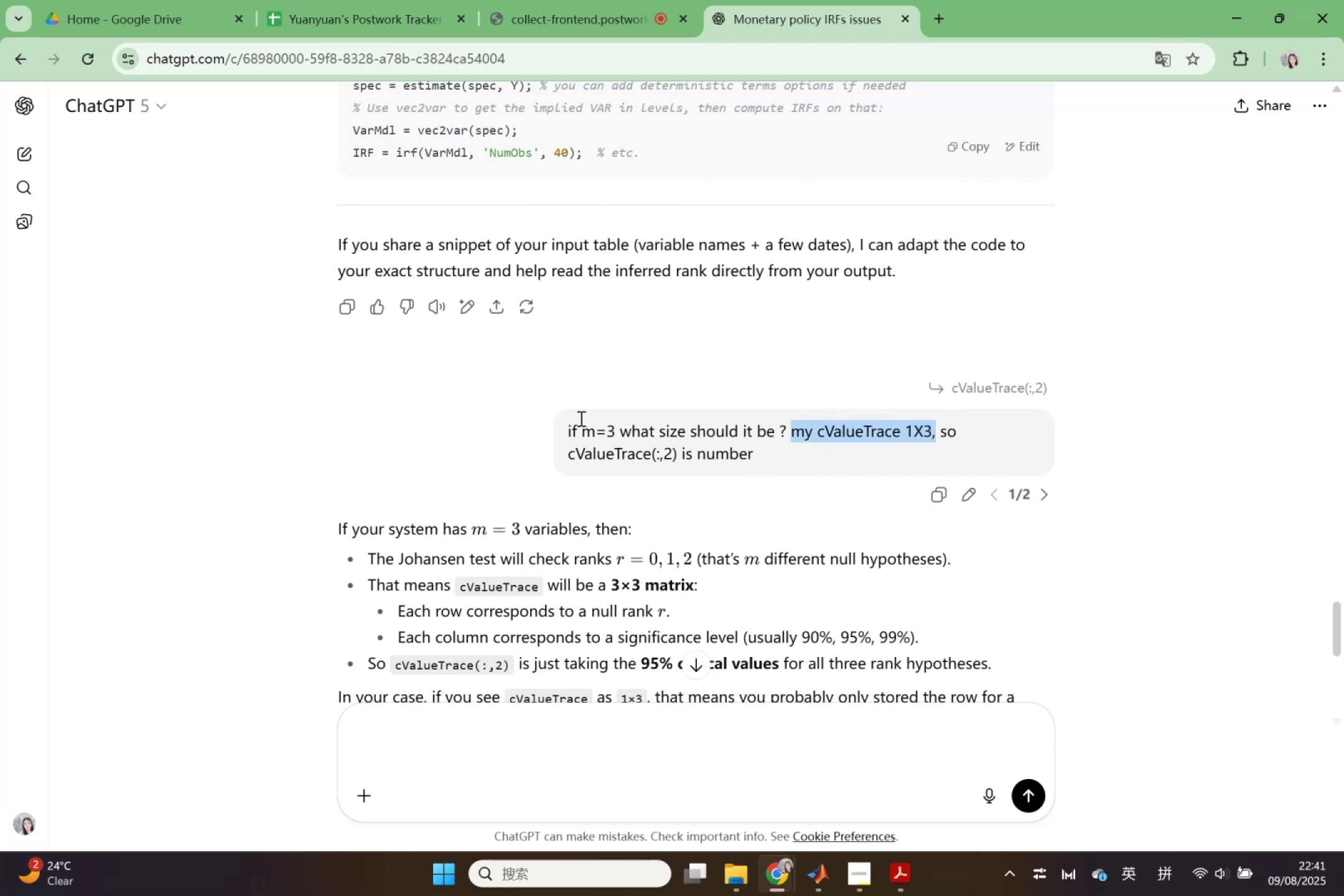 
left_click_drag(start_coordinate=[549, 414], to_coordinate=[546, 414])
 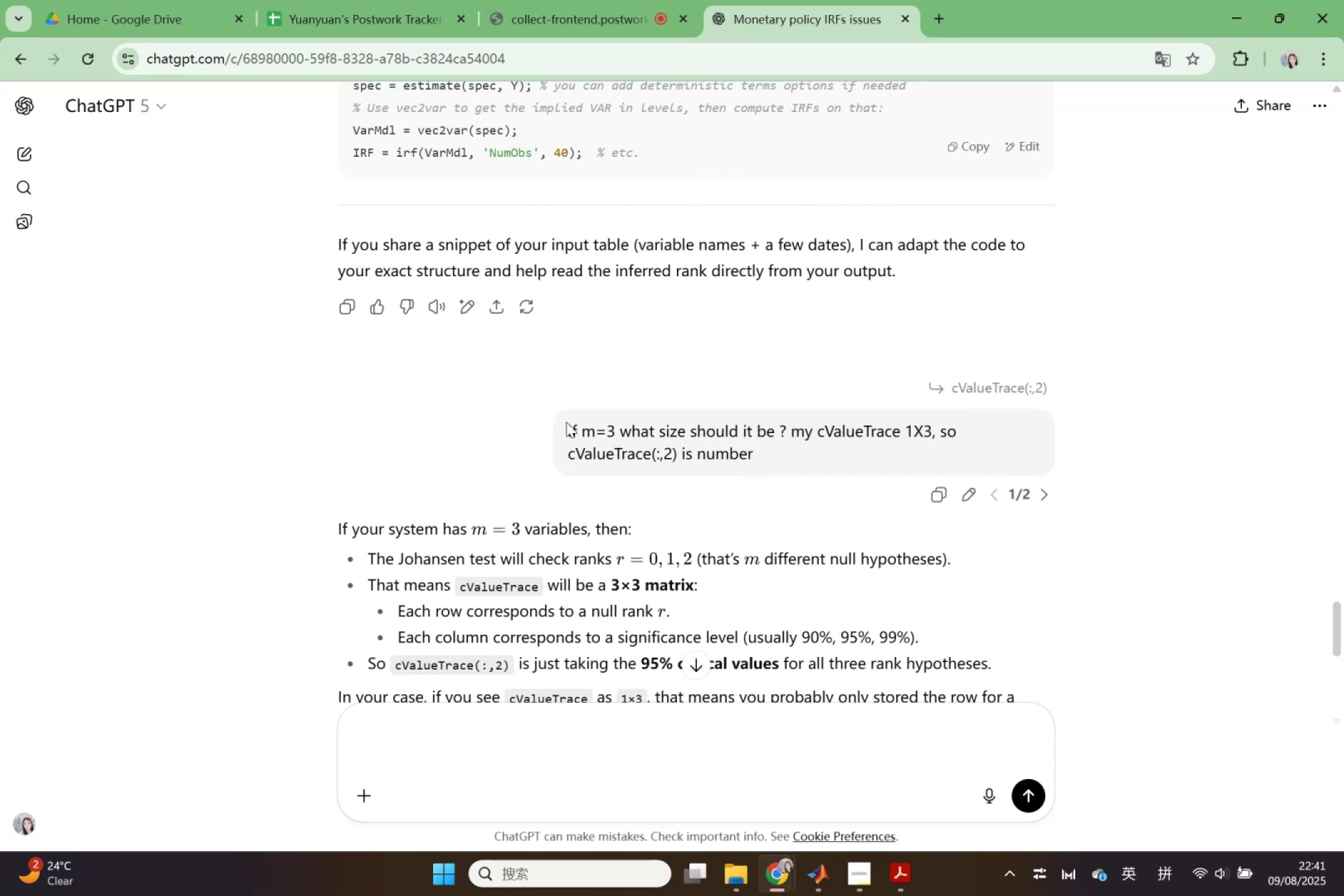 
left_click_drag(start_coordinate=[566, 425], to_coordinate=[783, 464])
 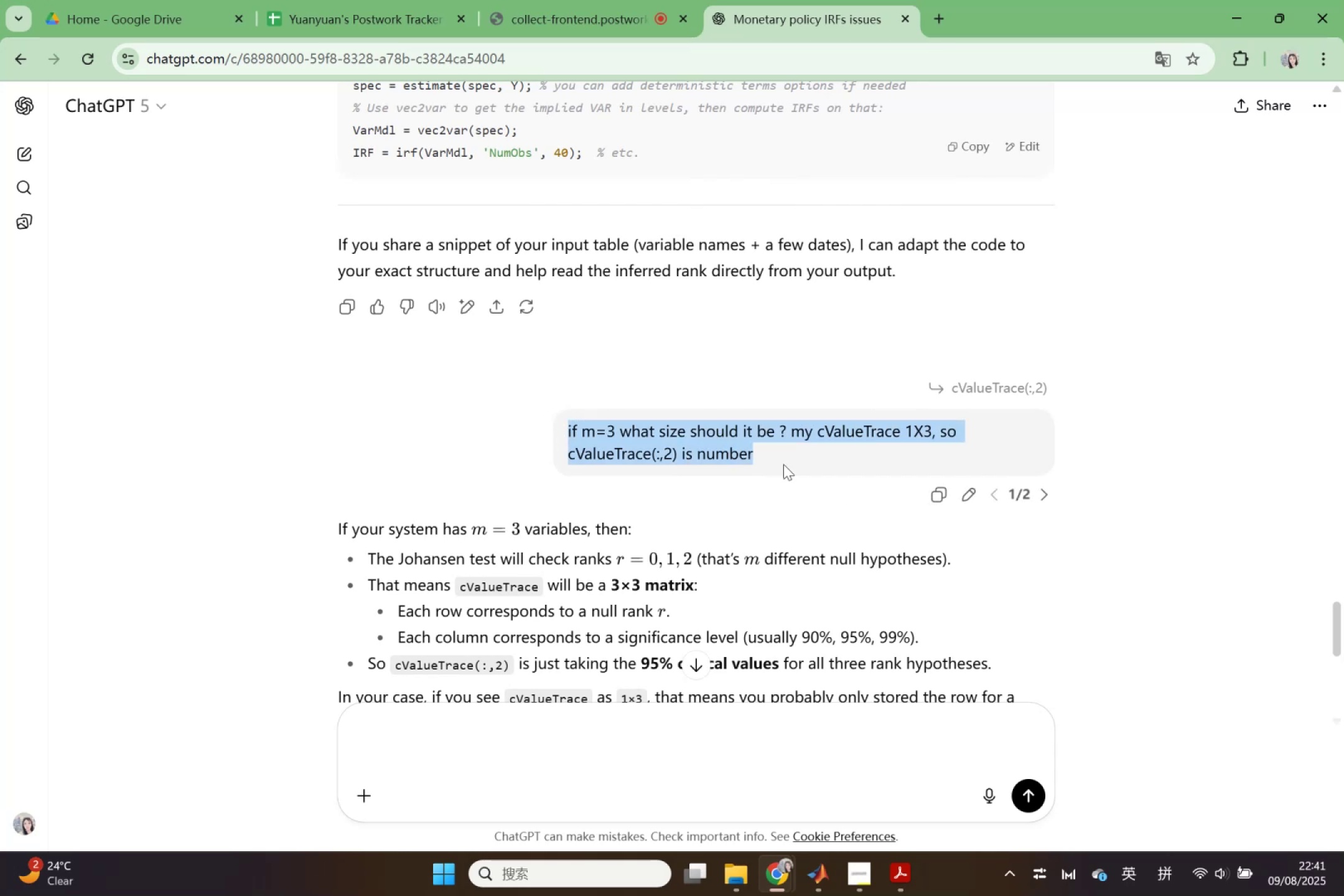 
key(Control+ControlLeft)
 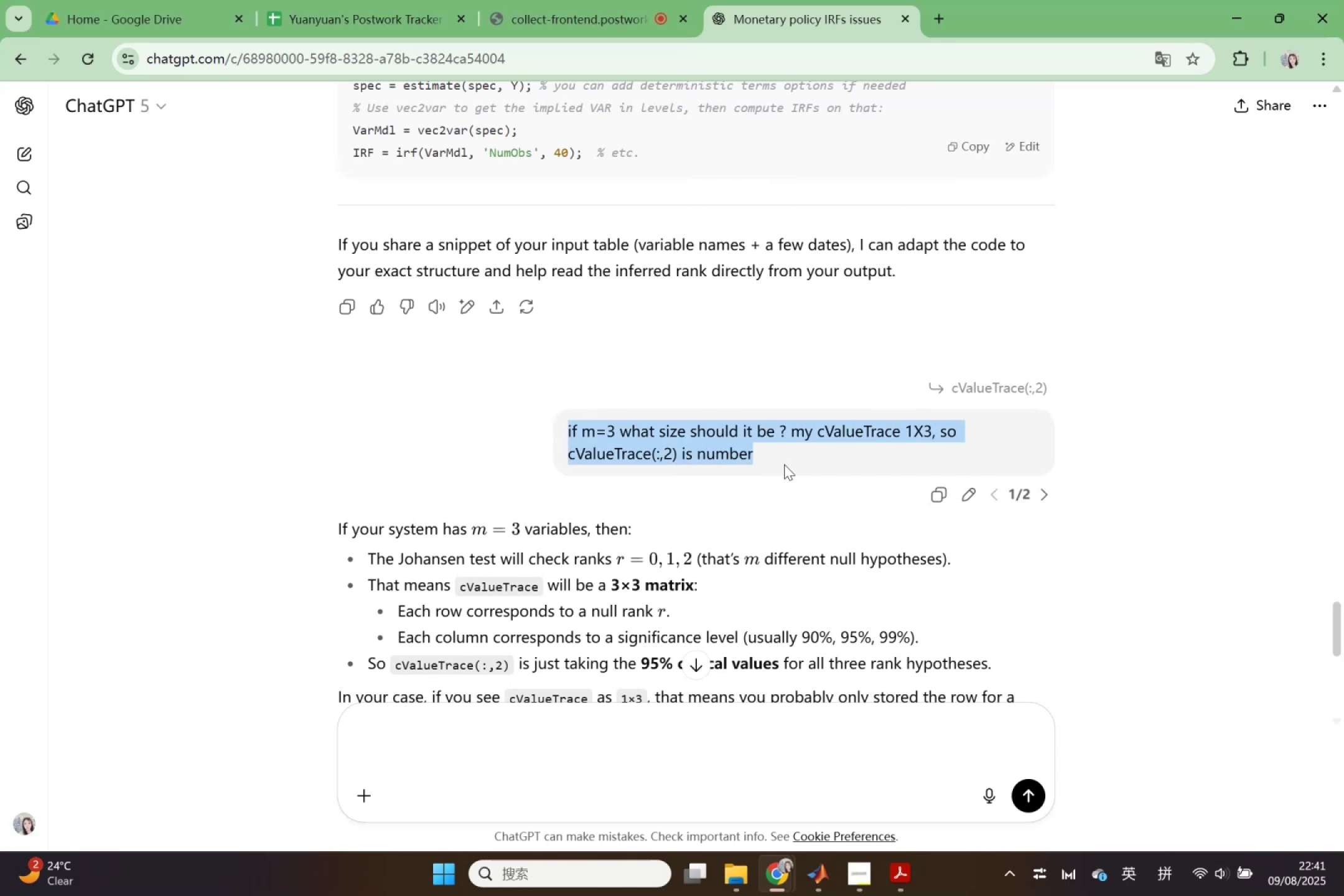 
key(Control+C)
 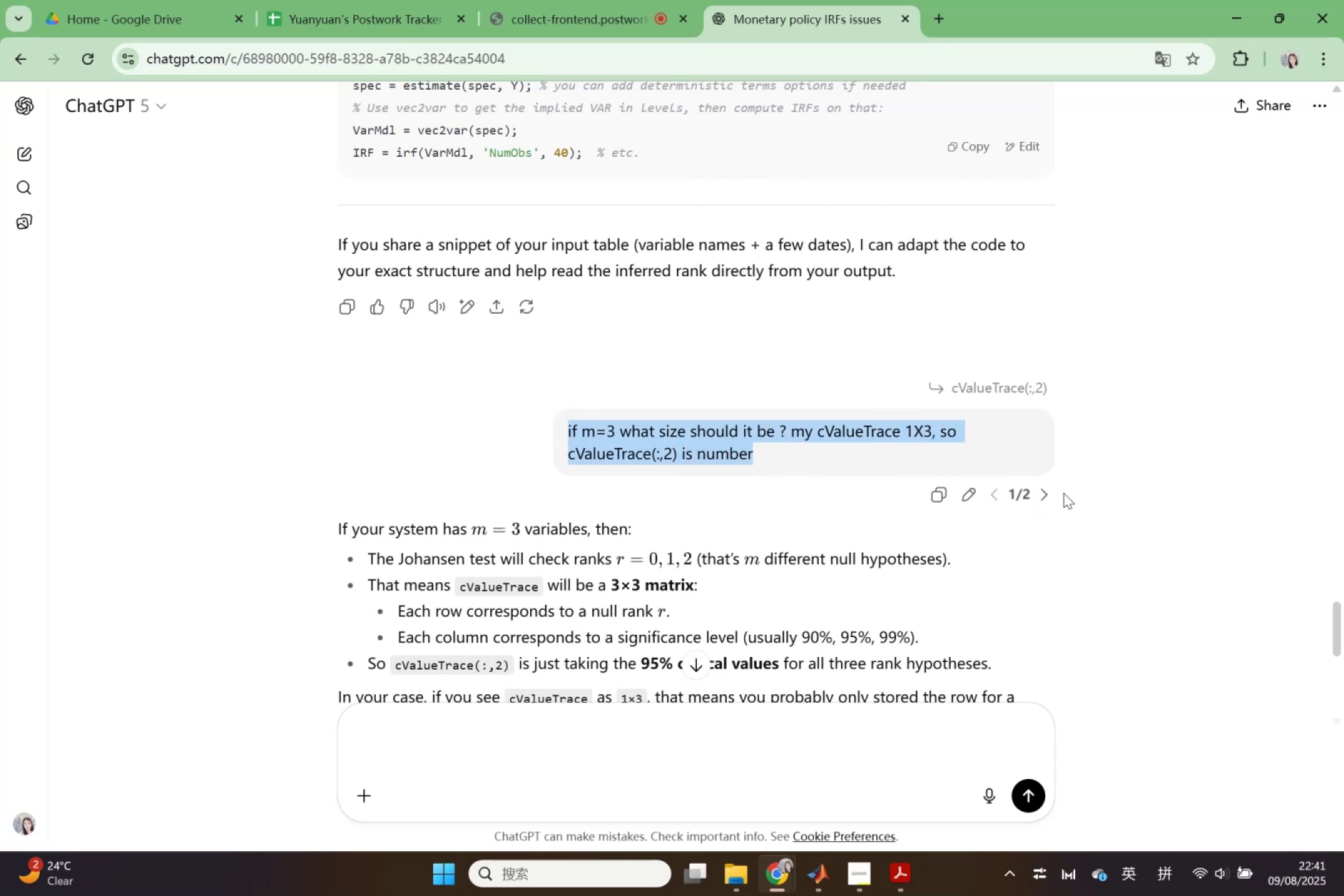 
left_click([1048, 496])
 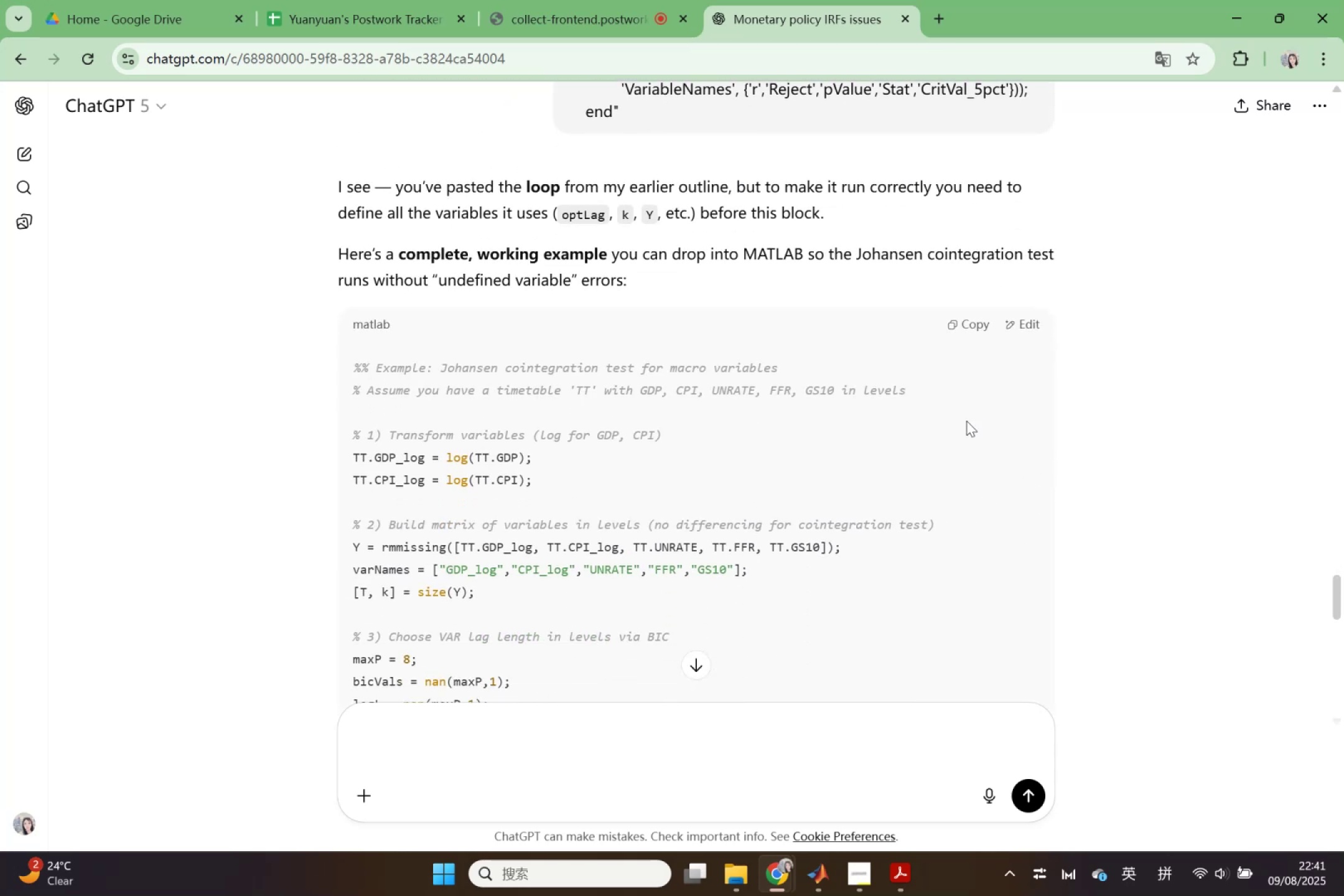 
scroll: coordinate [973, 522], scroll_direction: up, amount: 5.0
 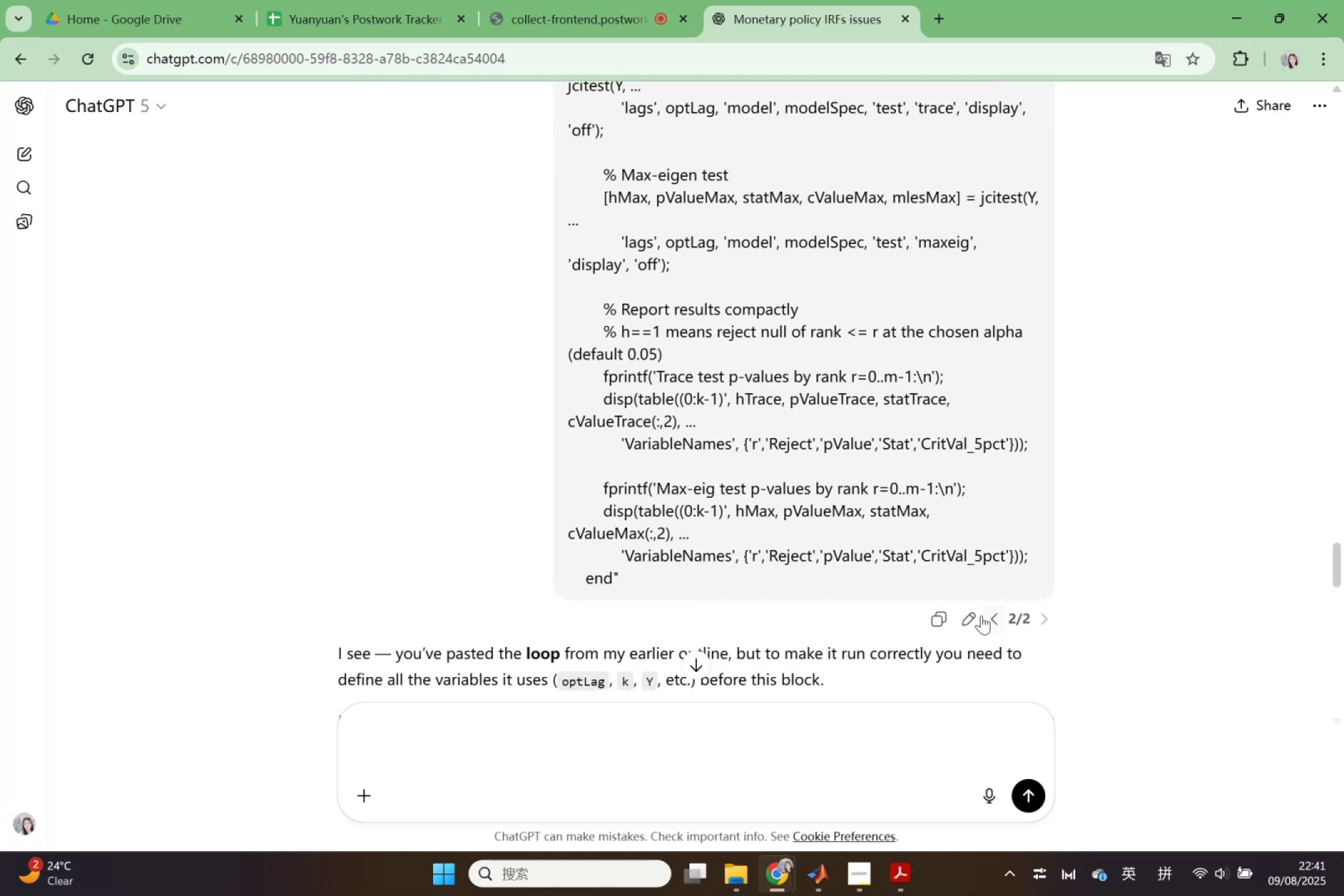 
left_click([972, 615])
 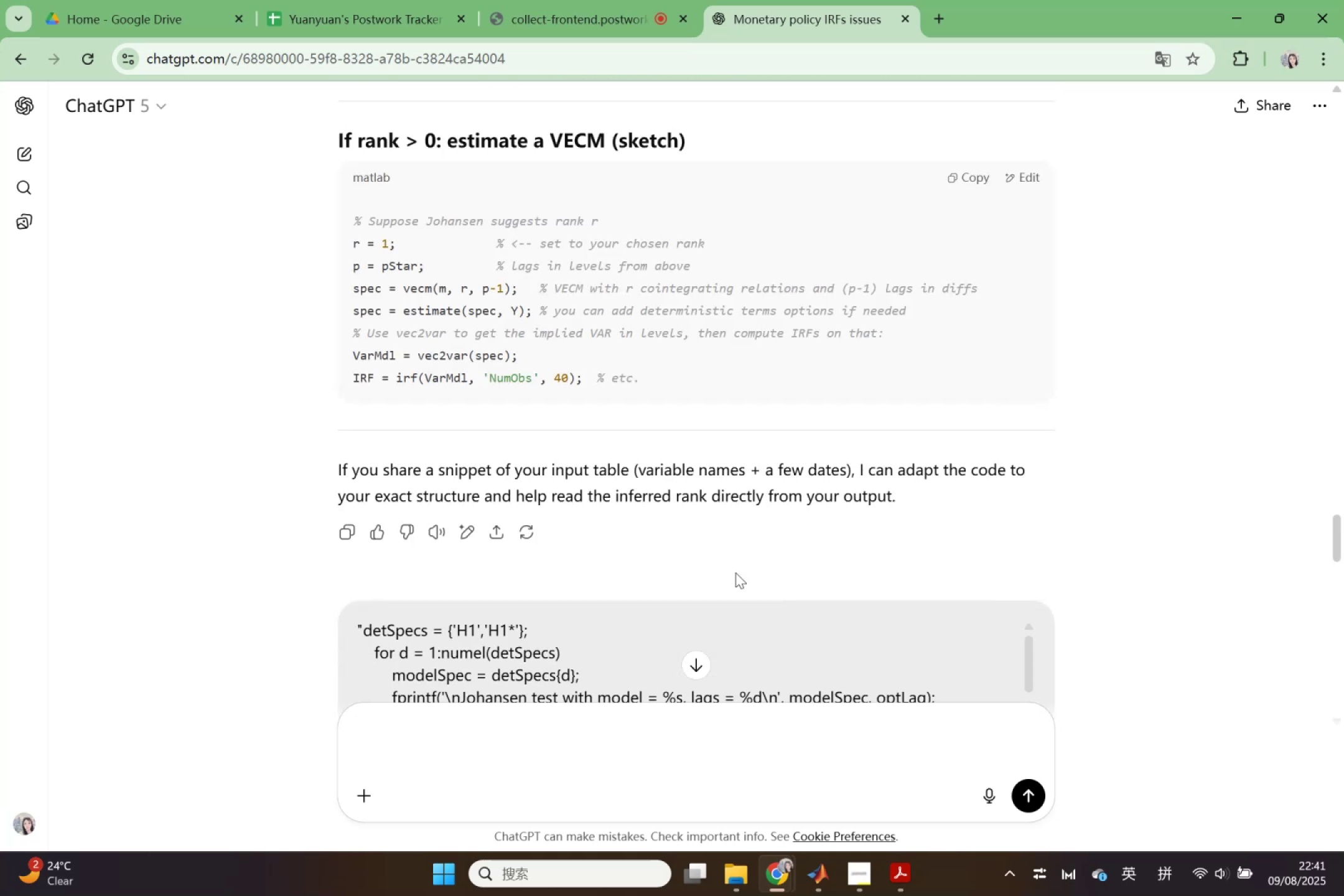 
scroll: coordinate [865, 307], scroll_direction: down, amount: 14.0
 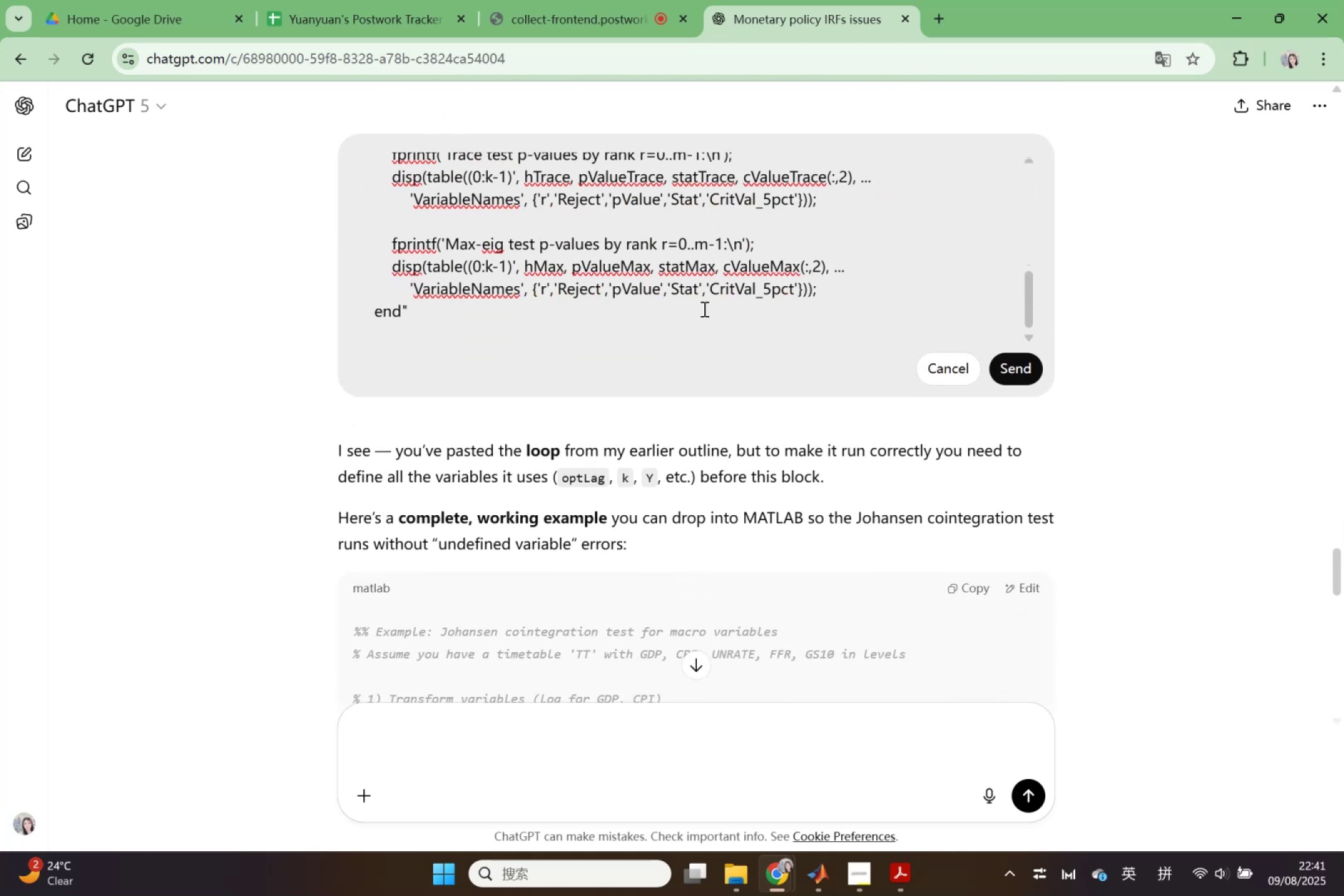 
left_click([702, 309])
 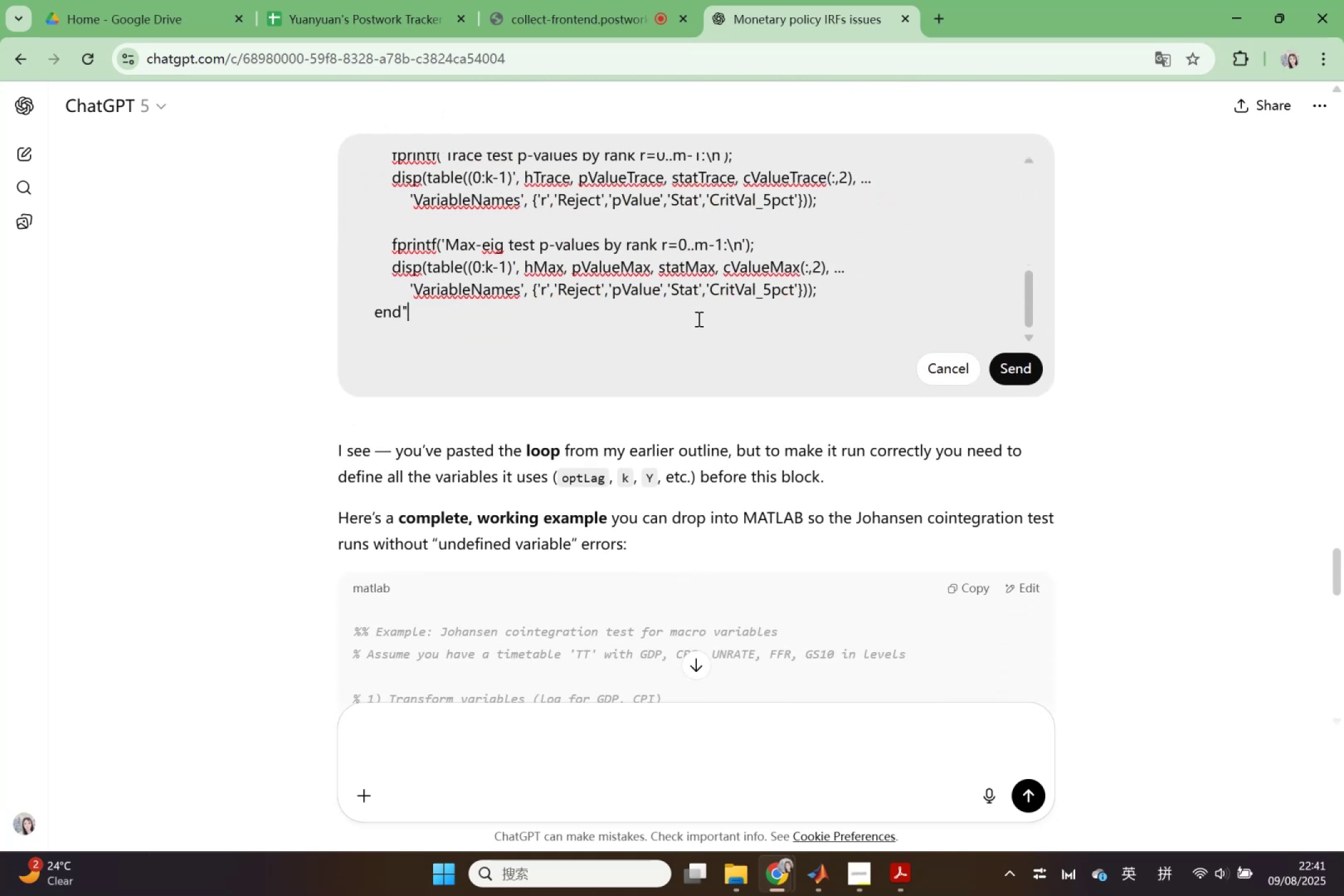 
key(Shift+Enter)
 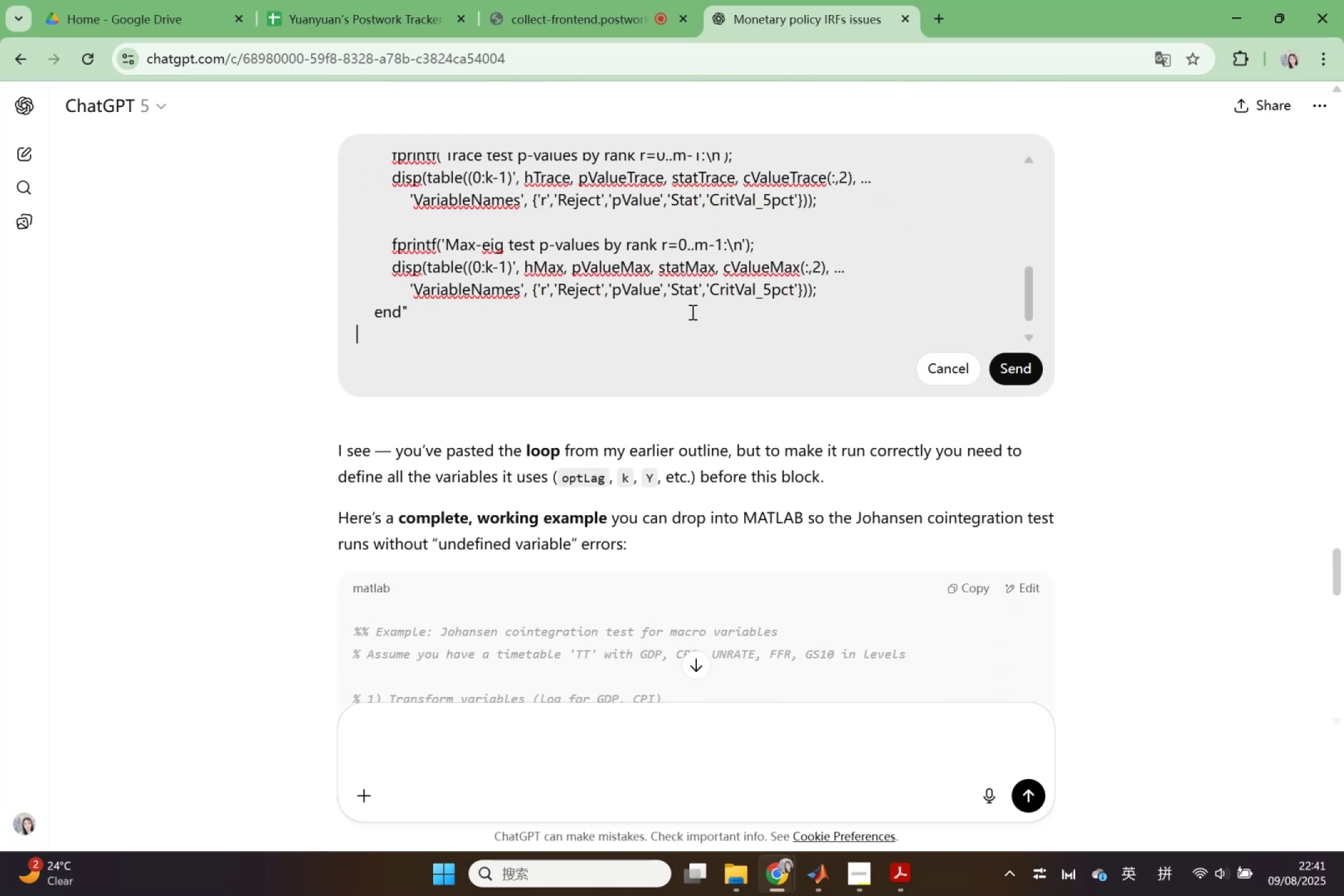 
key(Shift+Enter)
 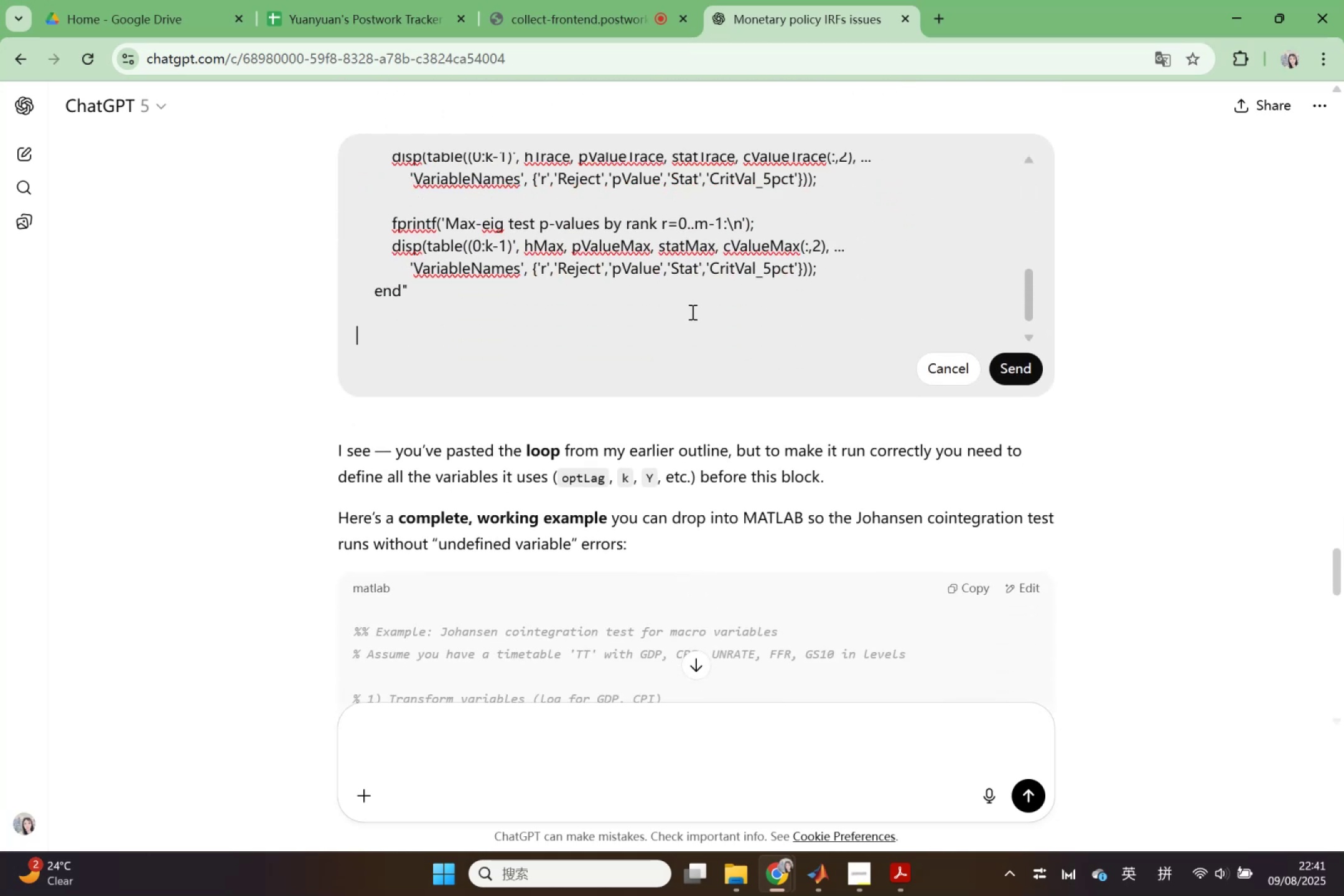 
key(Control+ControlLeft)
 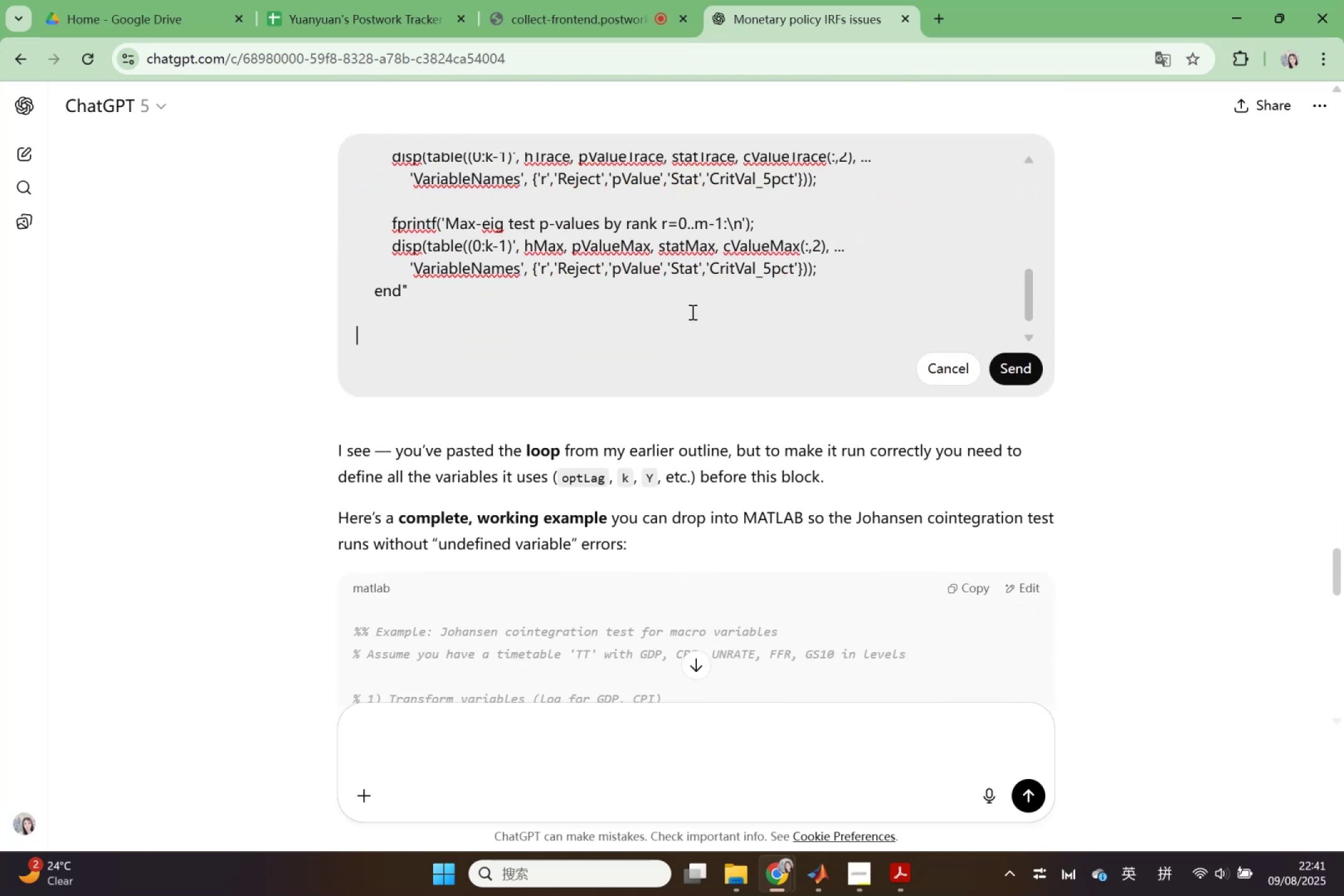 
key(Control+V)
 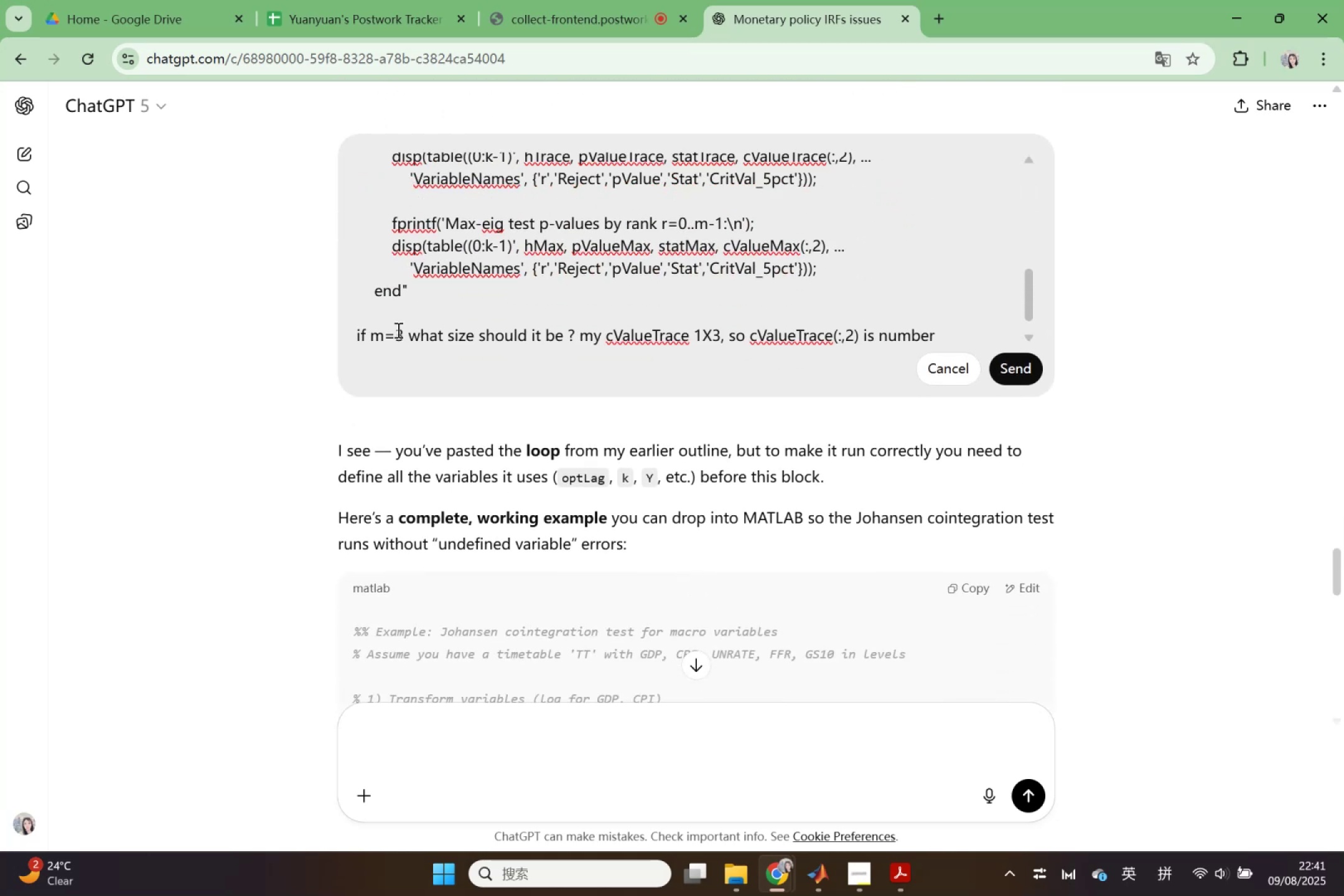 
left_click_drag(start_coordinate=[383, 333], to_coordinate=[370, 310])
 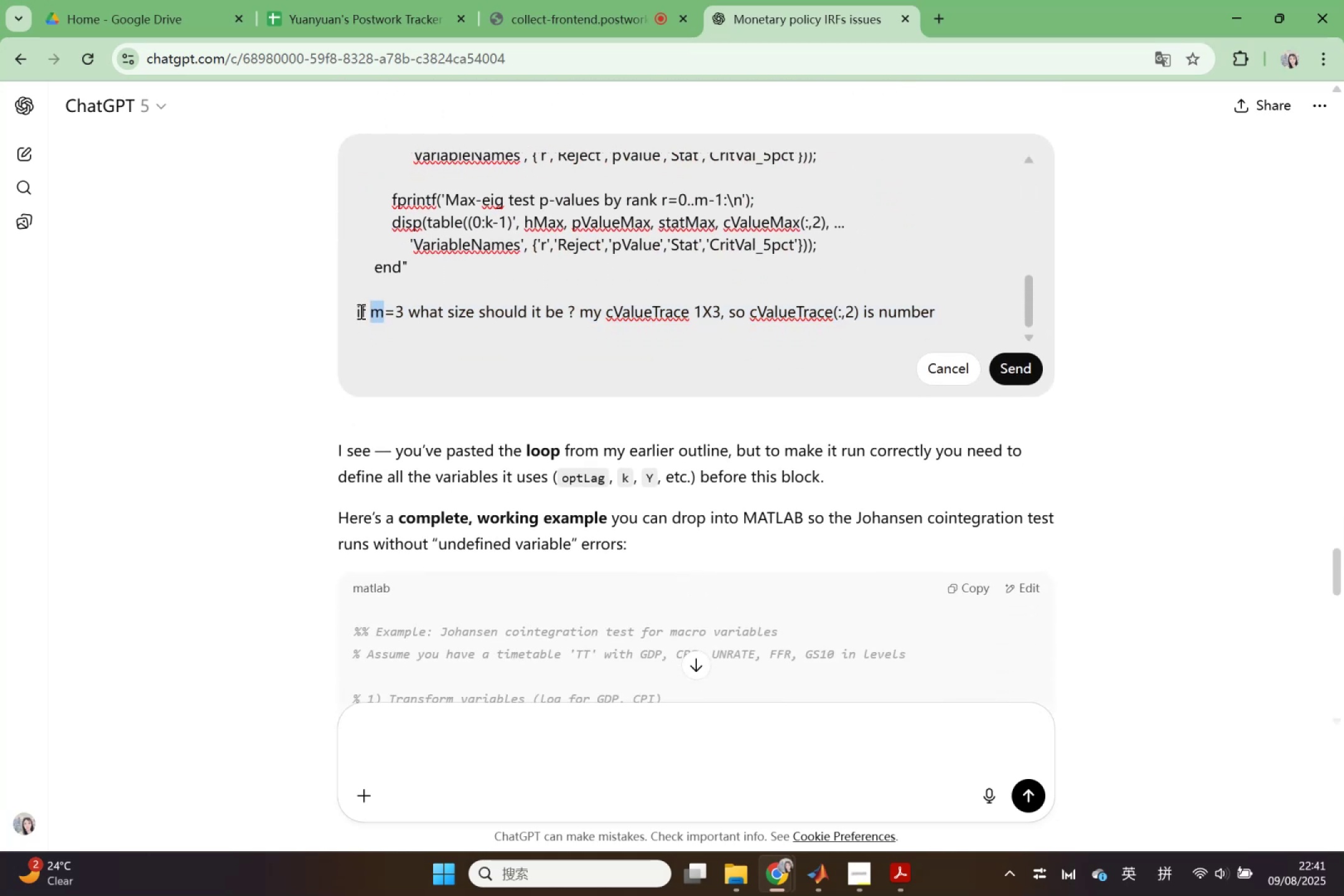 
left_click_drag(start_coordinate=[359, 308], to_coordinate=[574, 320])
 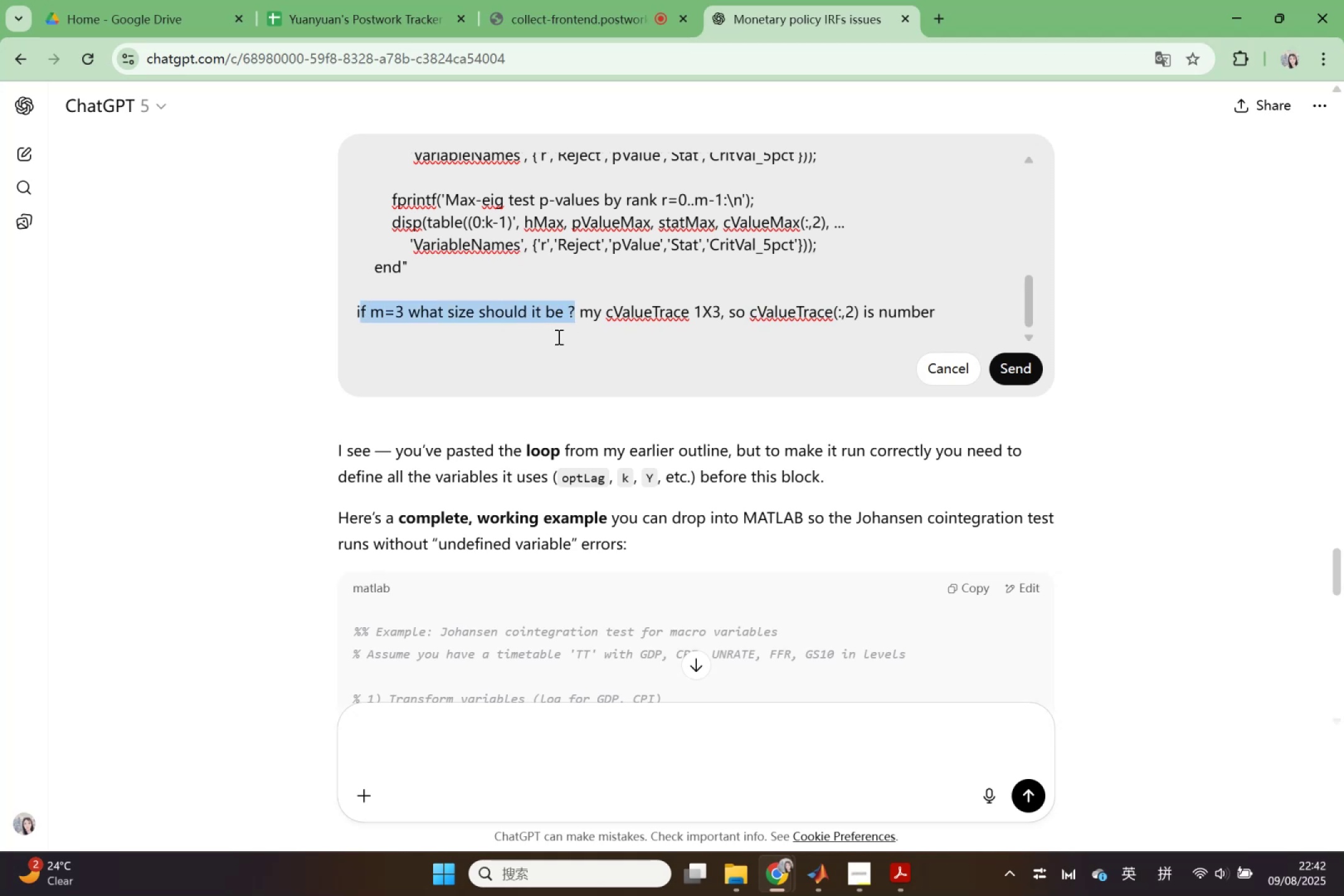 
type(Op)
key(Backspace)
key(Backspace)
key(Backspace)
type(OptLag)
 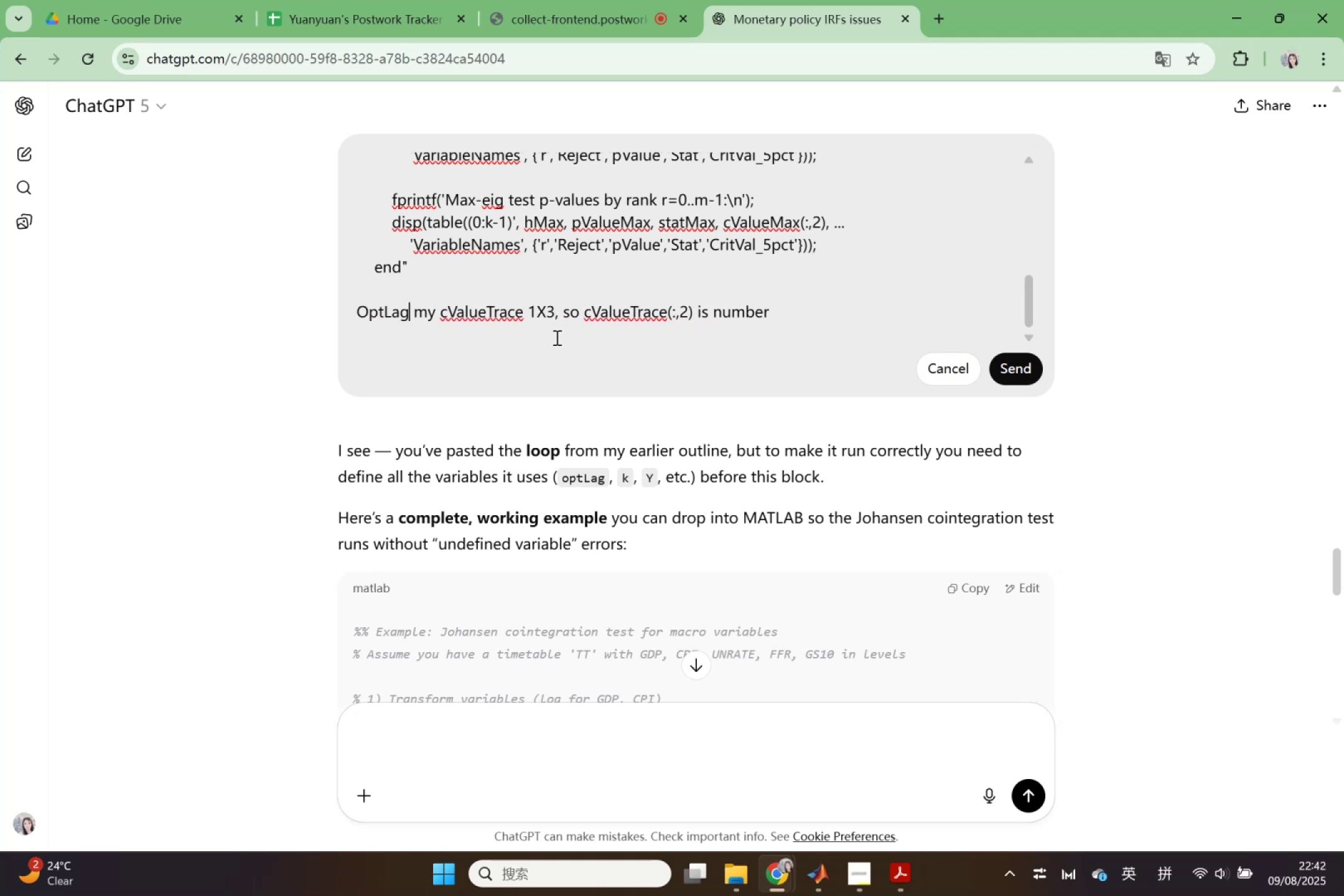 
wait(6.91)
 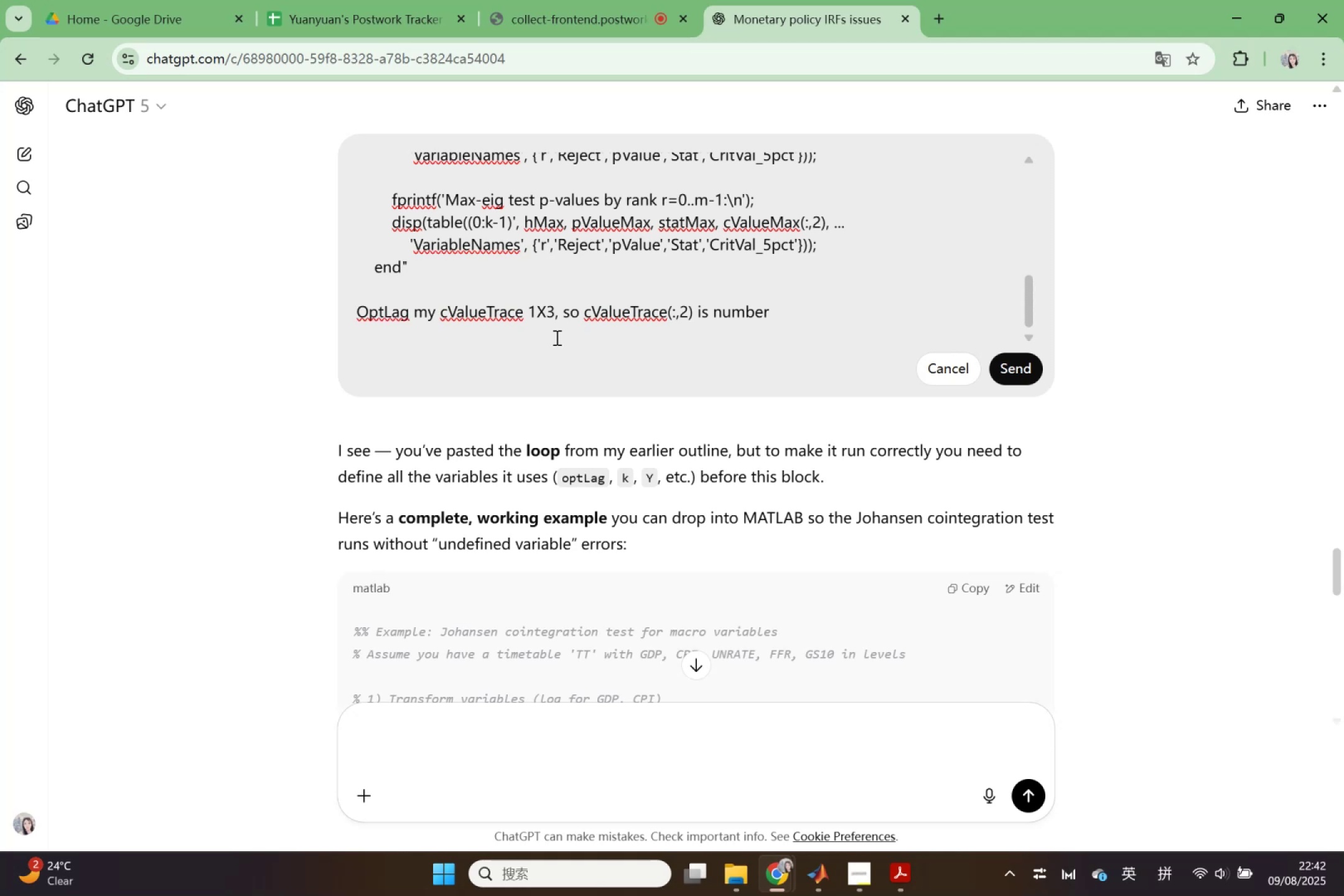 
key(Equal)
 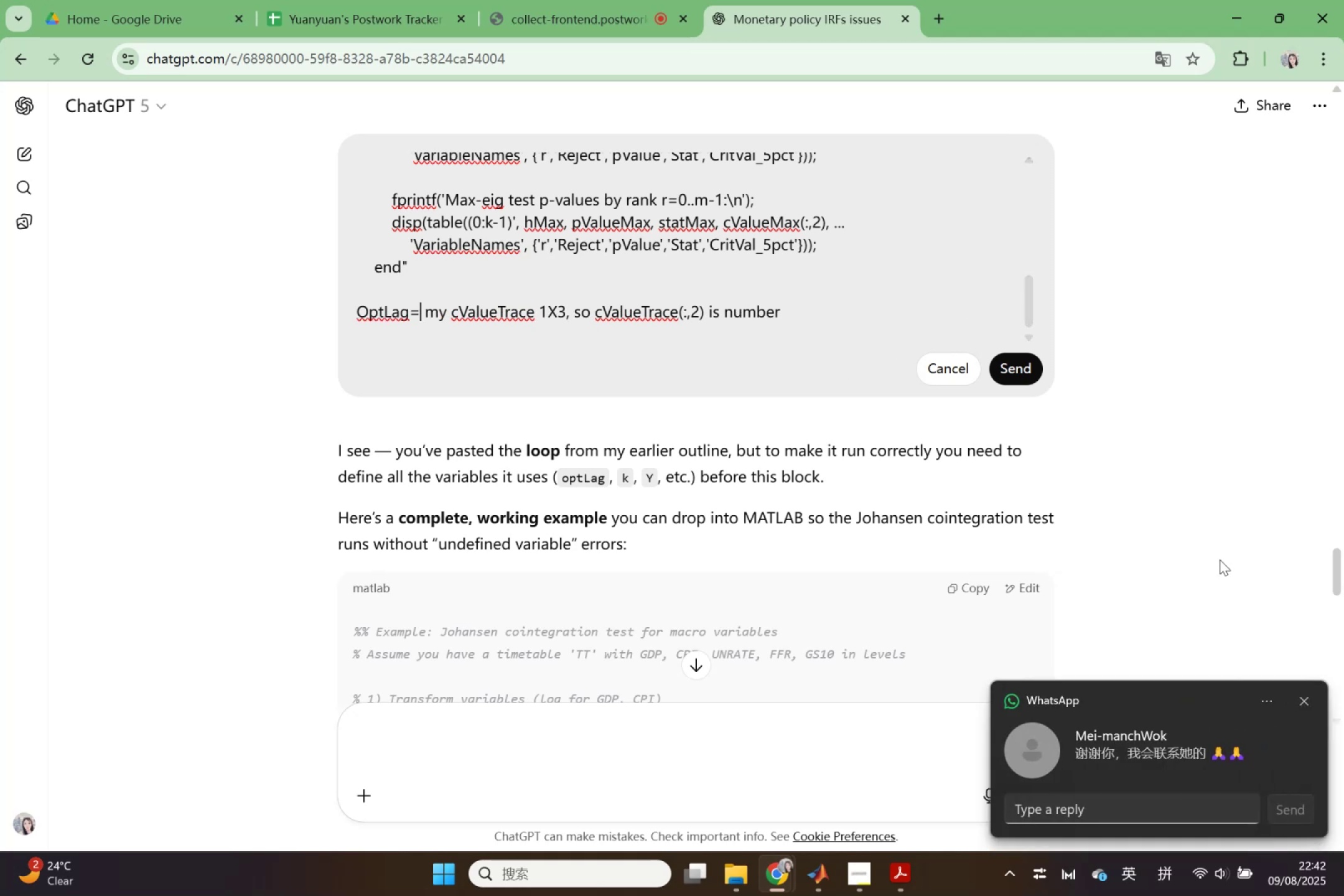 
mouse_move([1298, 698])
 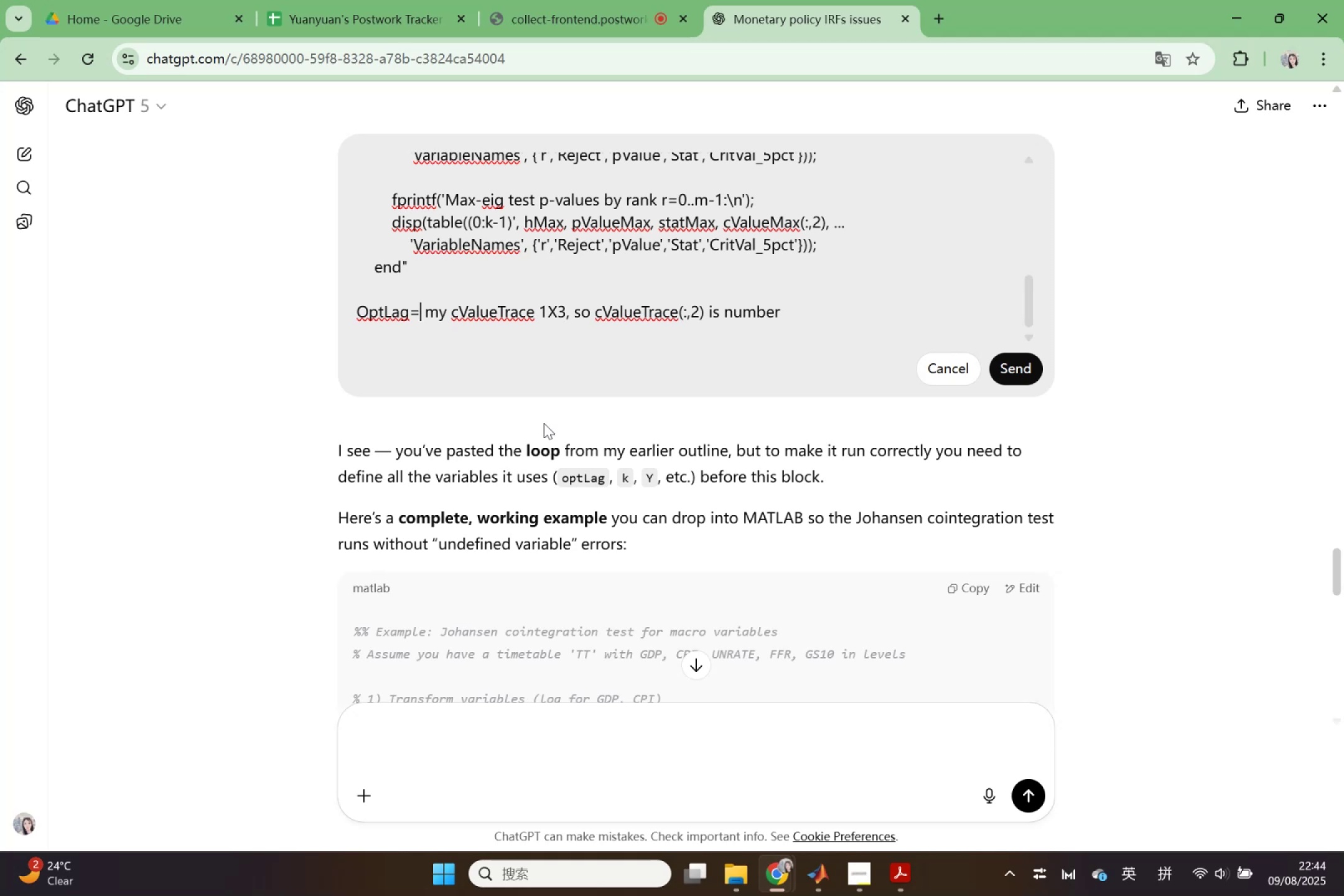 
wait(145.74)
 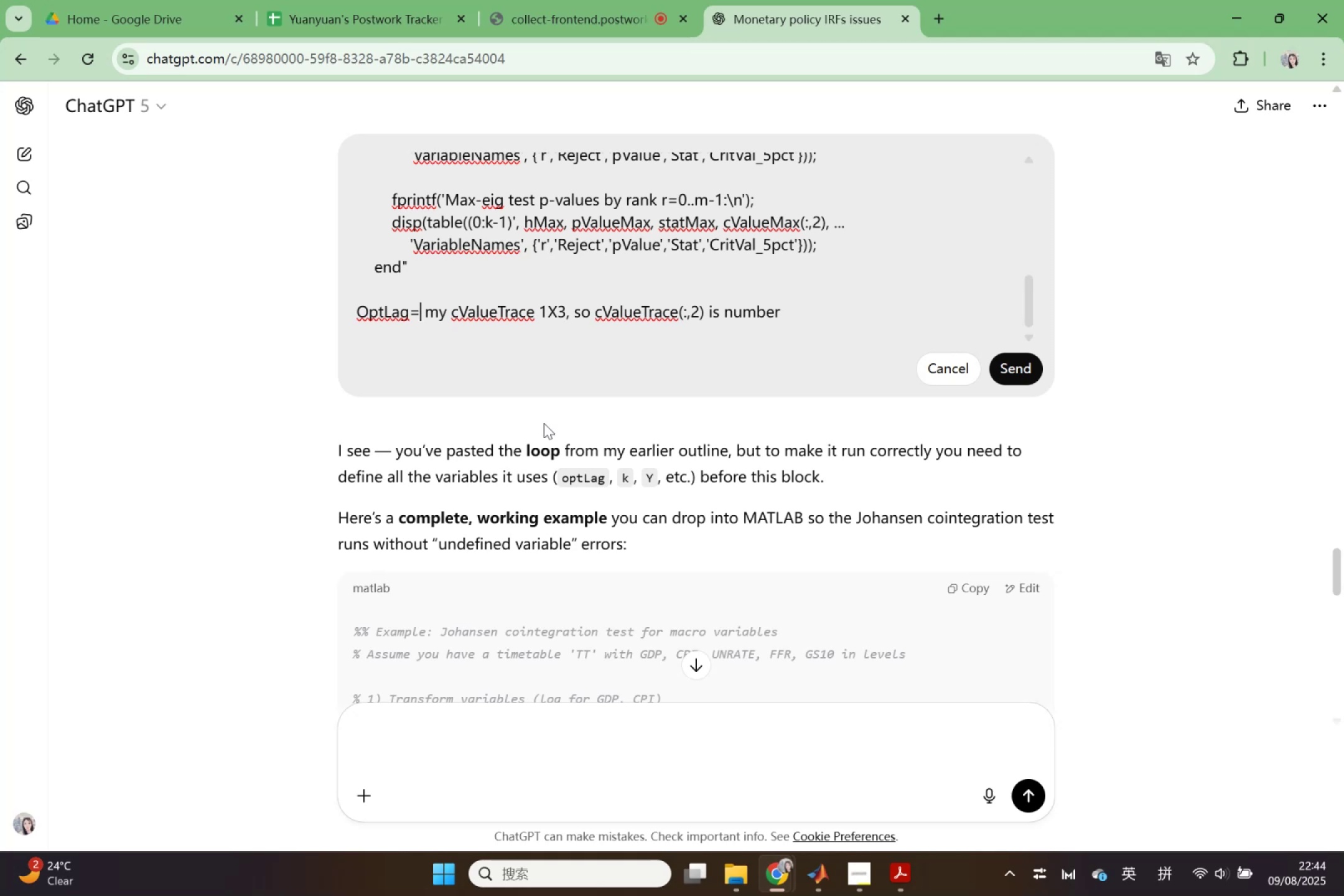 
key(Space)
 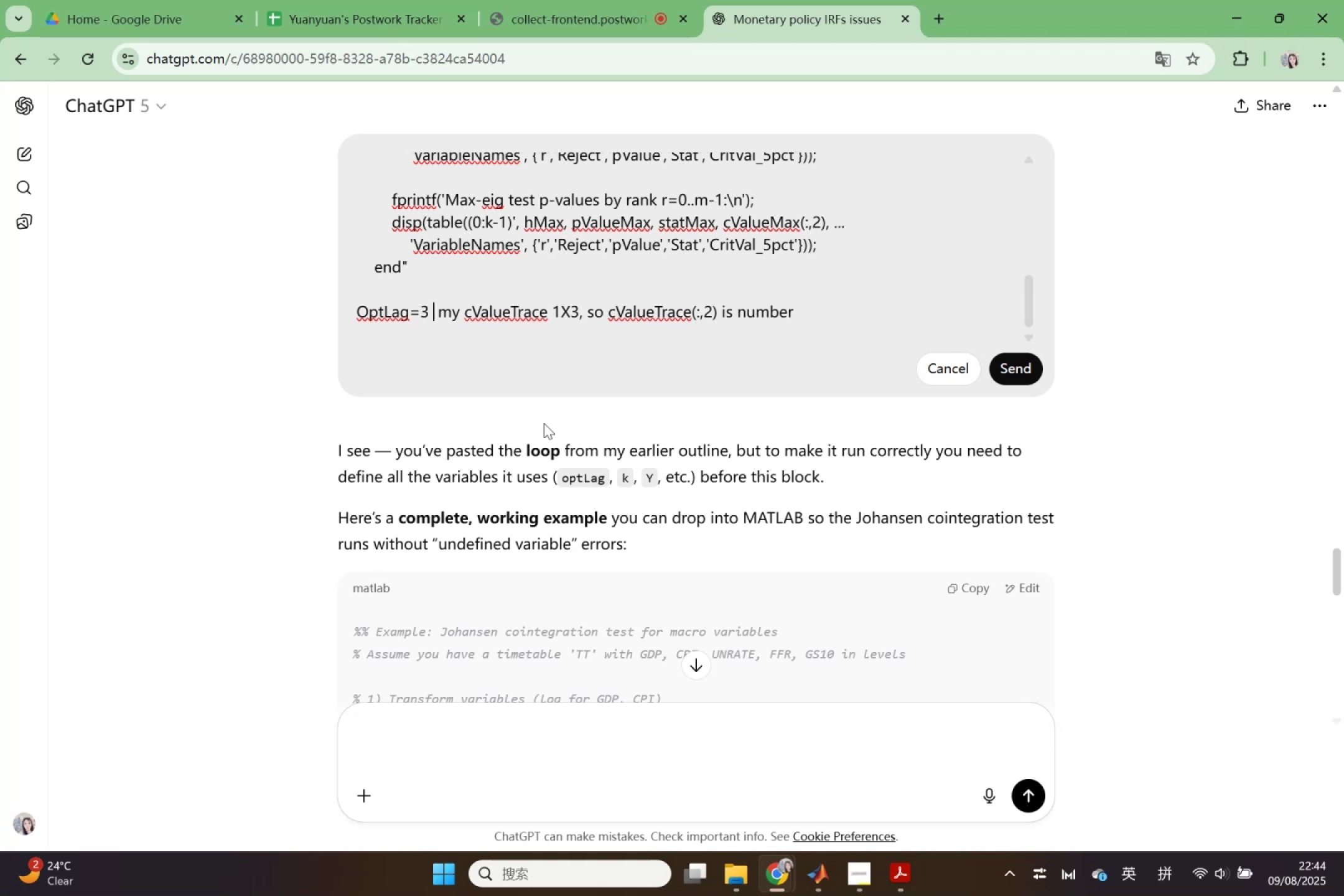 
key(L)
 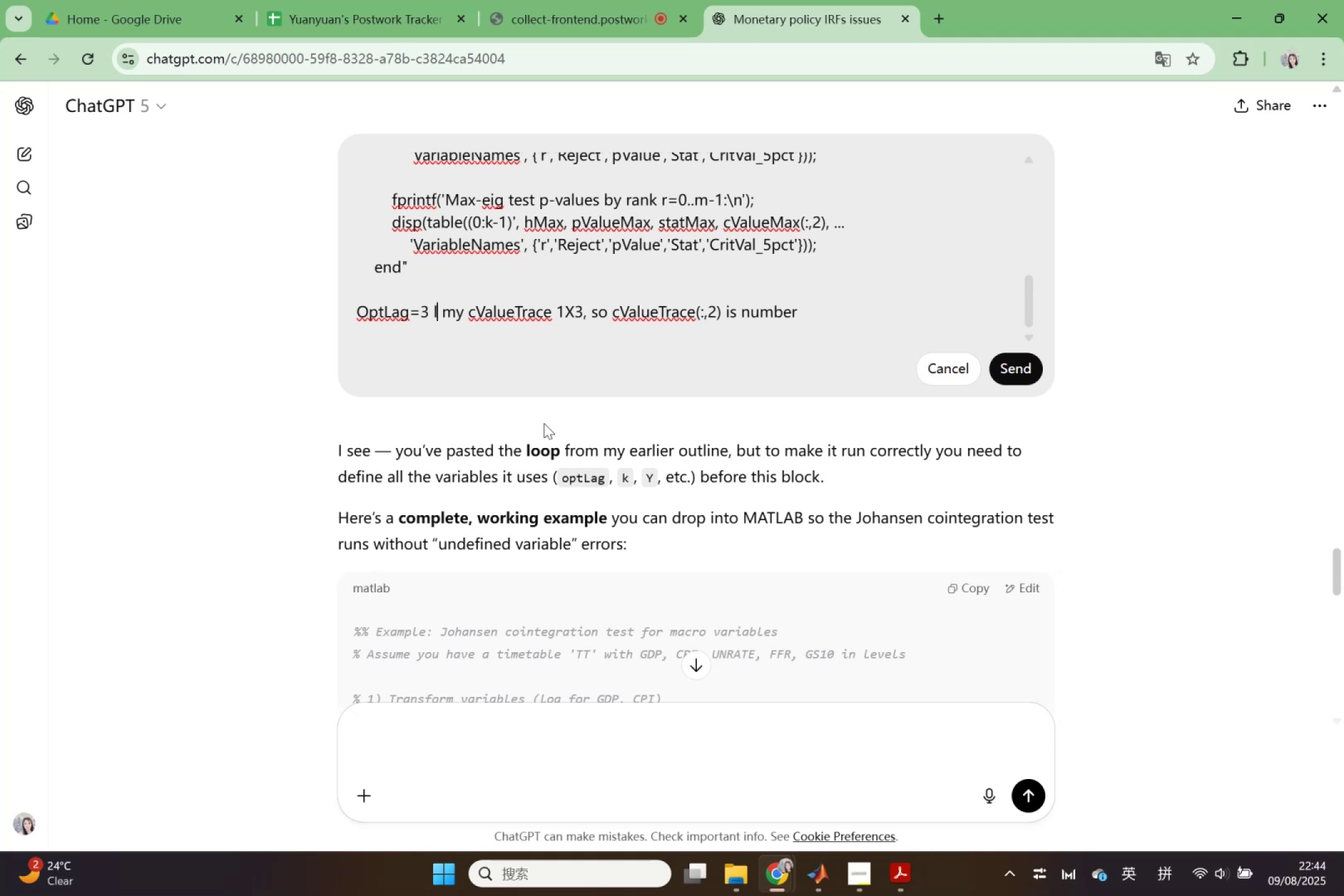 
key(Backspace)
 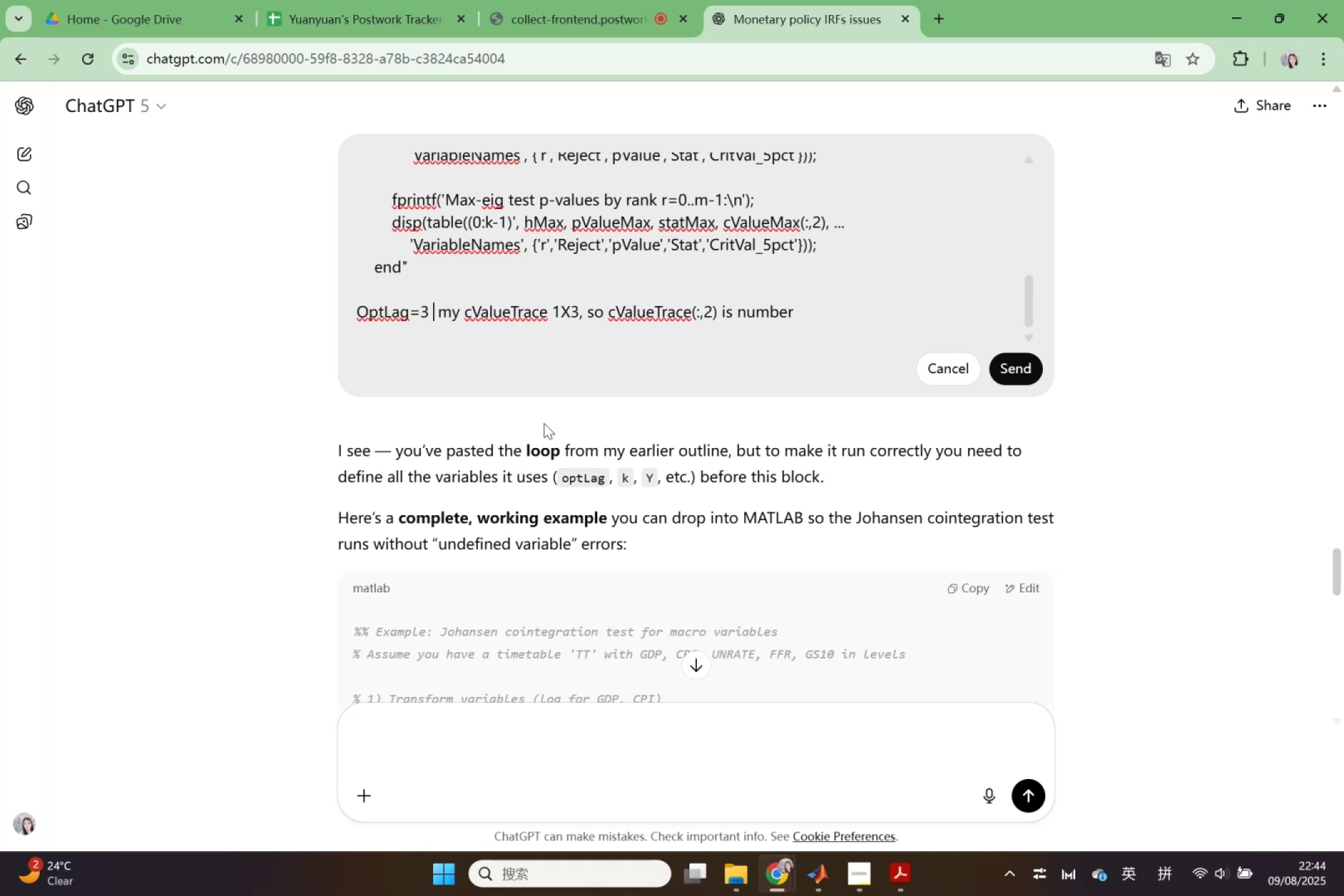 
key(K)
 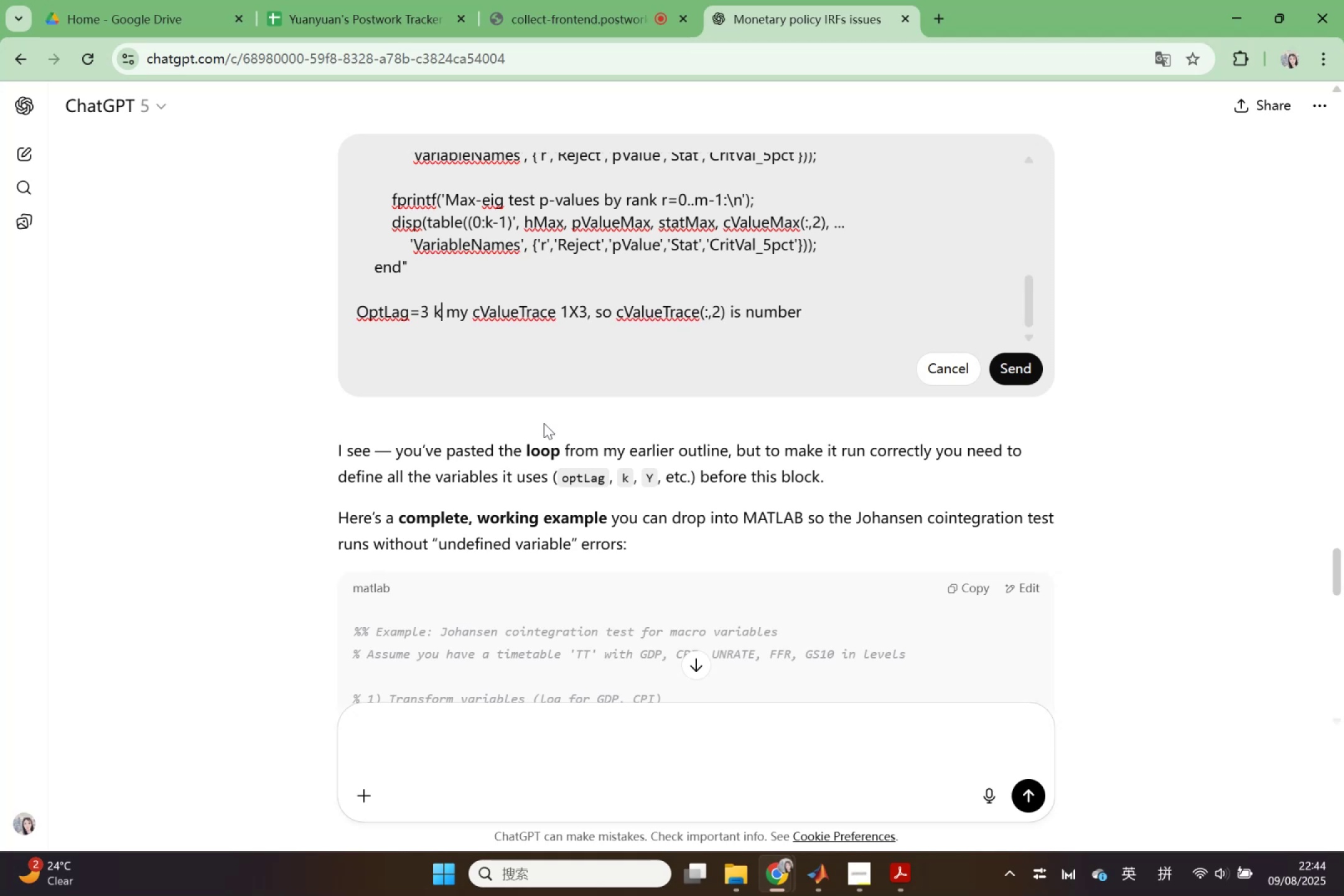 
key(Backspace)
 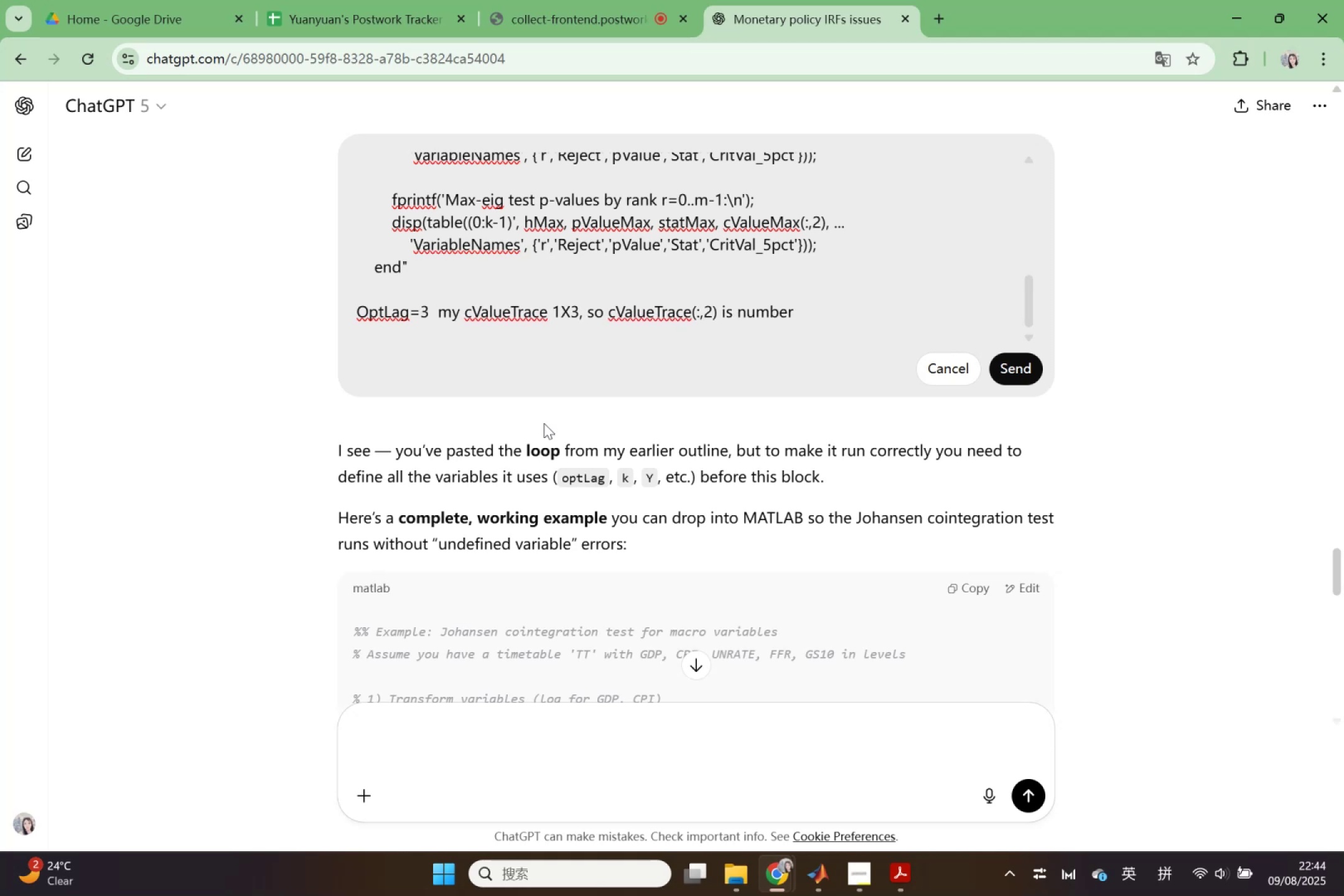 
key(Backspace)
 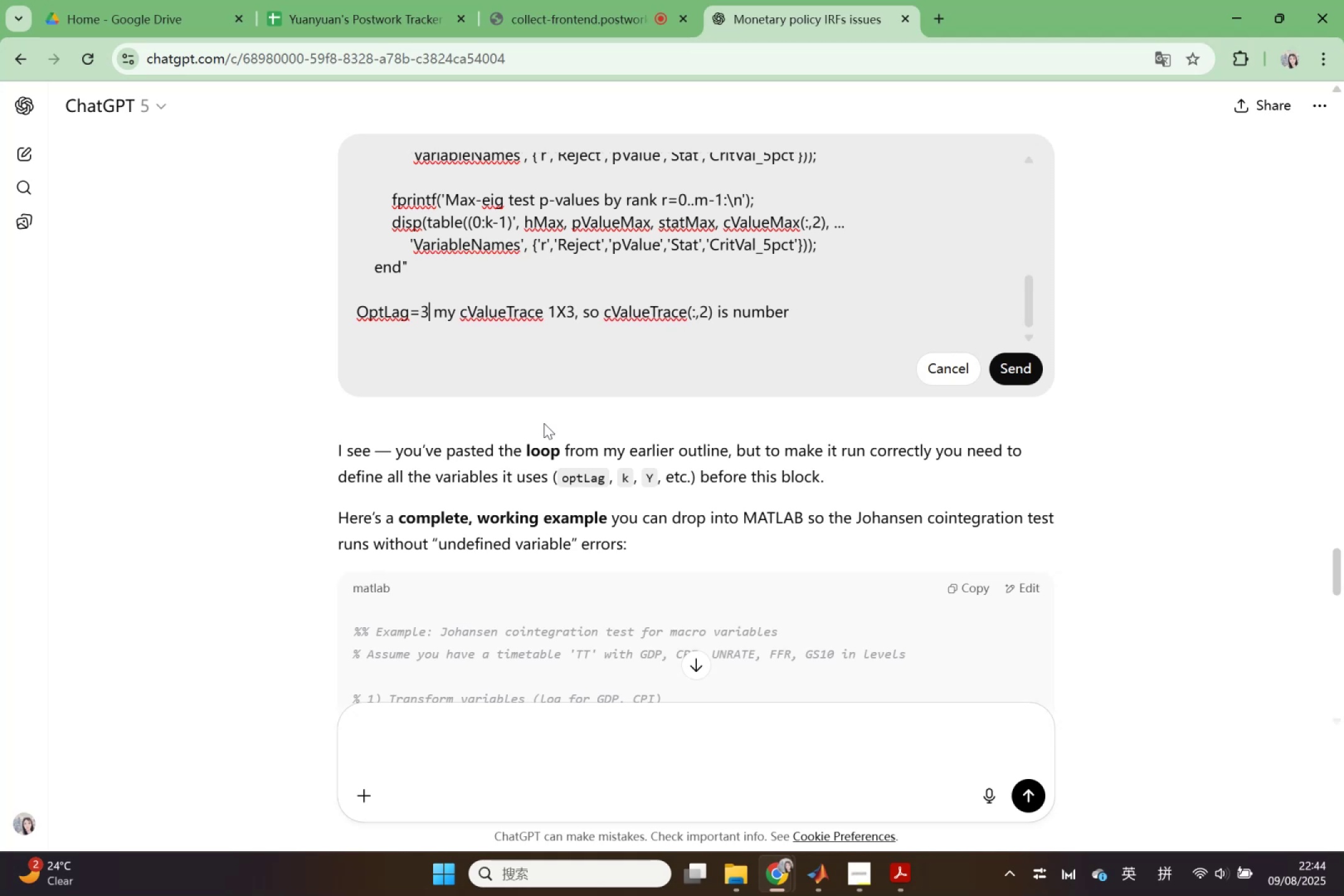 
key(Comma)
 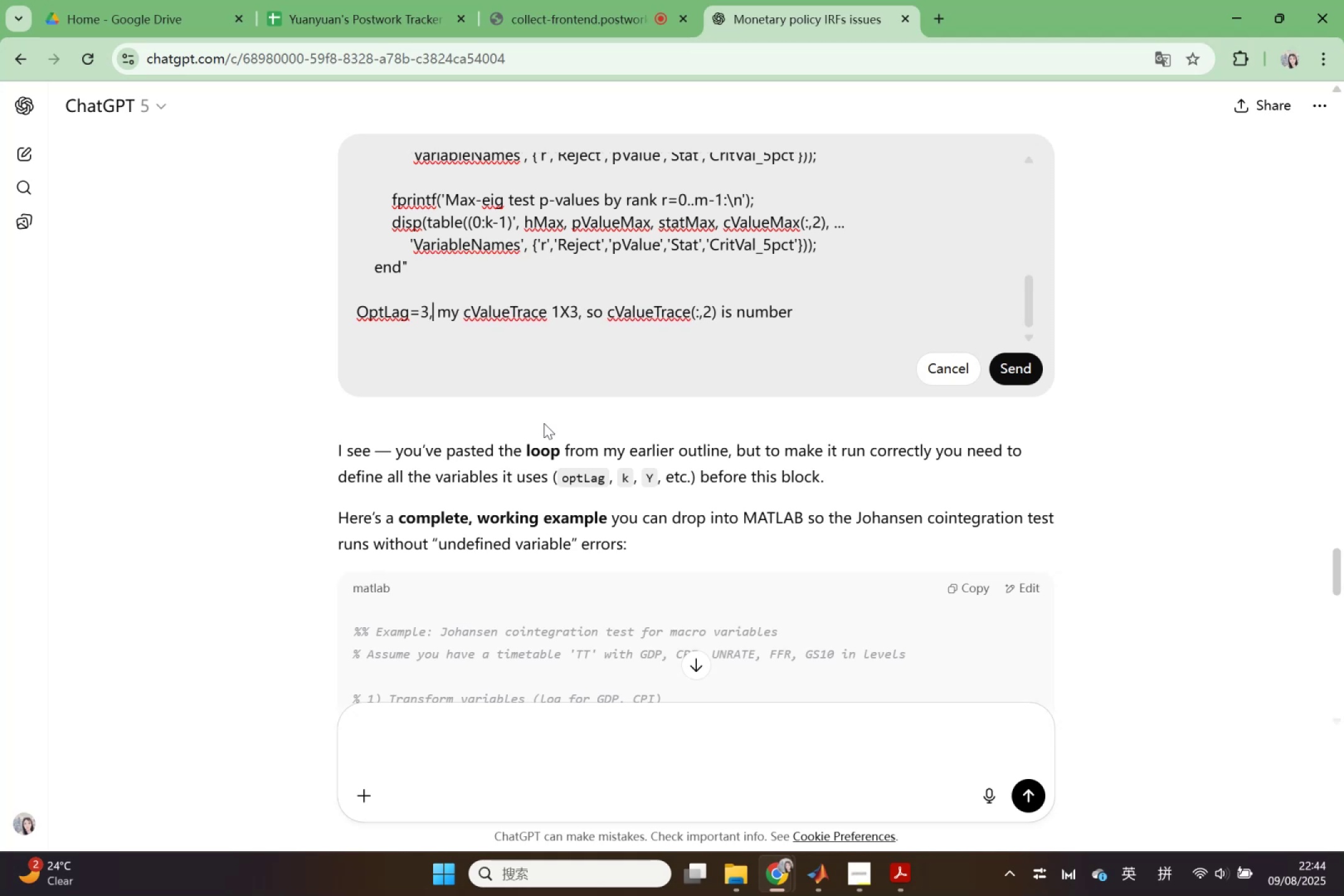 
key(Space)
 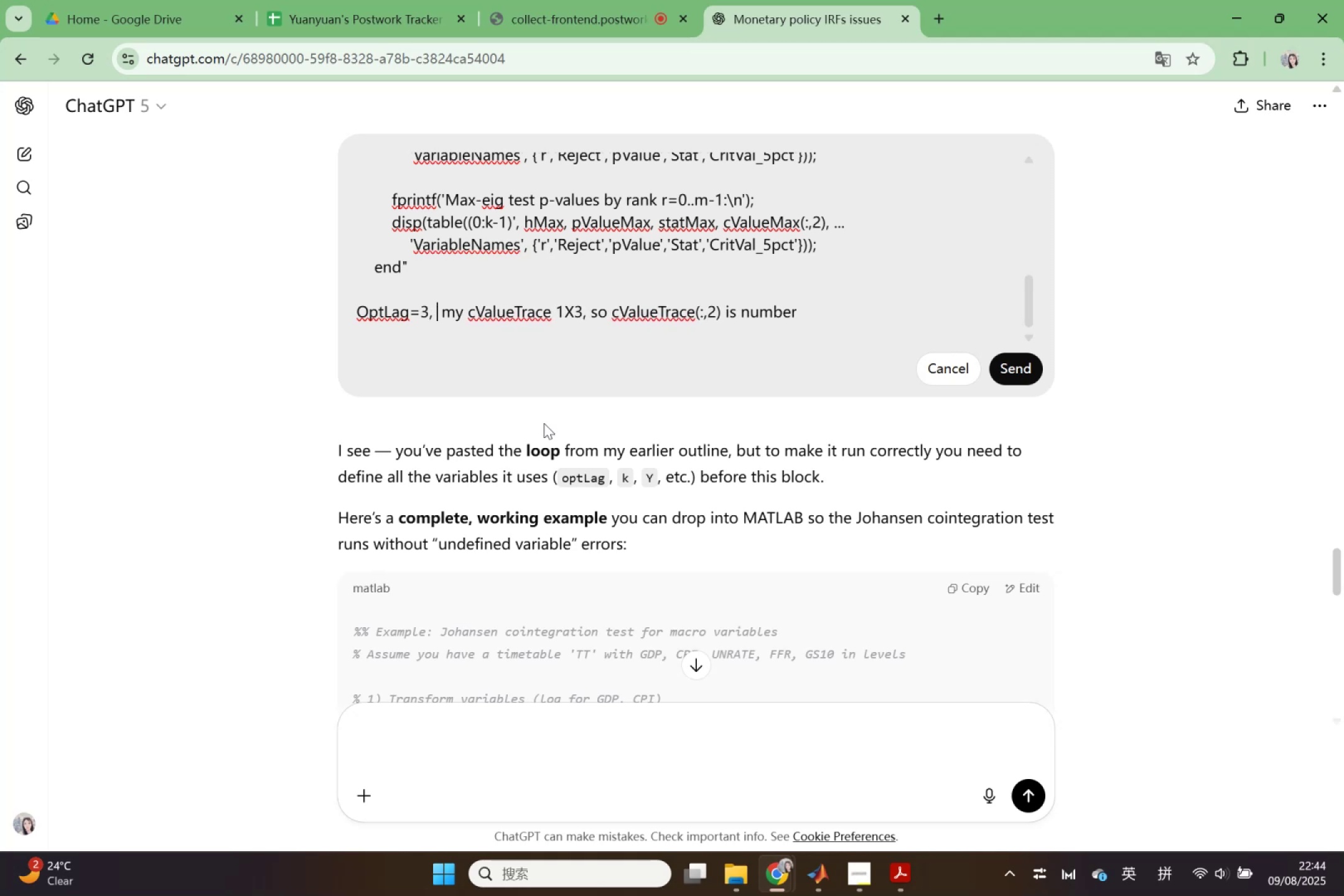 
key(K)
 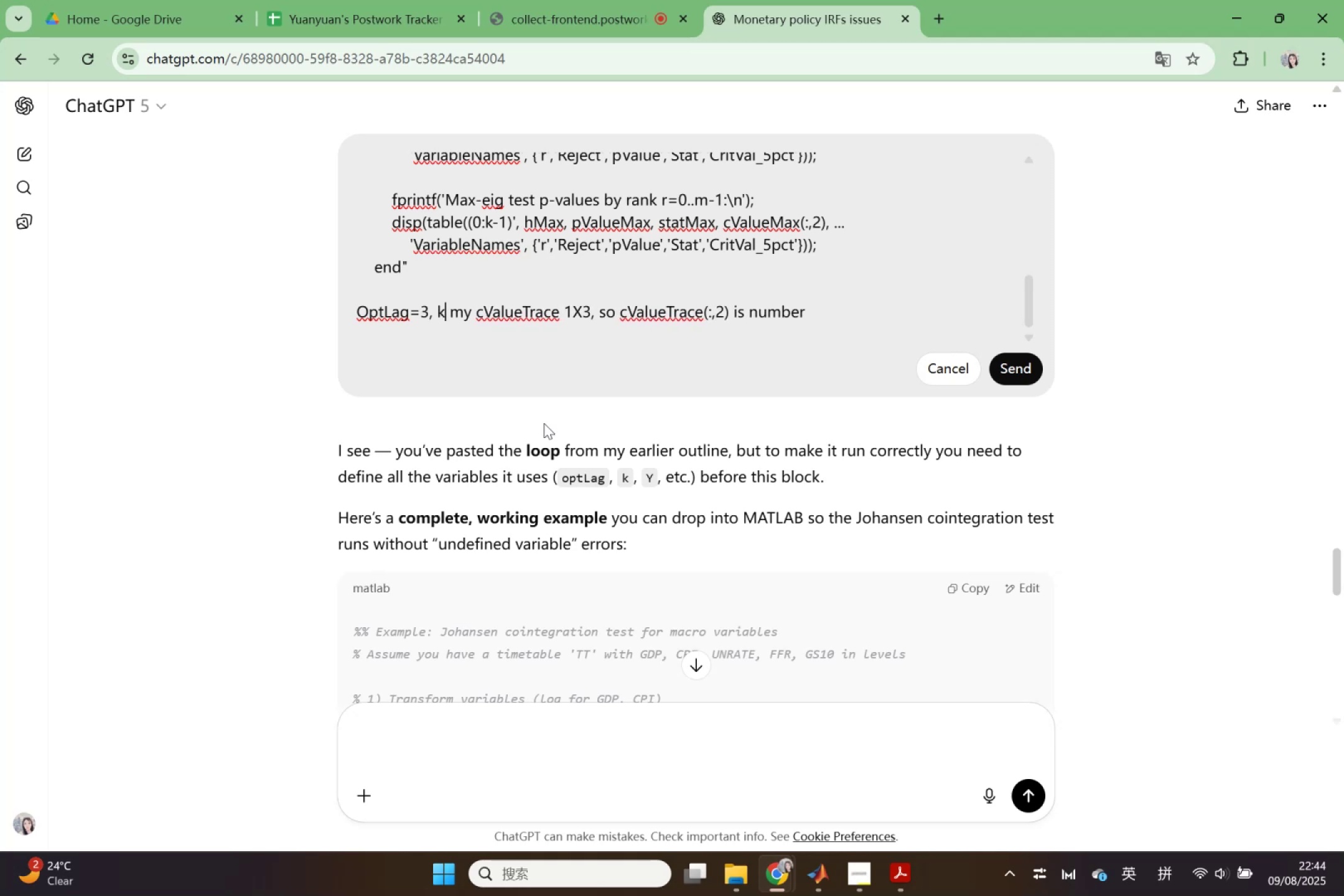 
key(Equal)
 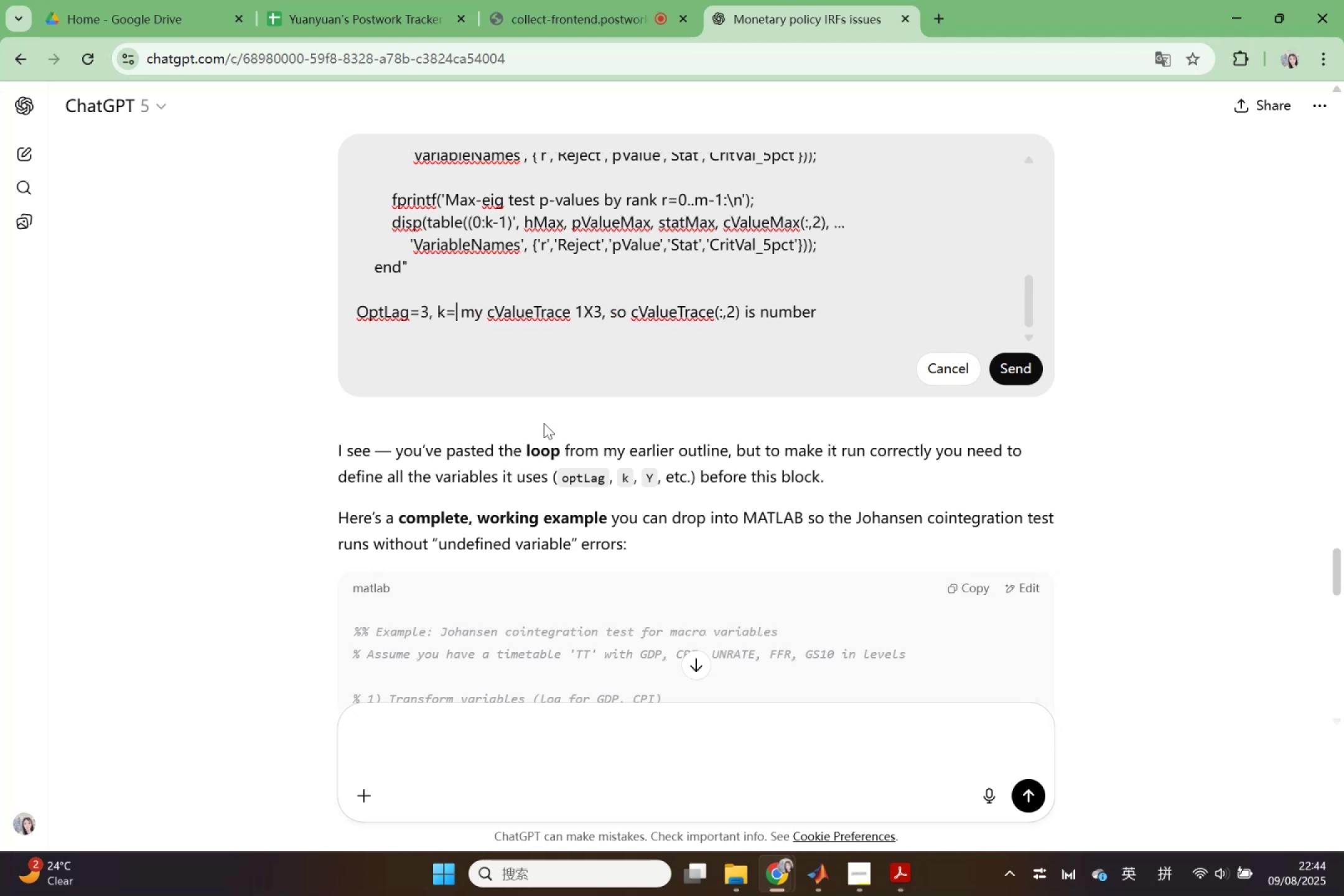 
key(3)
 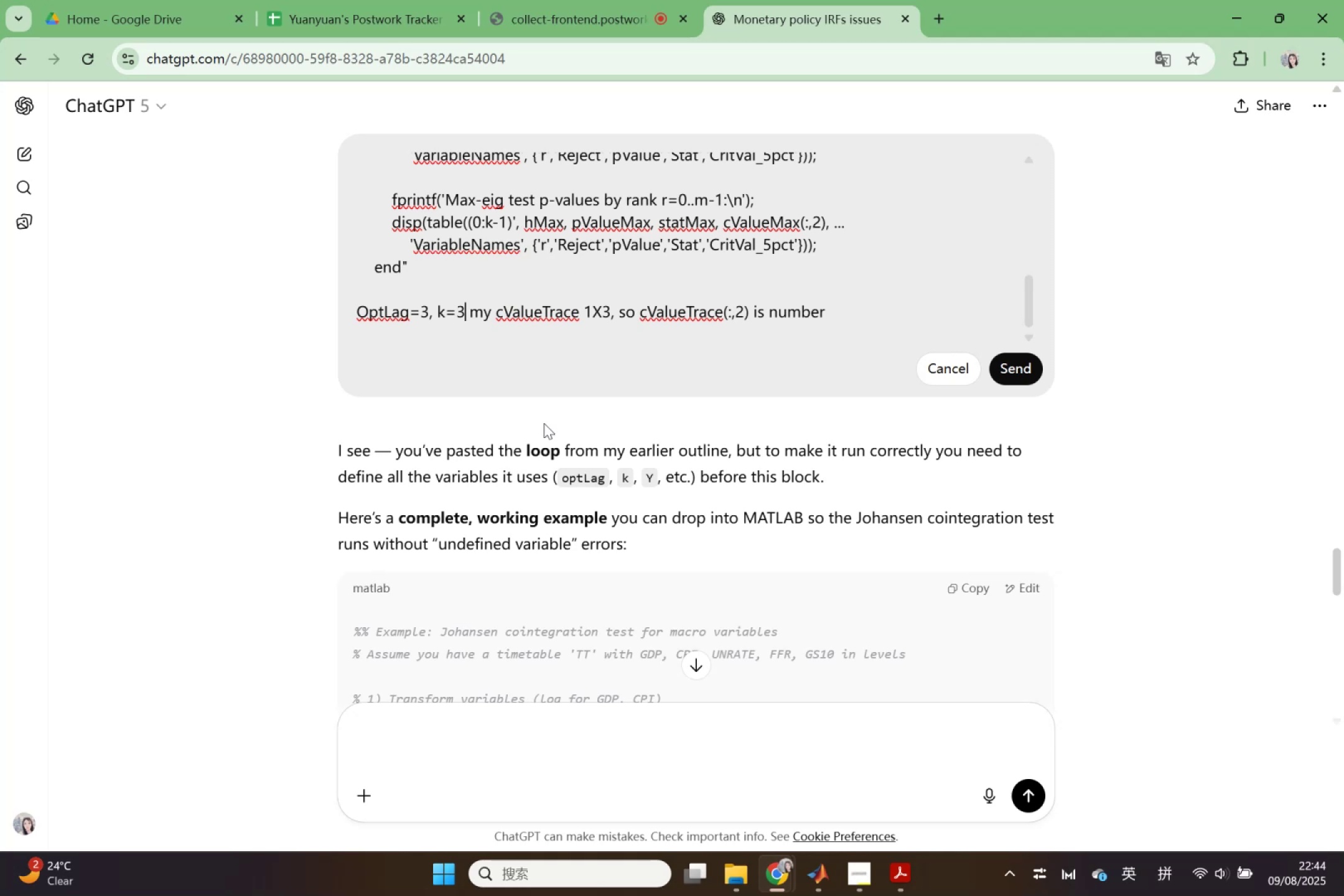 
type(,b)
key(Backspace)
type( but)
 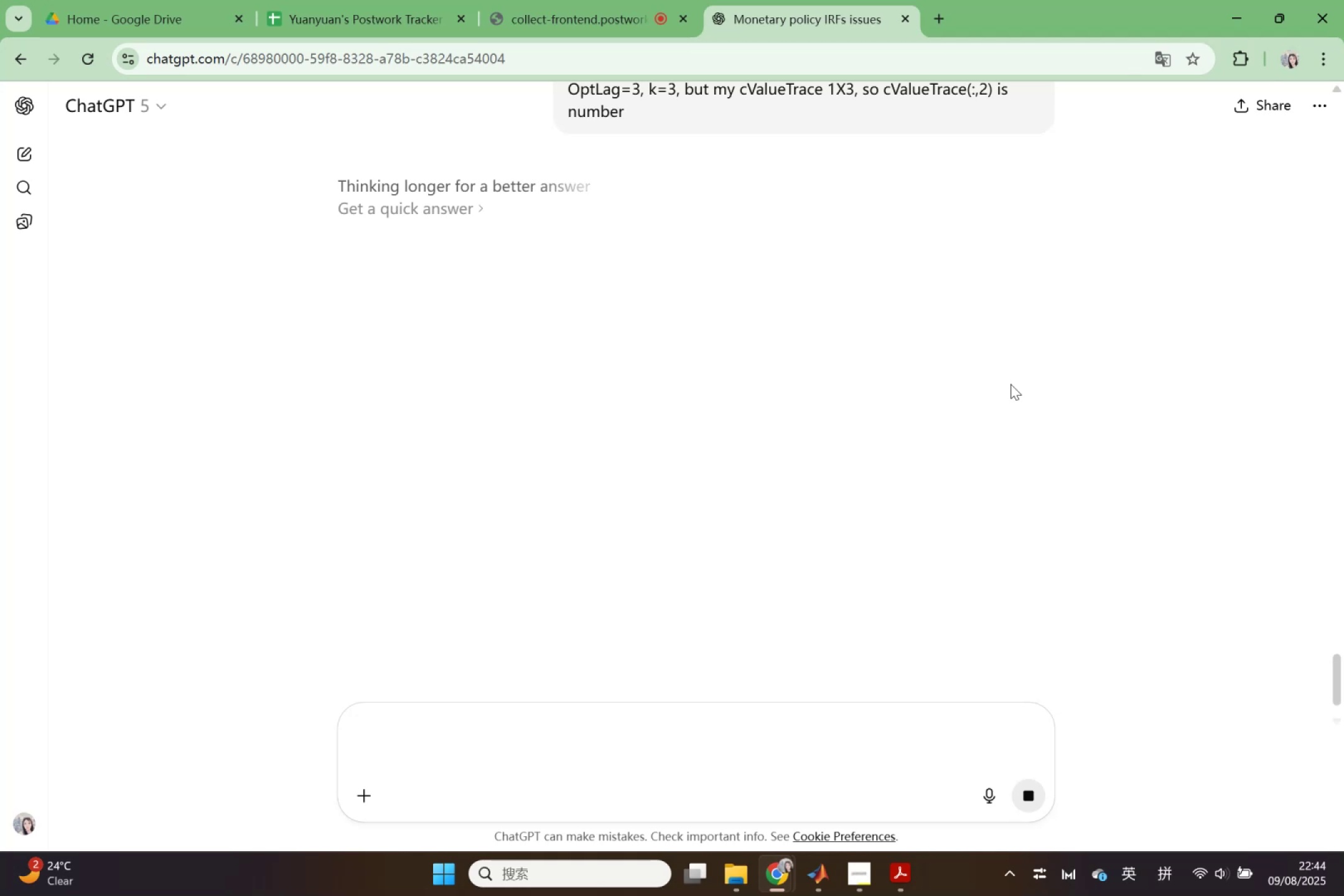 
wait(12.71)
 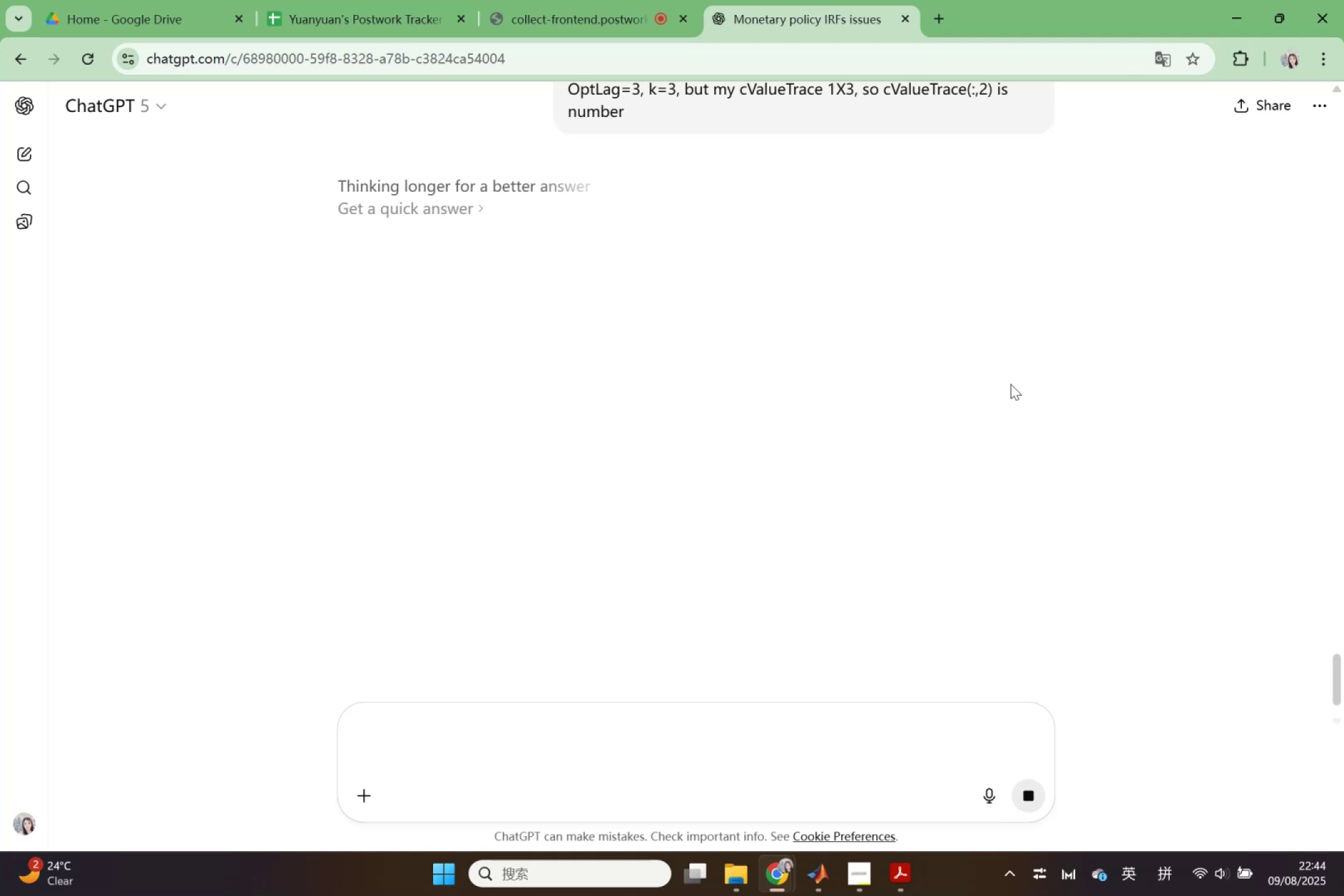 
left_click([1025, 810])
 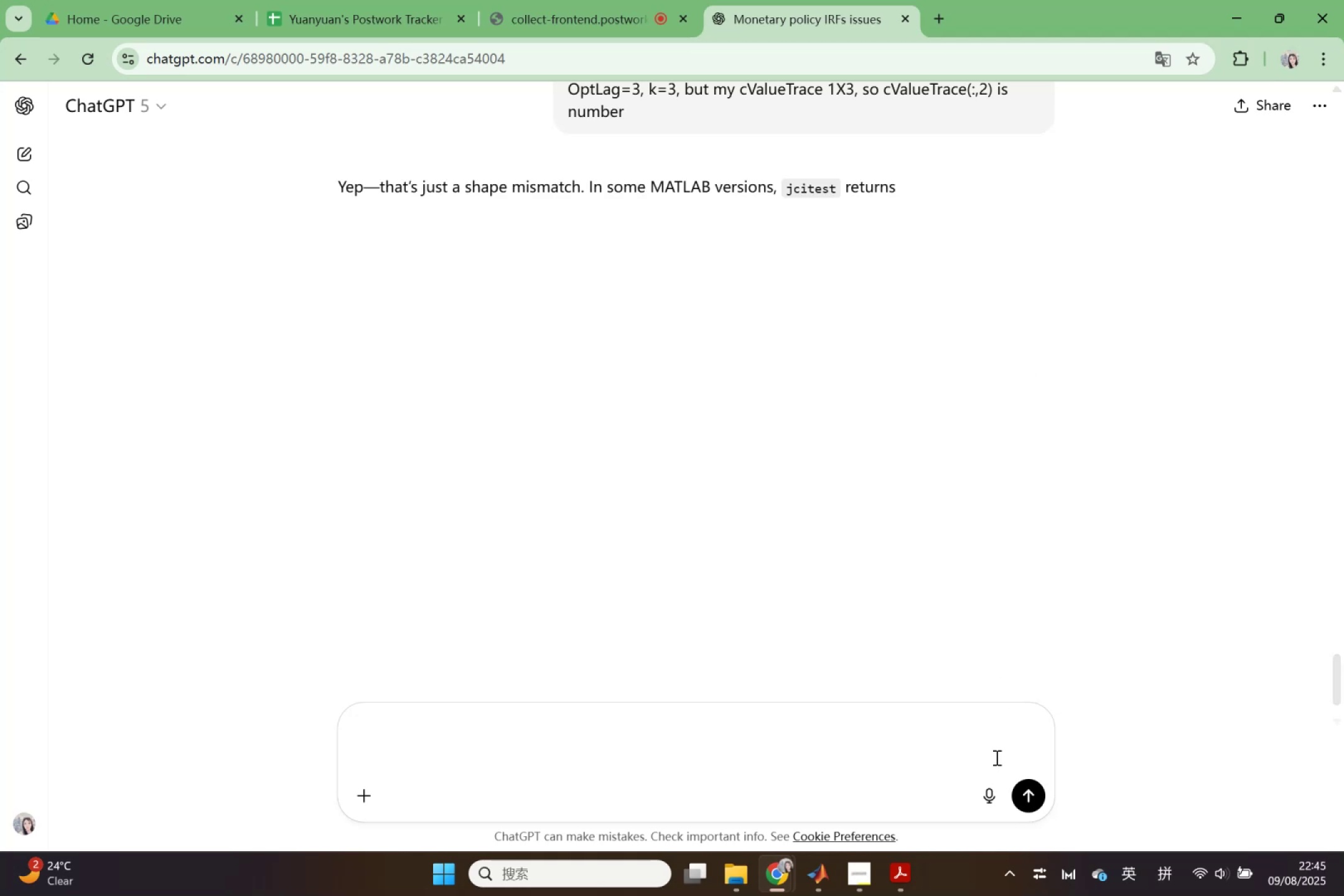 
scroll: coordinate [956, 538], scroll_direction: up, amount: 1.0
 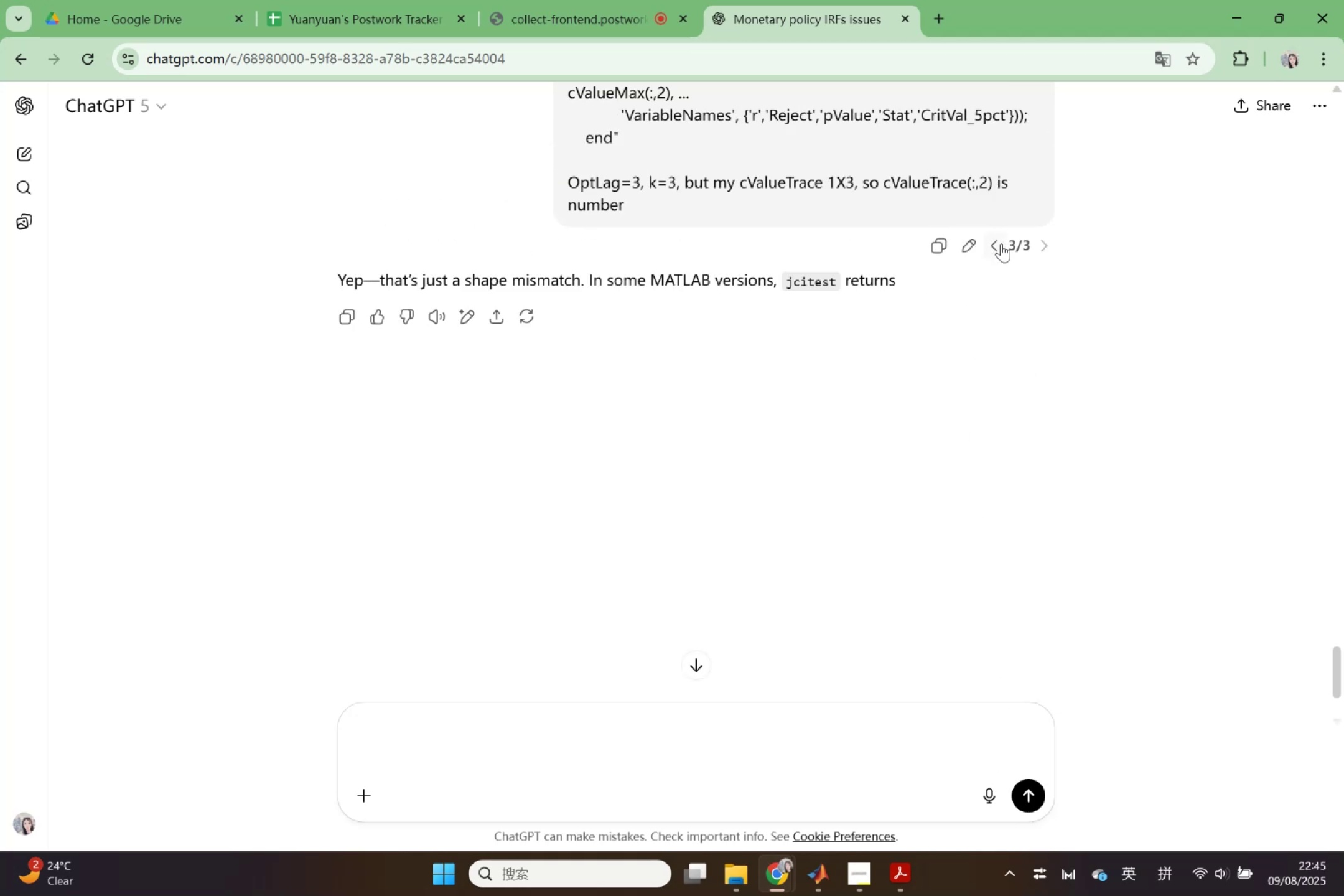 
left_click([964, 249])
 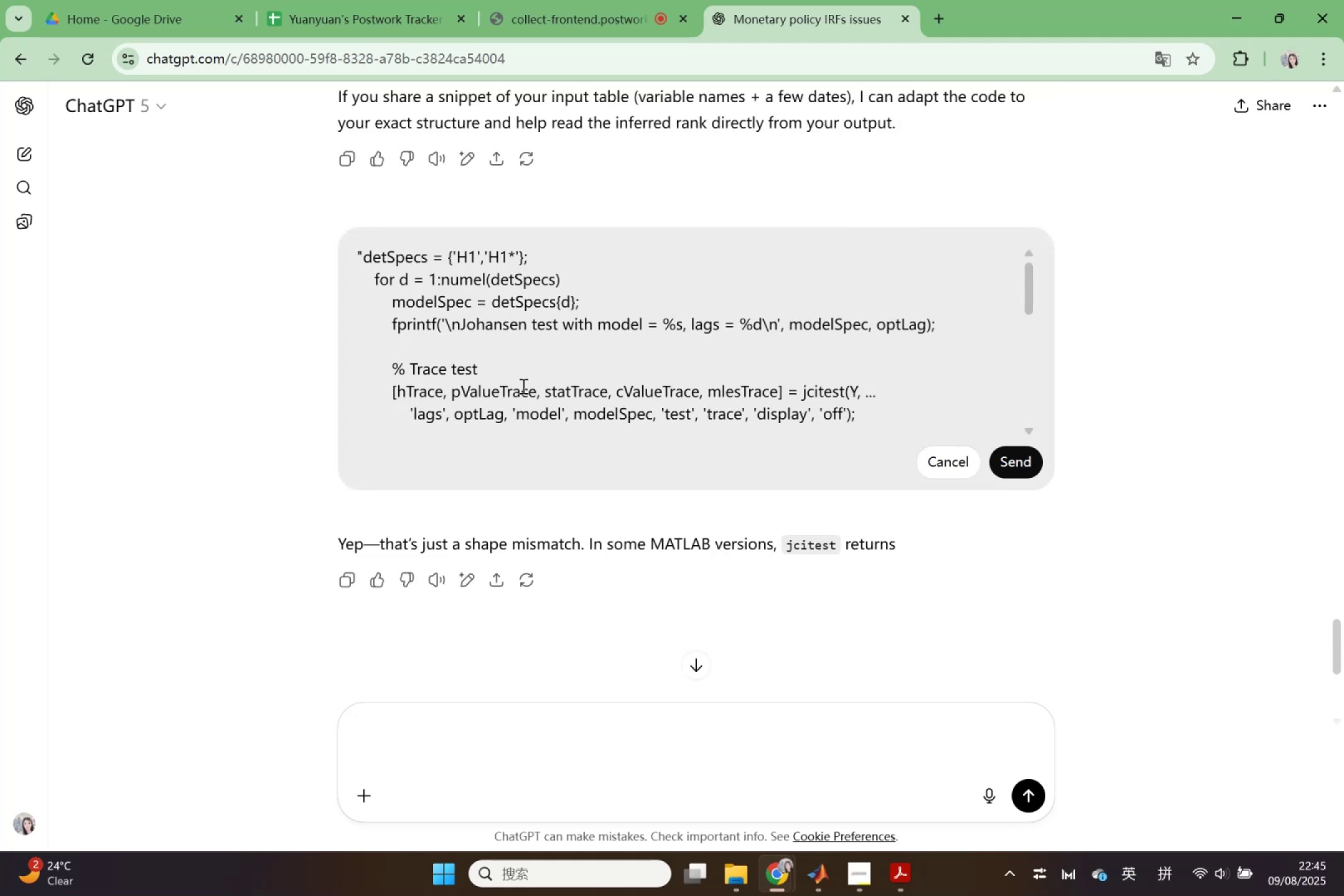 
scroll: coordinate [480, 416], scroll_direction: down, amount: 5.0
 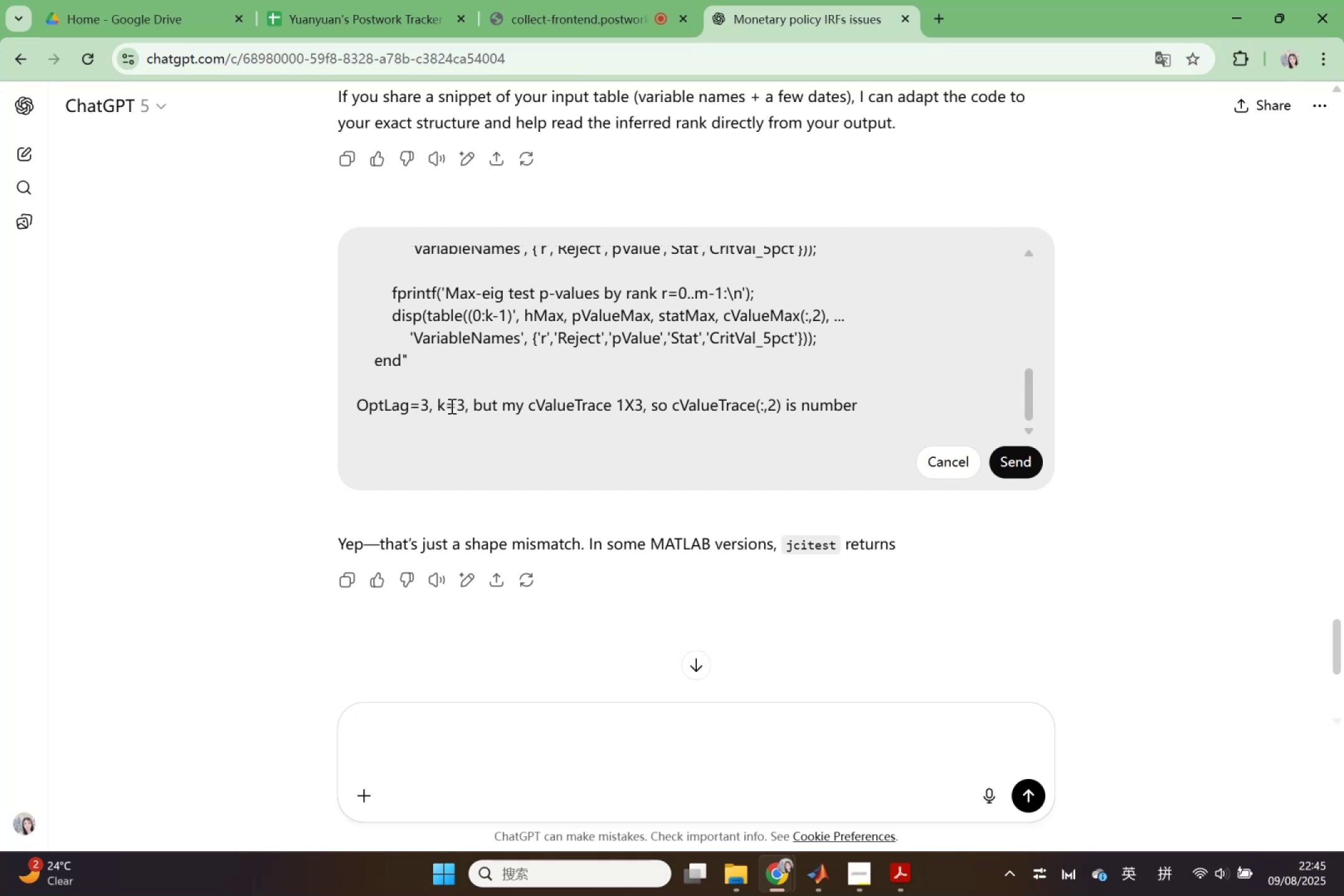 
left_click_drag(start_coordinate=[428, 409], to_coordinate=[421, 410])
 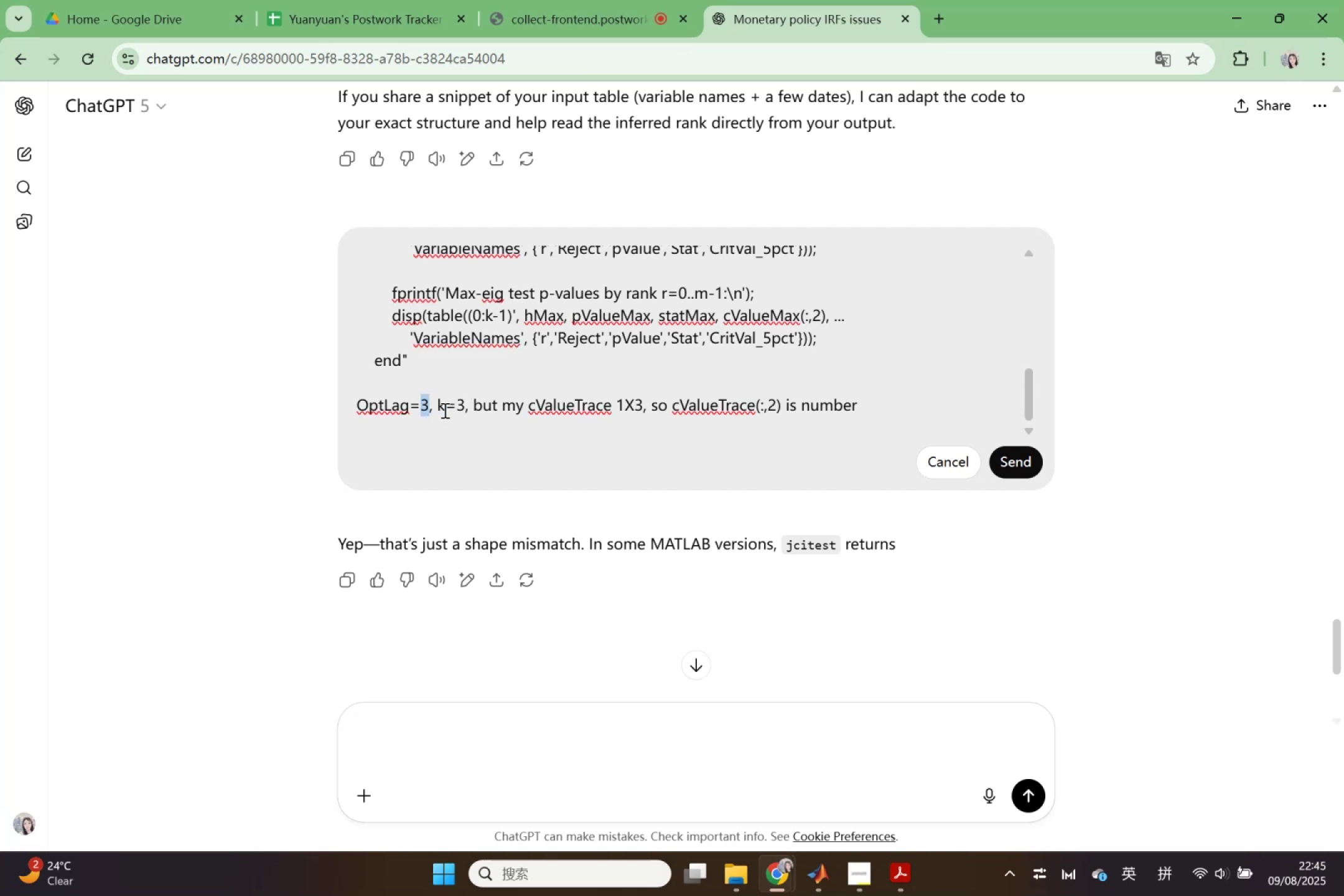 
key(1)
 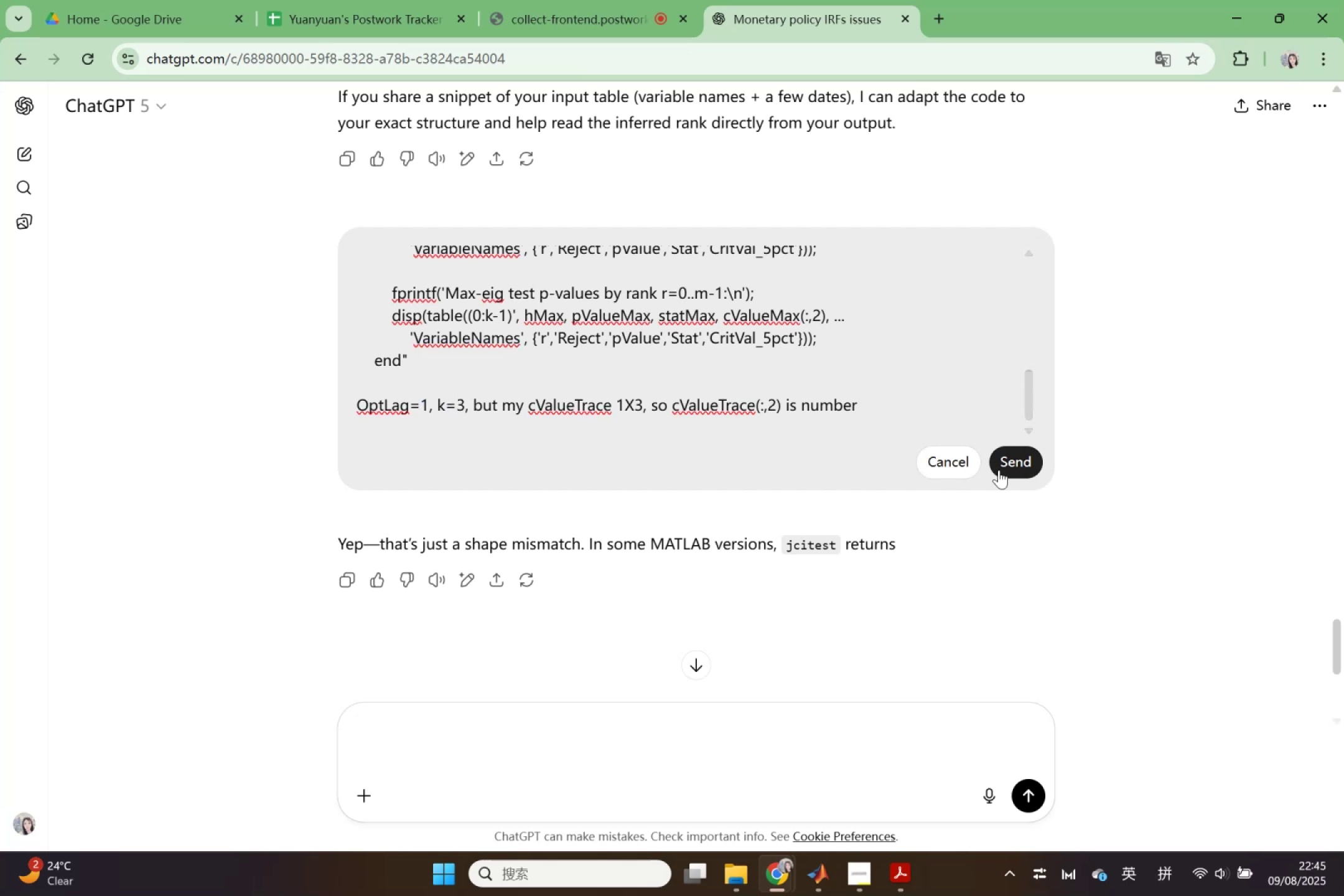 
left_click([999, 470])
 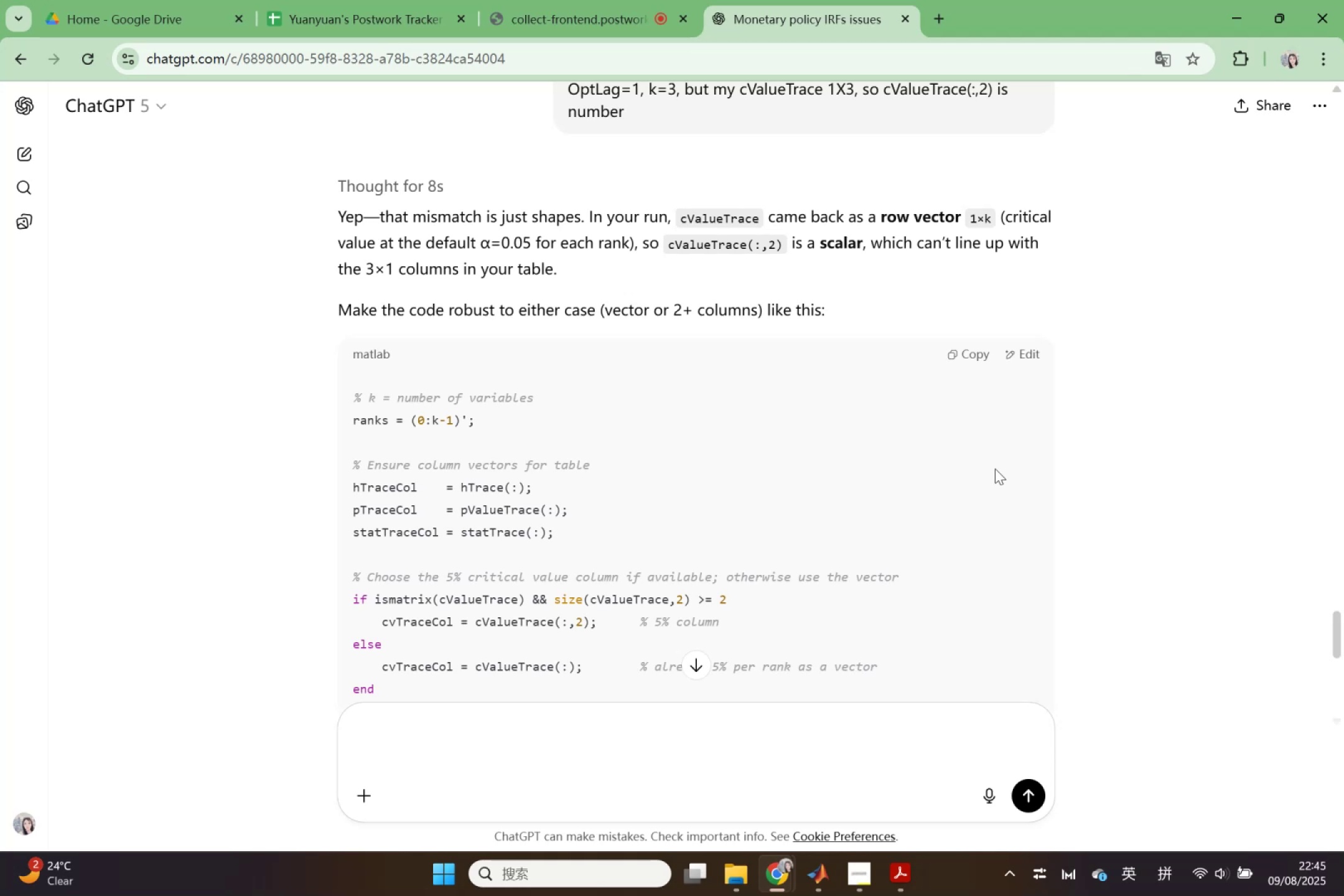 
wait(33.04)
 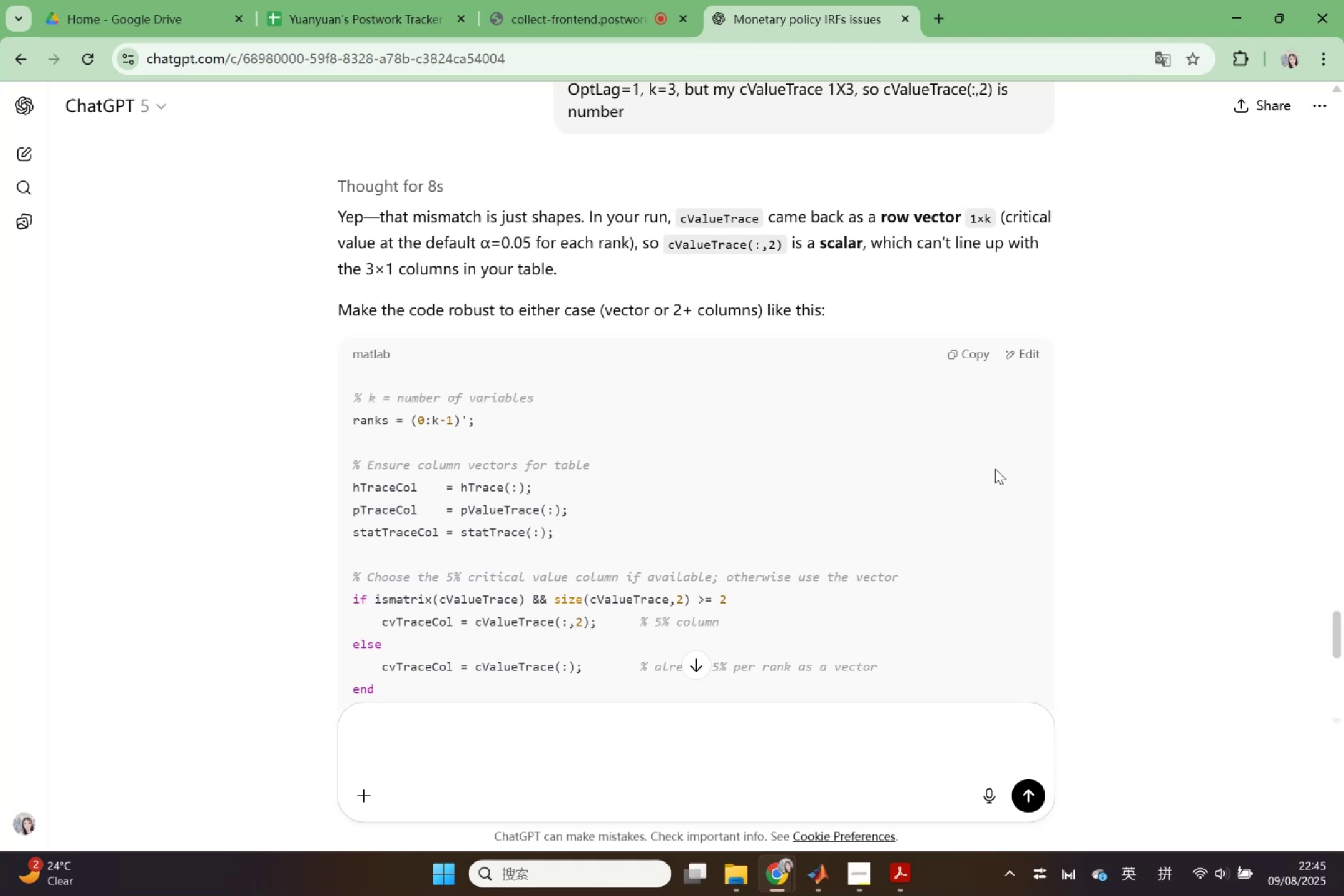 
scroll: coordinate [998, 468], scroll_direction: down, amount: 6.0
 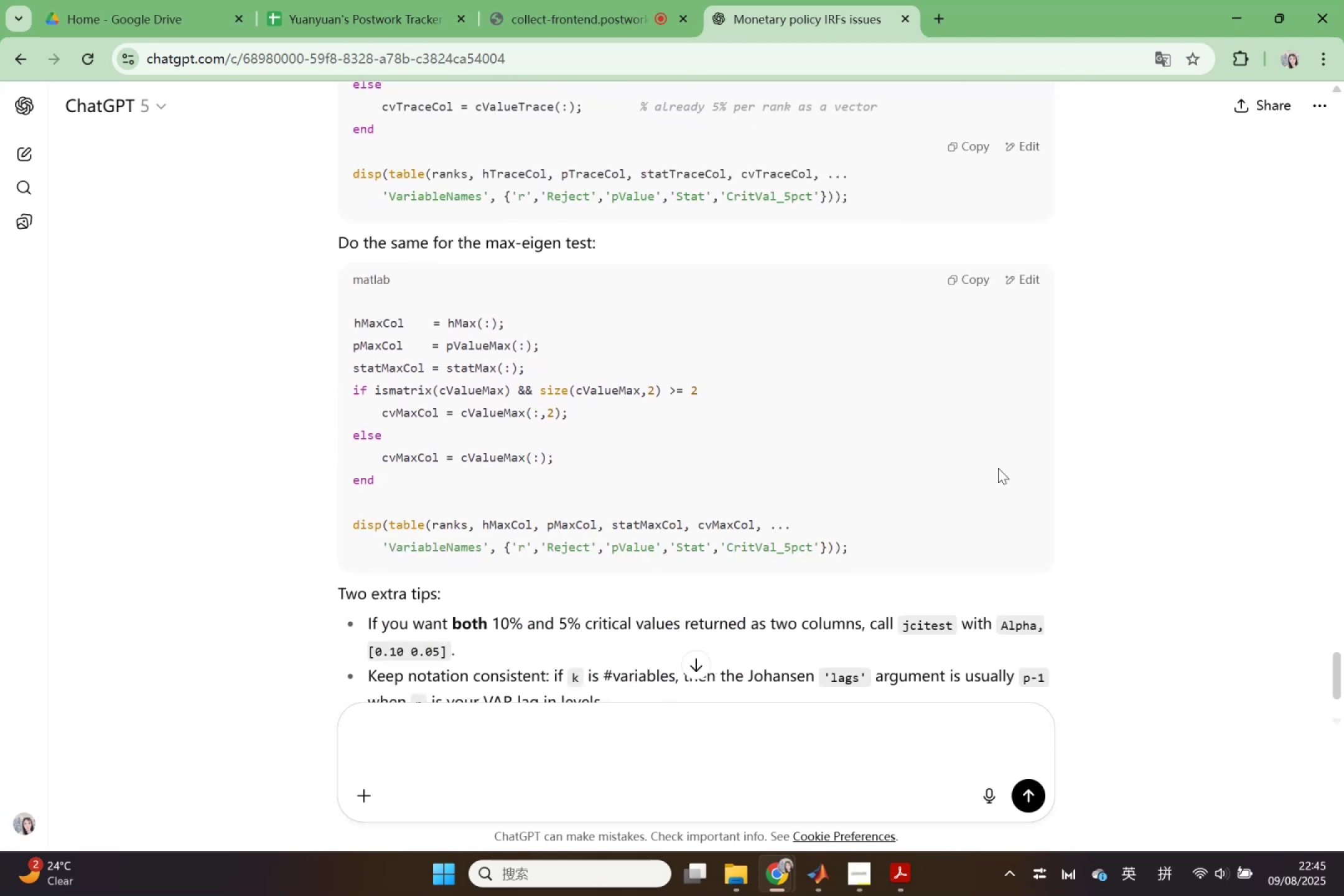 
scroll: coordinate [998, 468], scroll_direction: up, amount: 3.0
 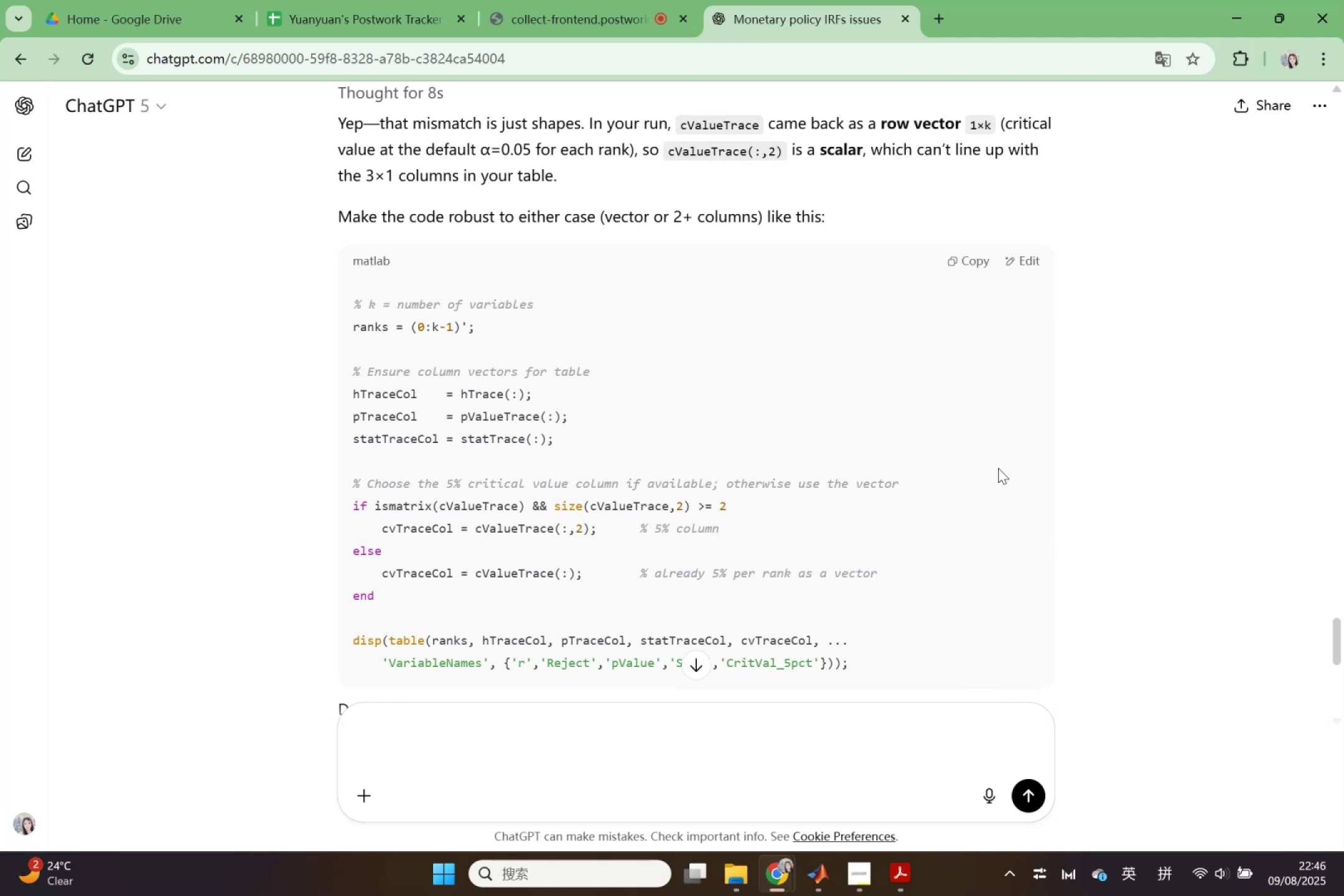 
wait(12.04)
 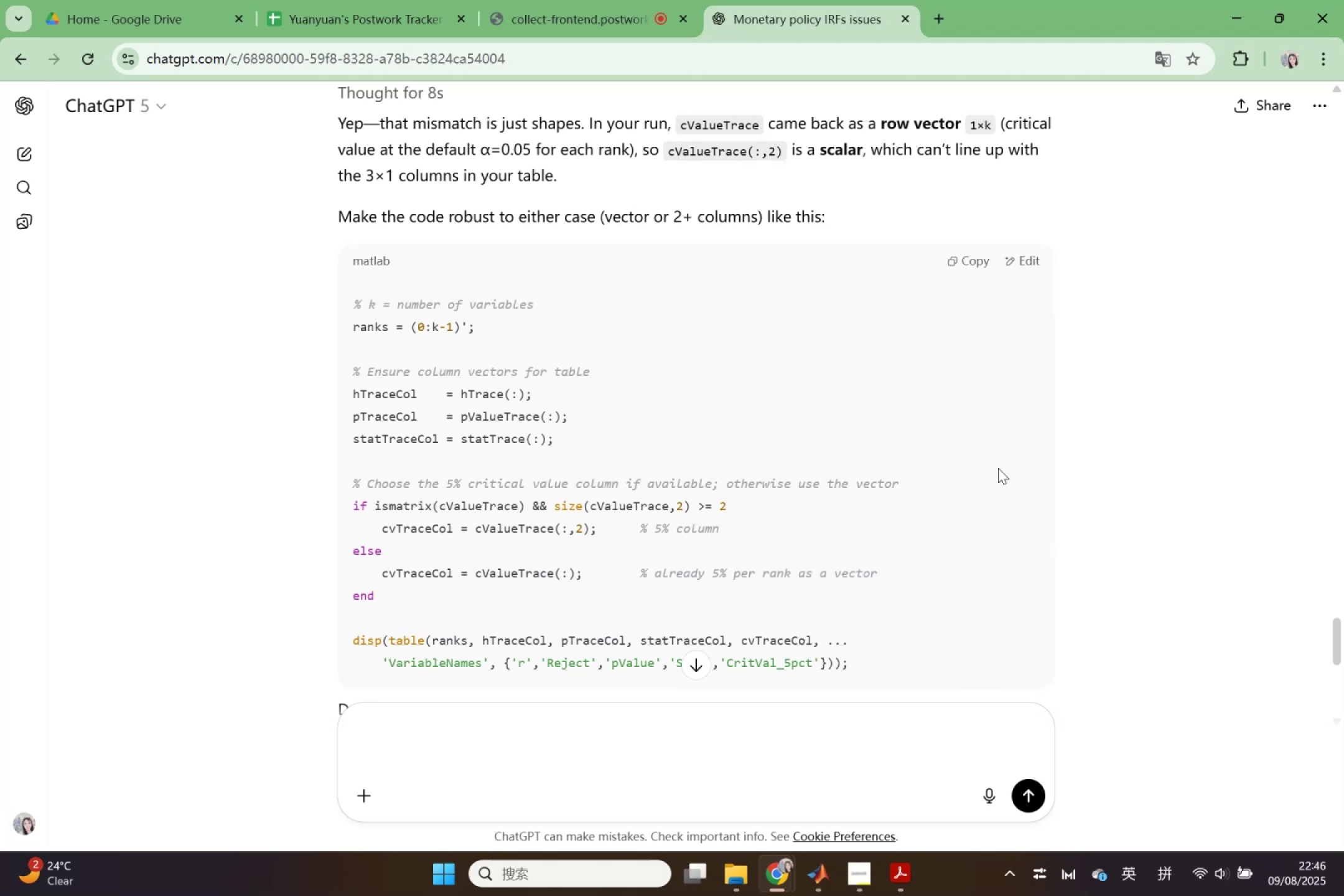 
left_click([1305, 699])
 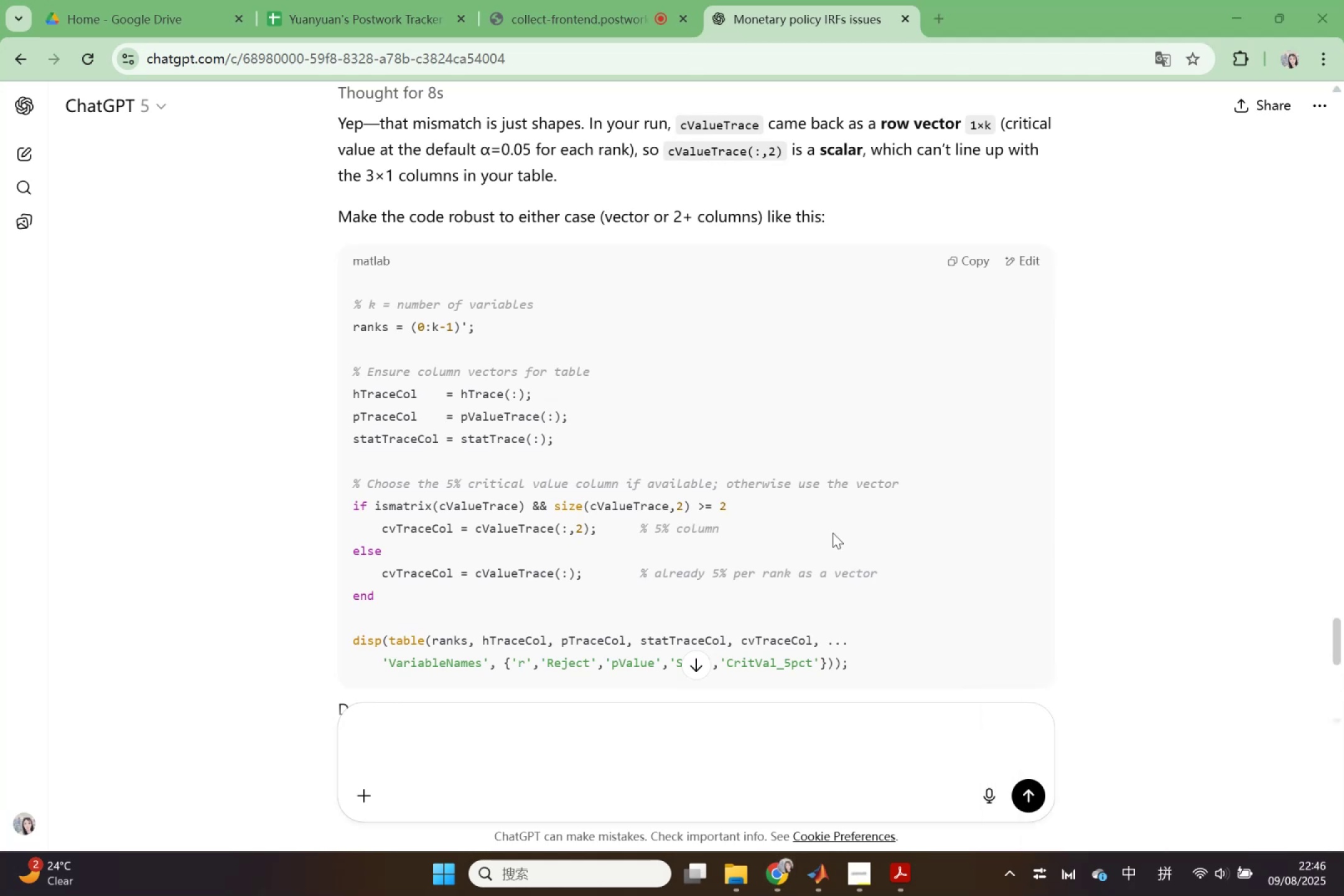 
scroll: coordinate [829, 531], scroll_direction: down, amount: 2.0
 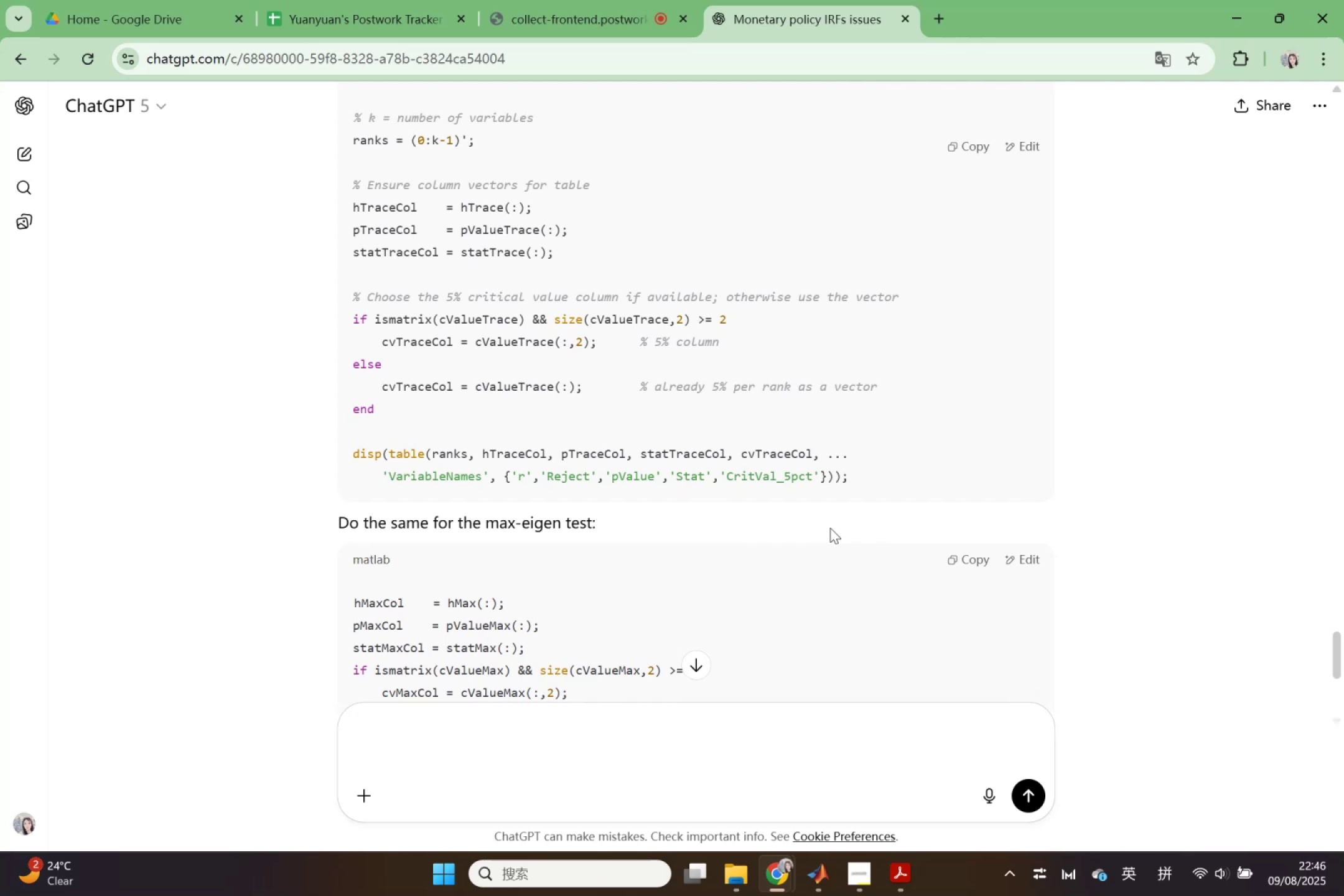 
wait(16.07)
 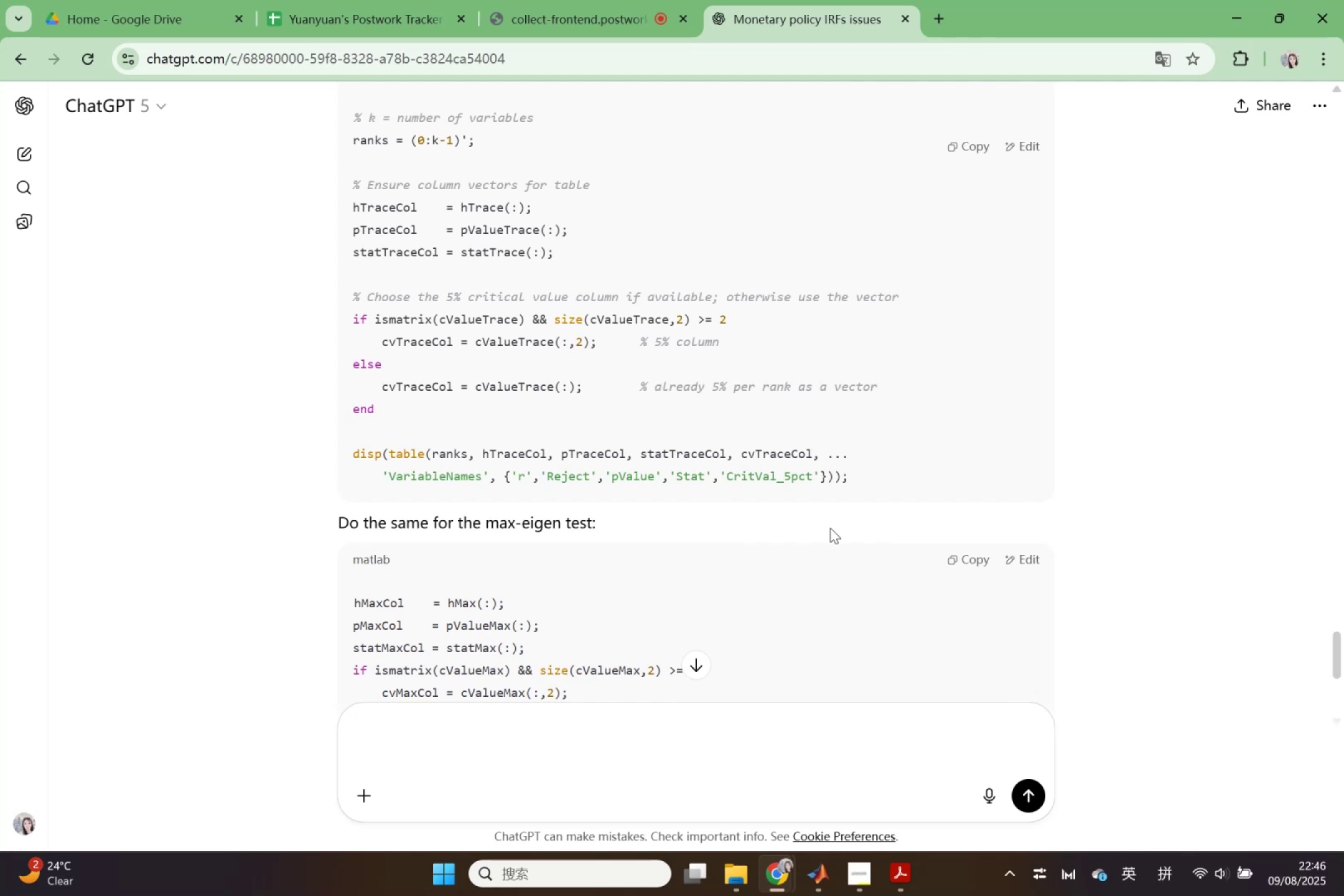 
scroll: coordinate [836, 526], scroll_direction: down, amount: 2.0
 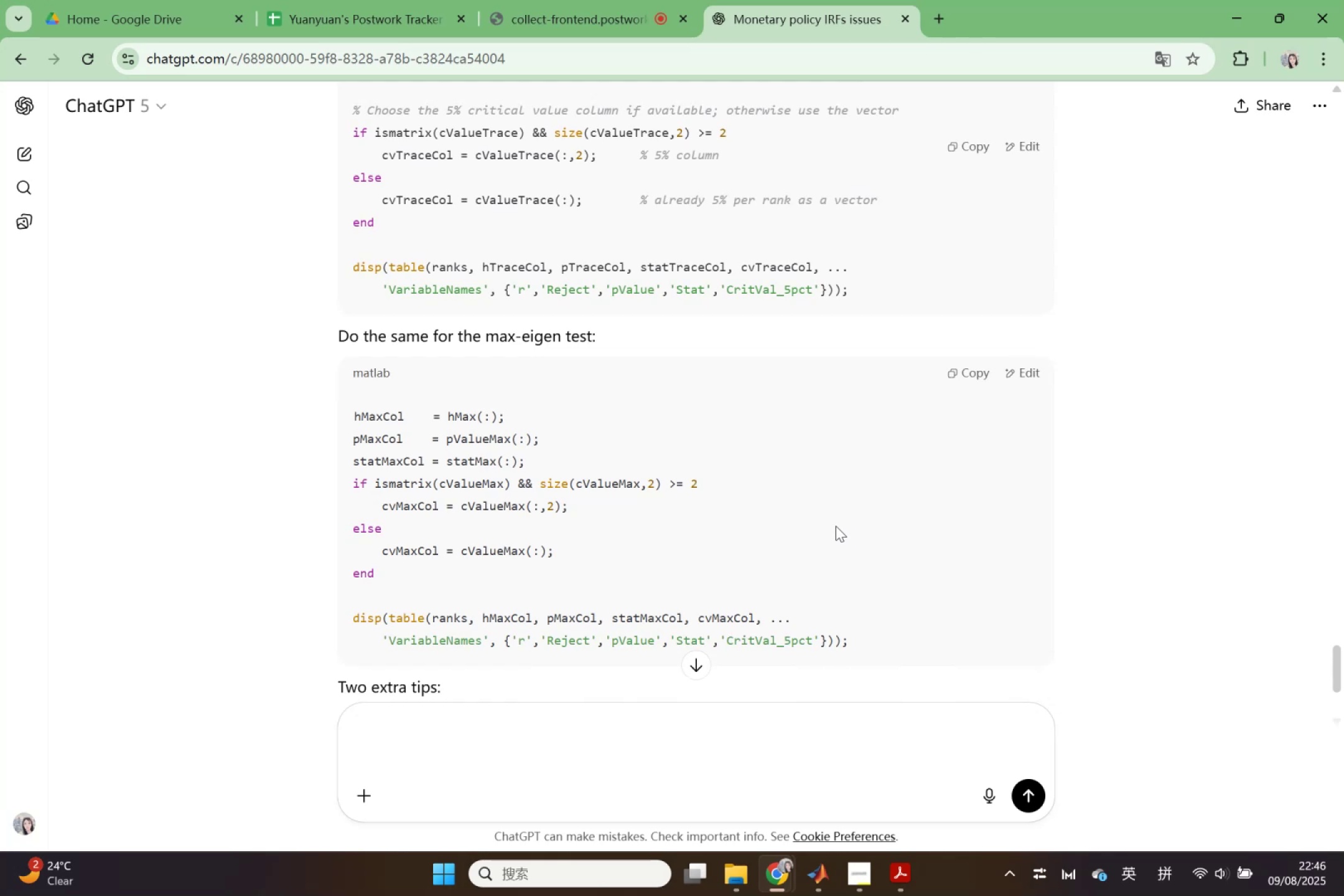 
wait(5.55)
 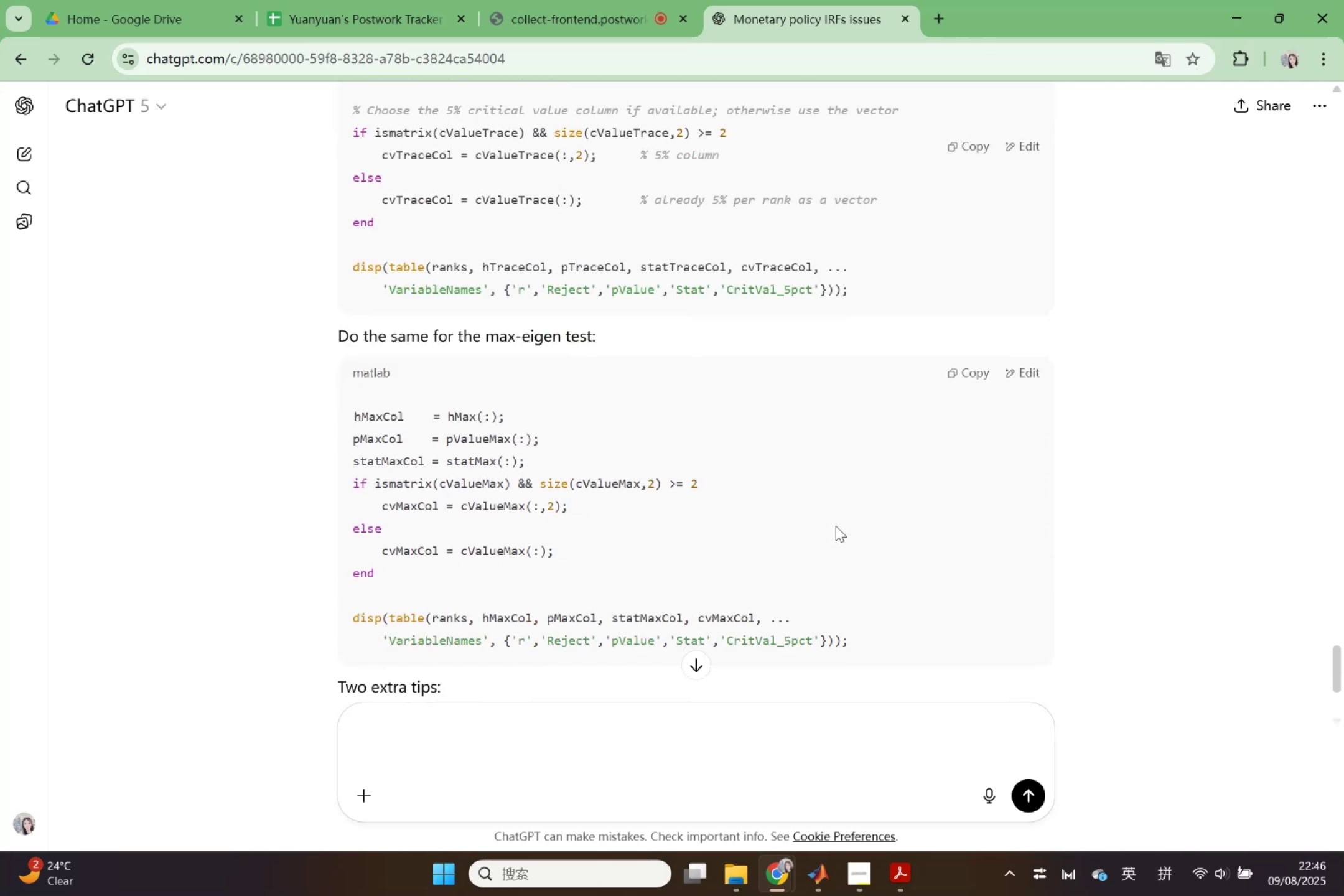 
scroll: coordinate [949, 338], scroll_direction: down, amount: 3.0
 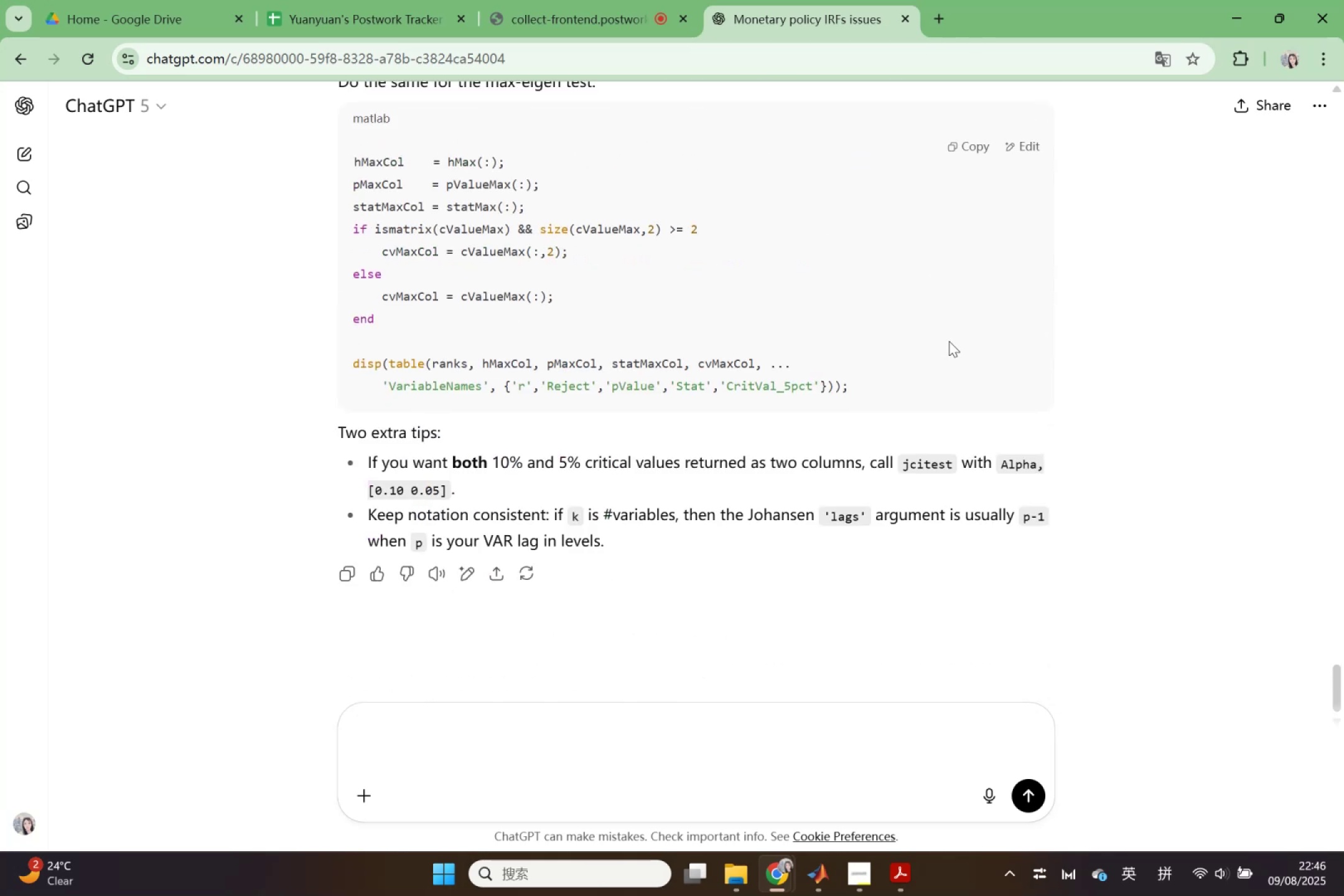 
wait(13.27)
 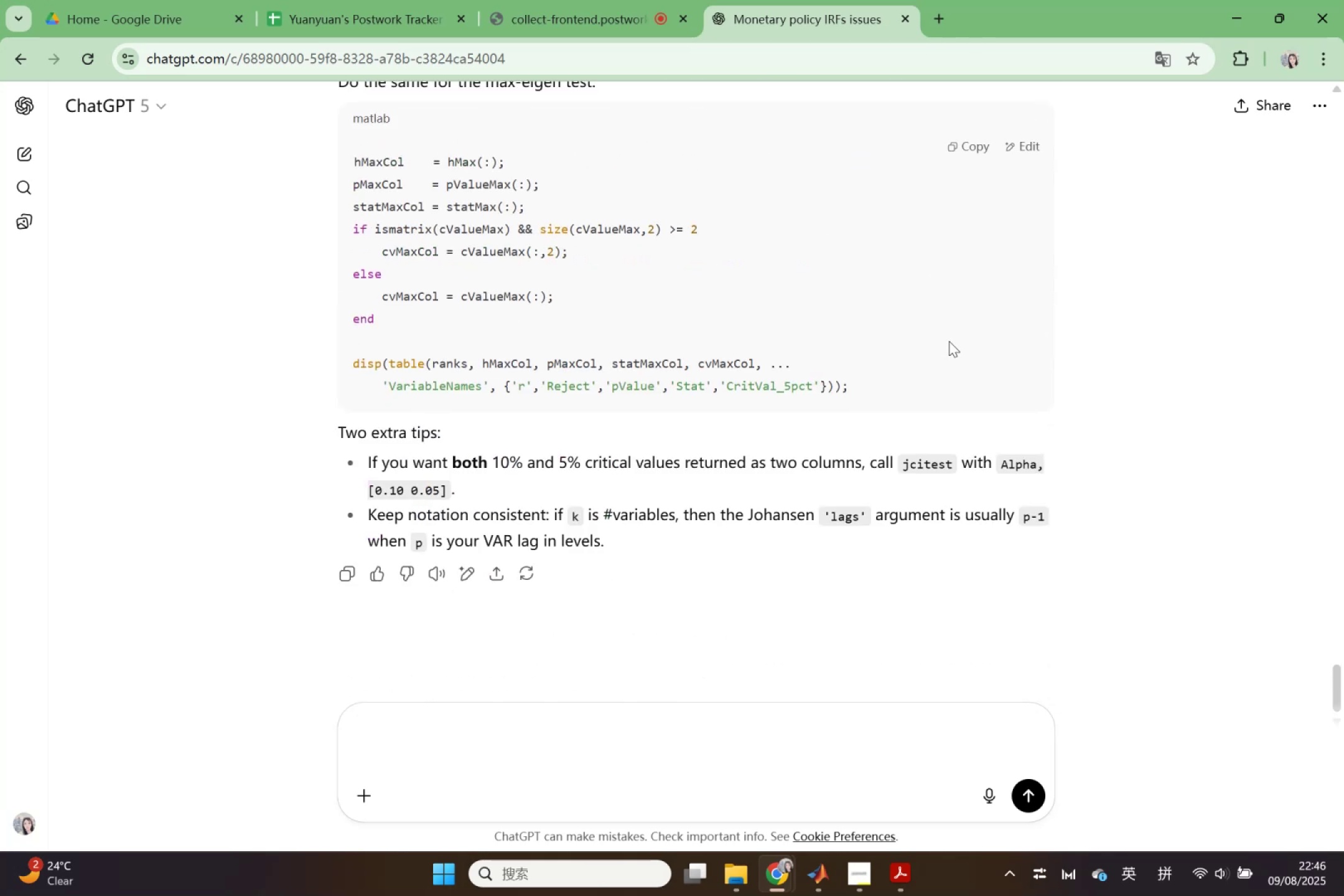 
scroll: coordinate [949, 342], scroll_direction: up, amount: 4.0
 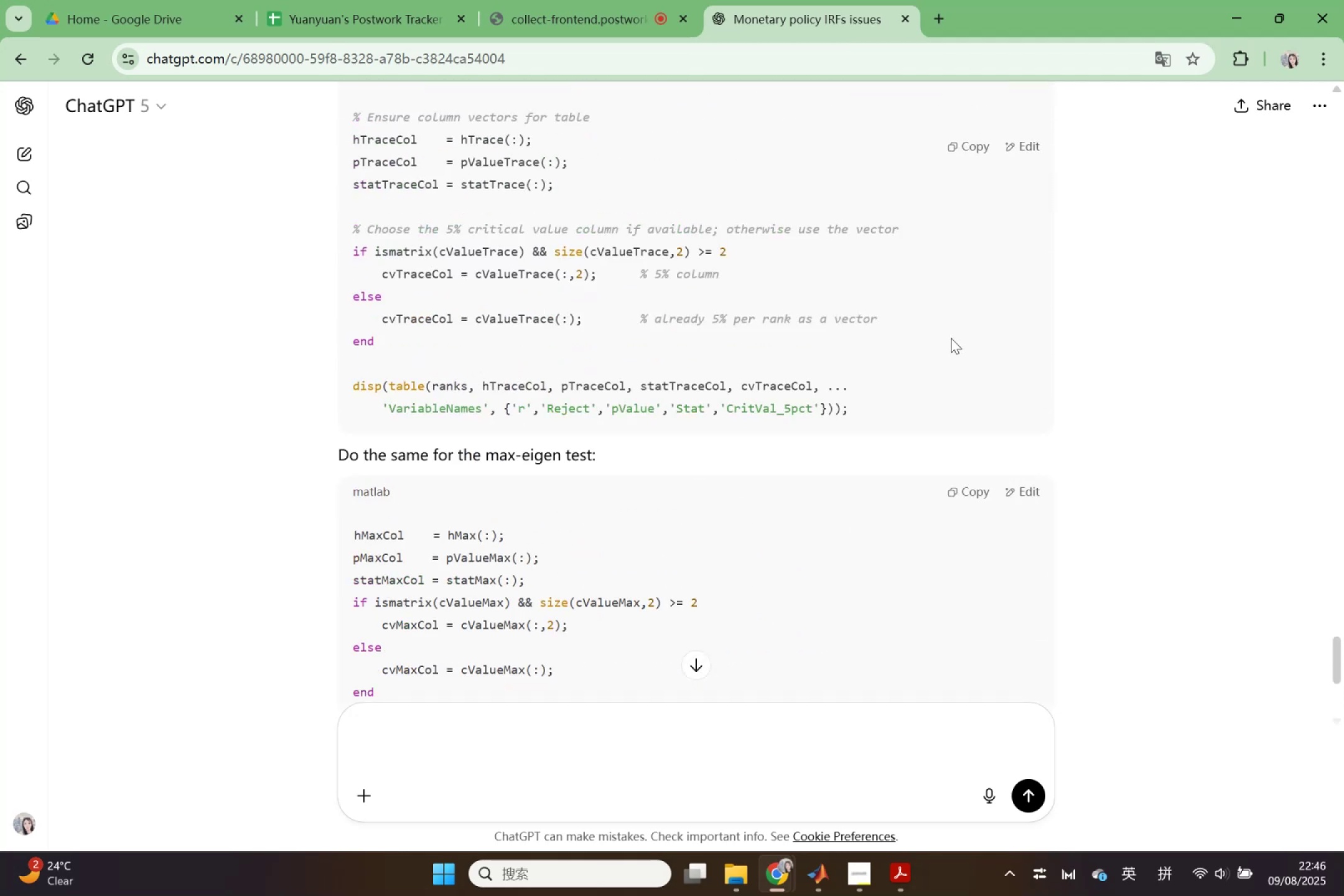 
scroll: coordinate [951, 338], scroll_direction: down, amount: 2.0
 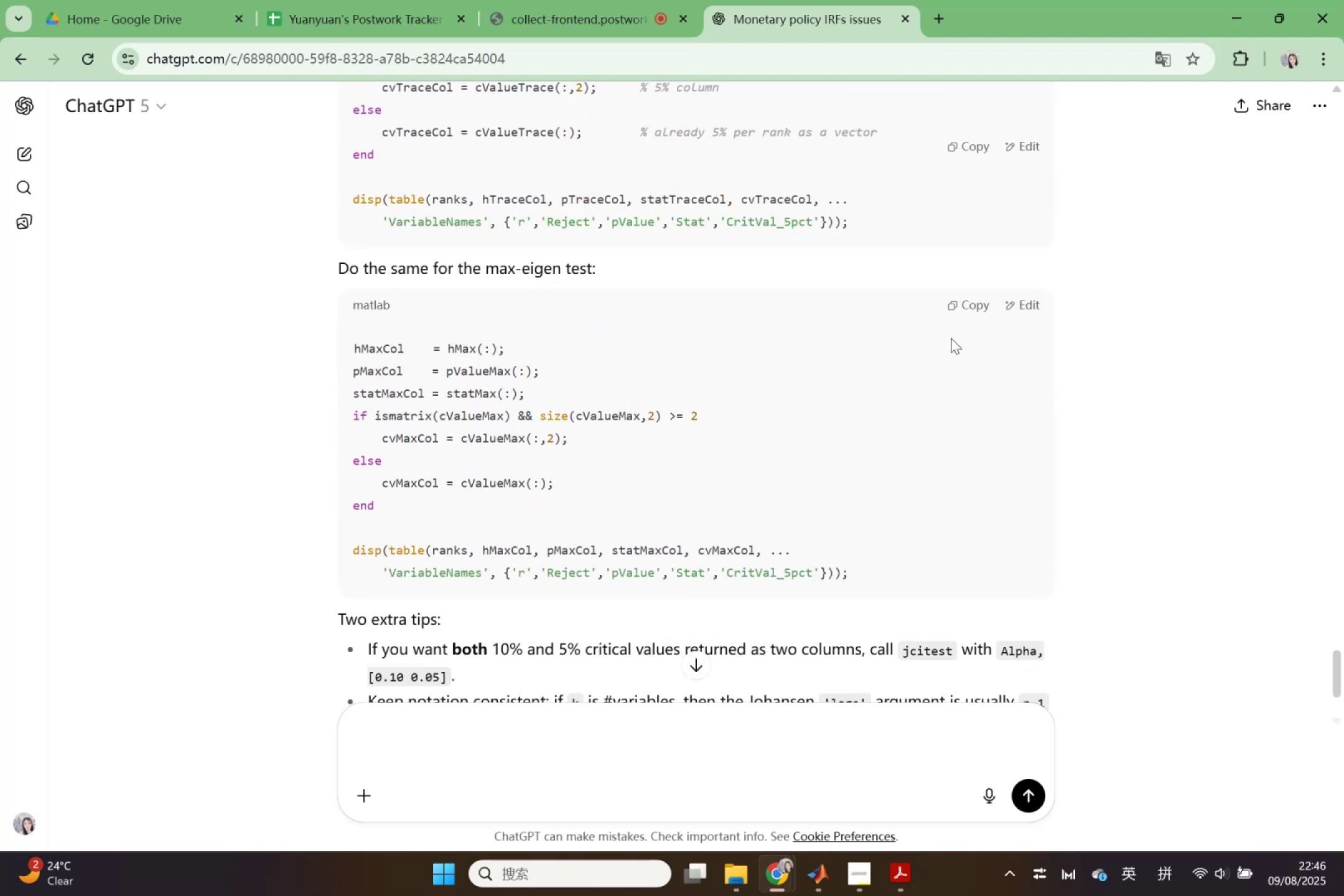 
scroll: coordinate [953, 335], scroll_direction: up, amount: 2.0
 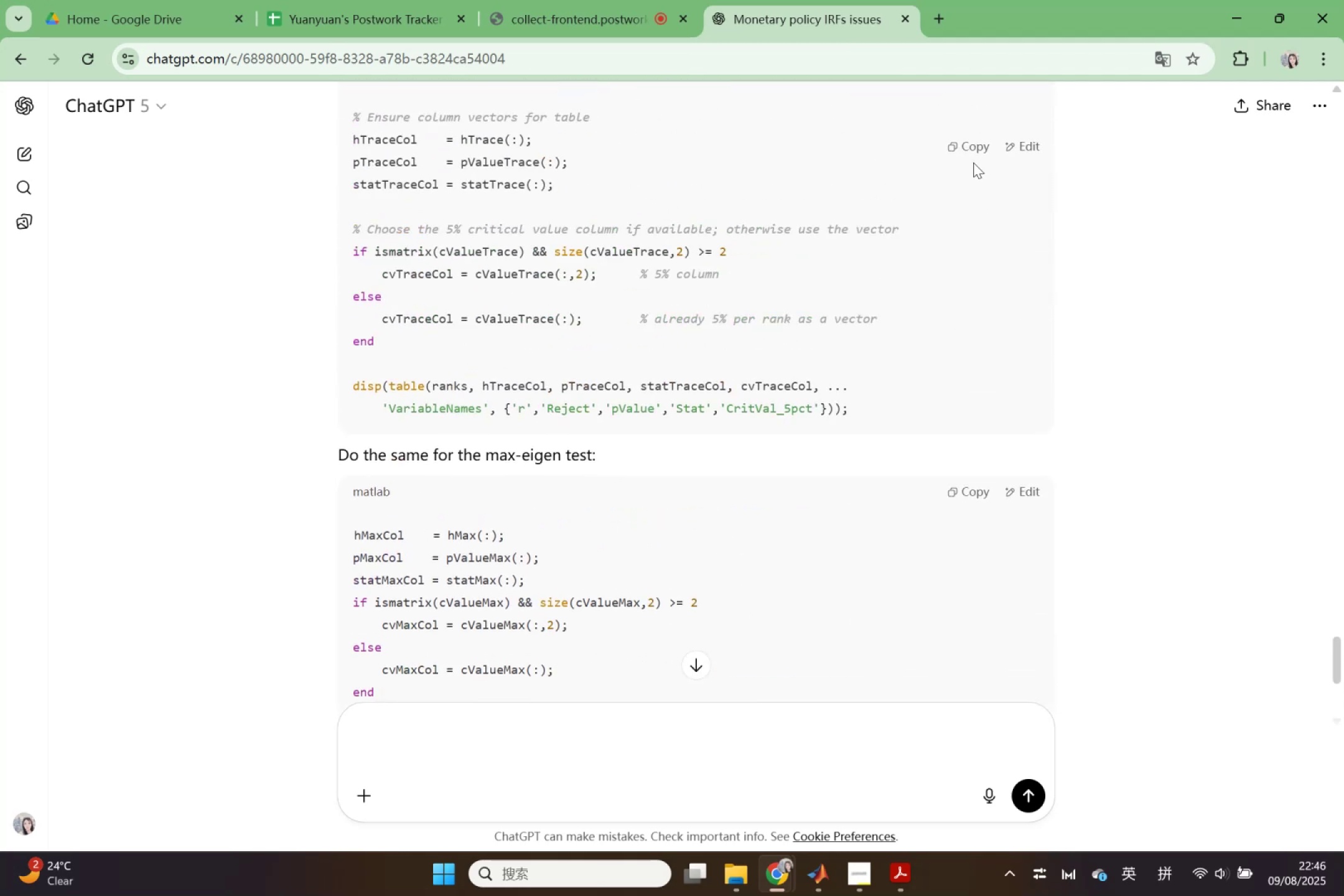 
left_click([973, 155])
 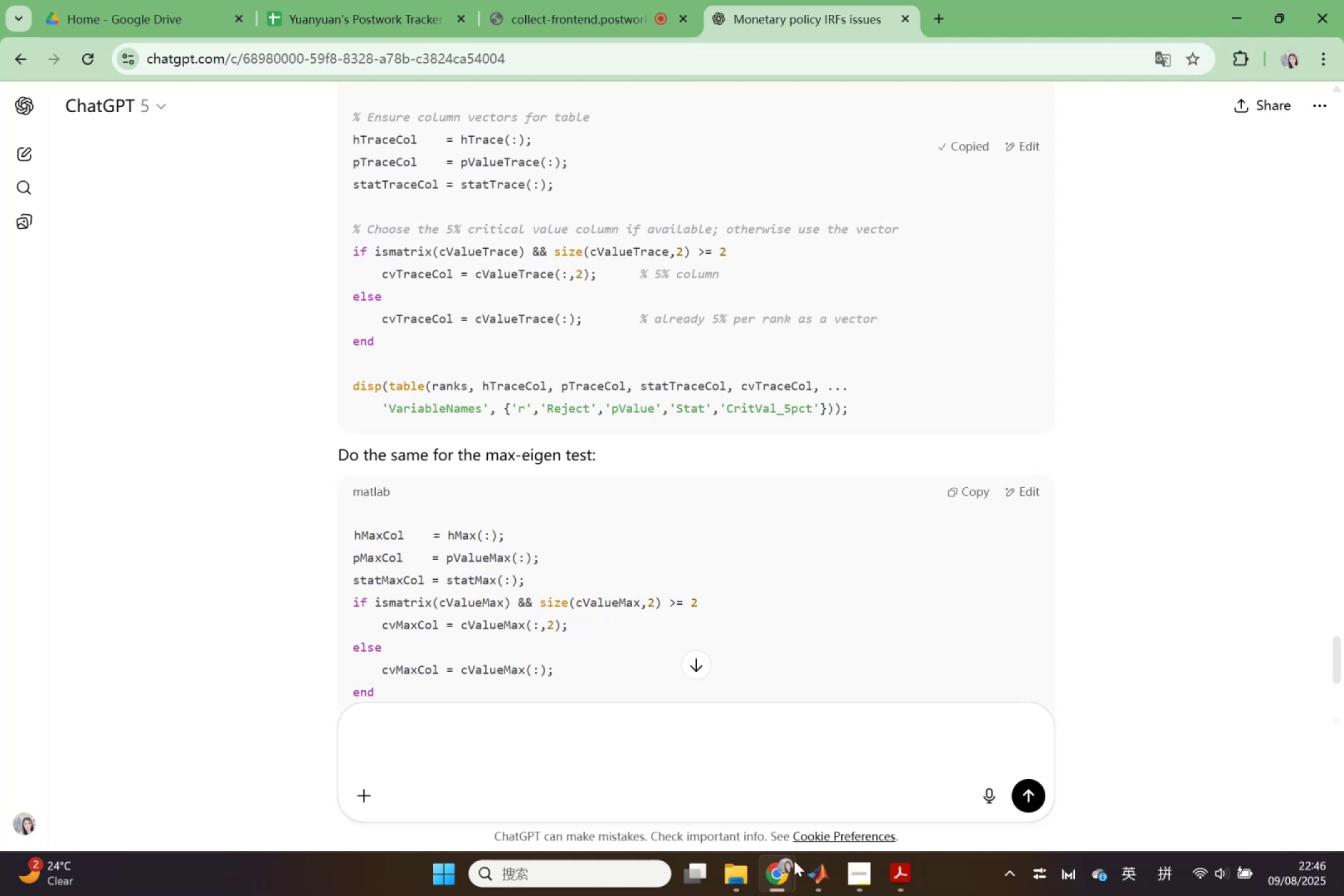 
left_click([804, 890])
 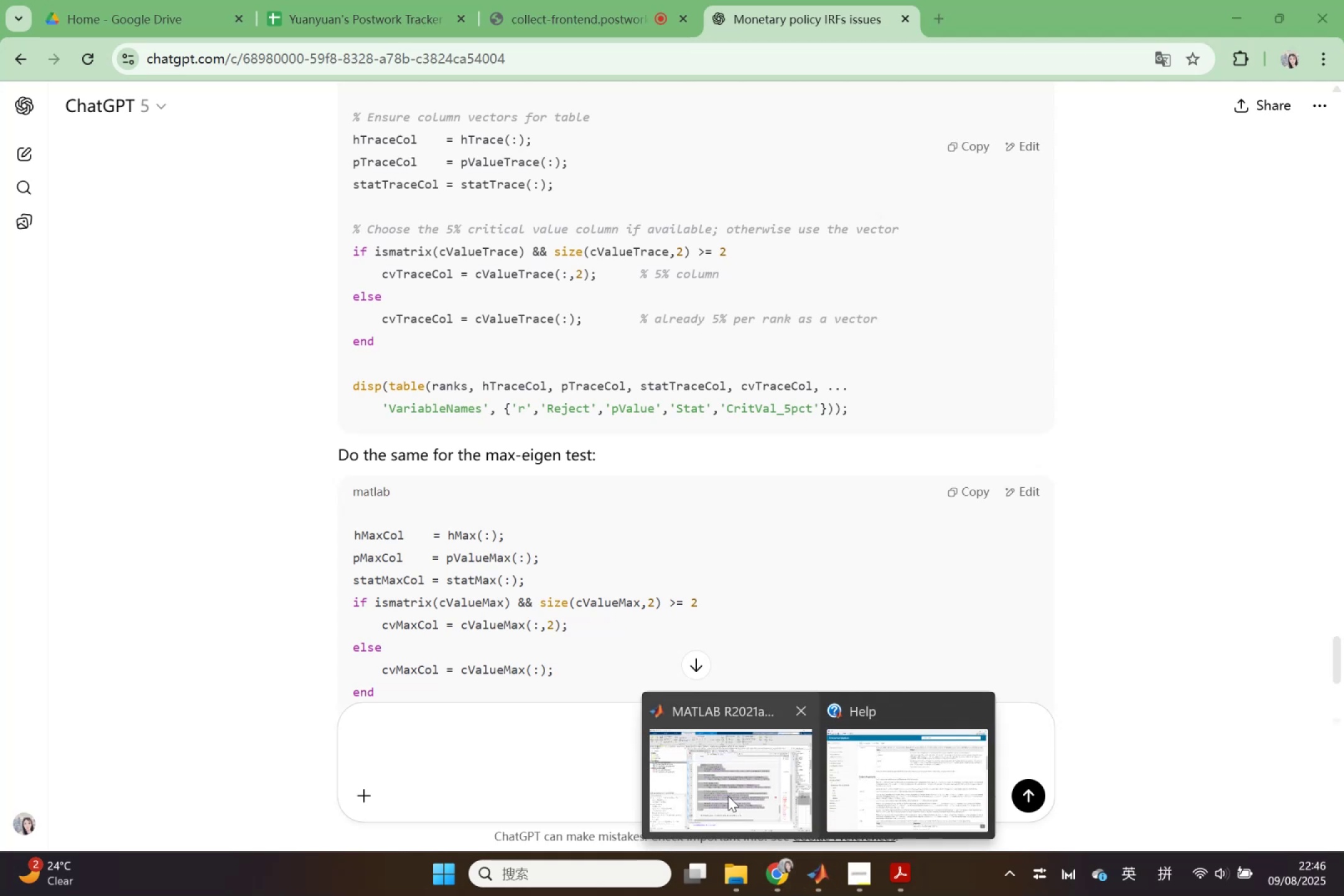 
left_click([728, 796])
 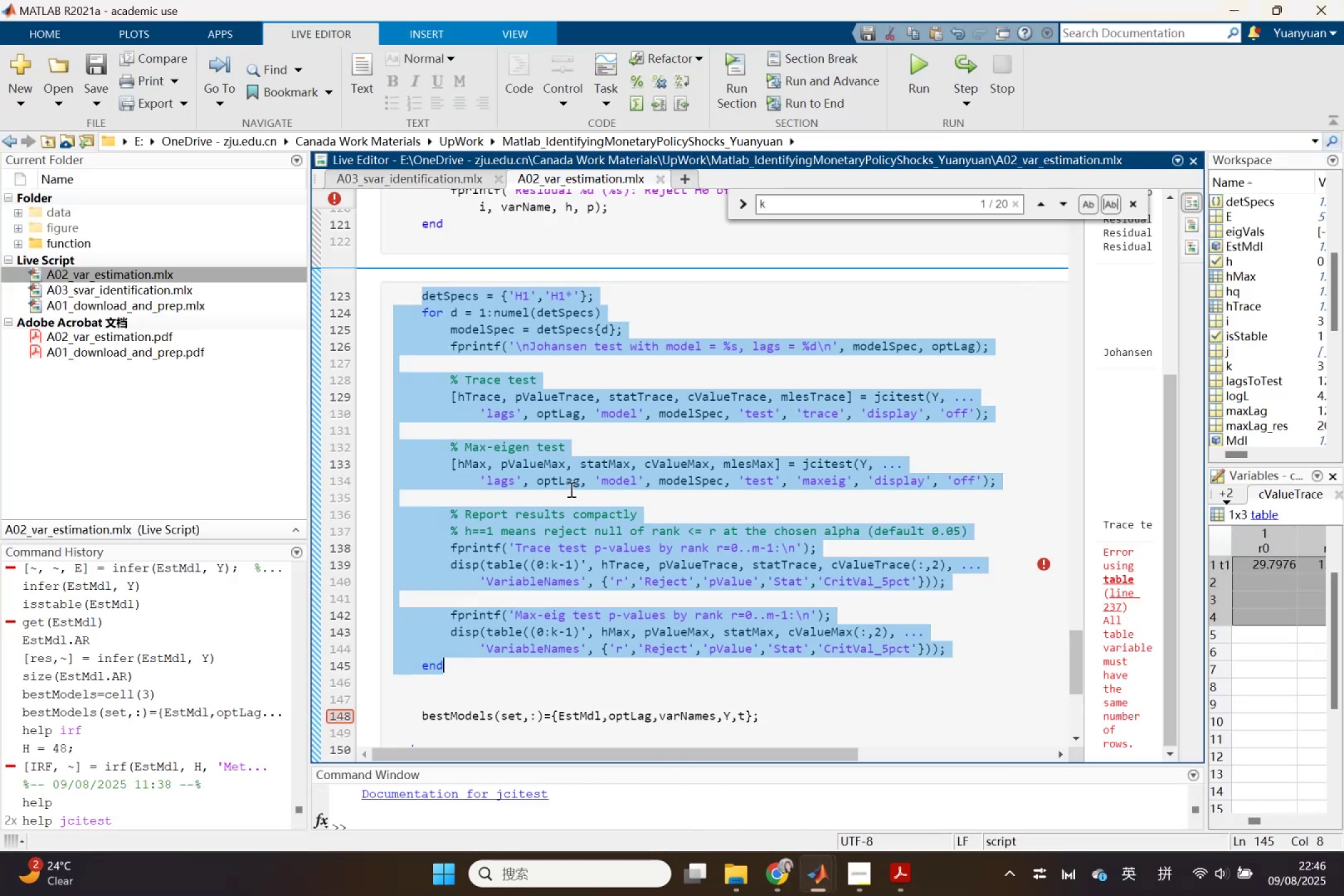 
left_click([586, 440])
 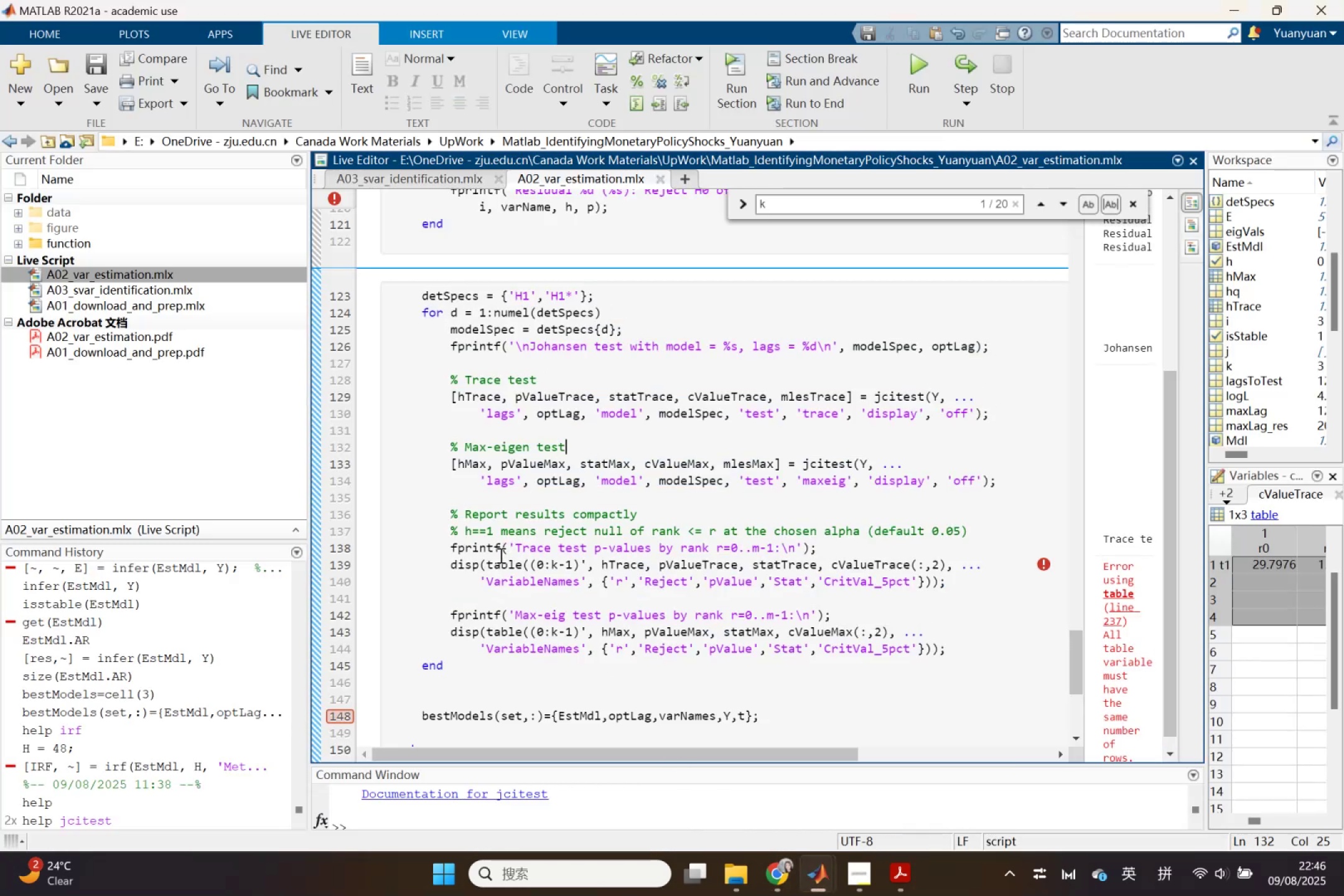 
wait(10.41)
 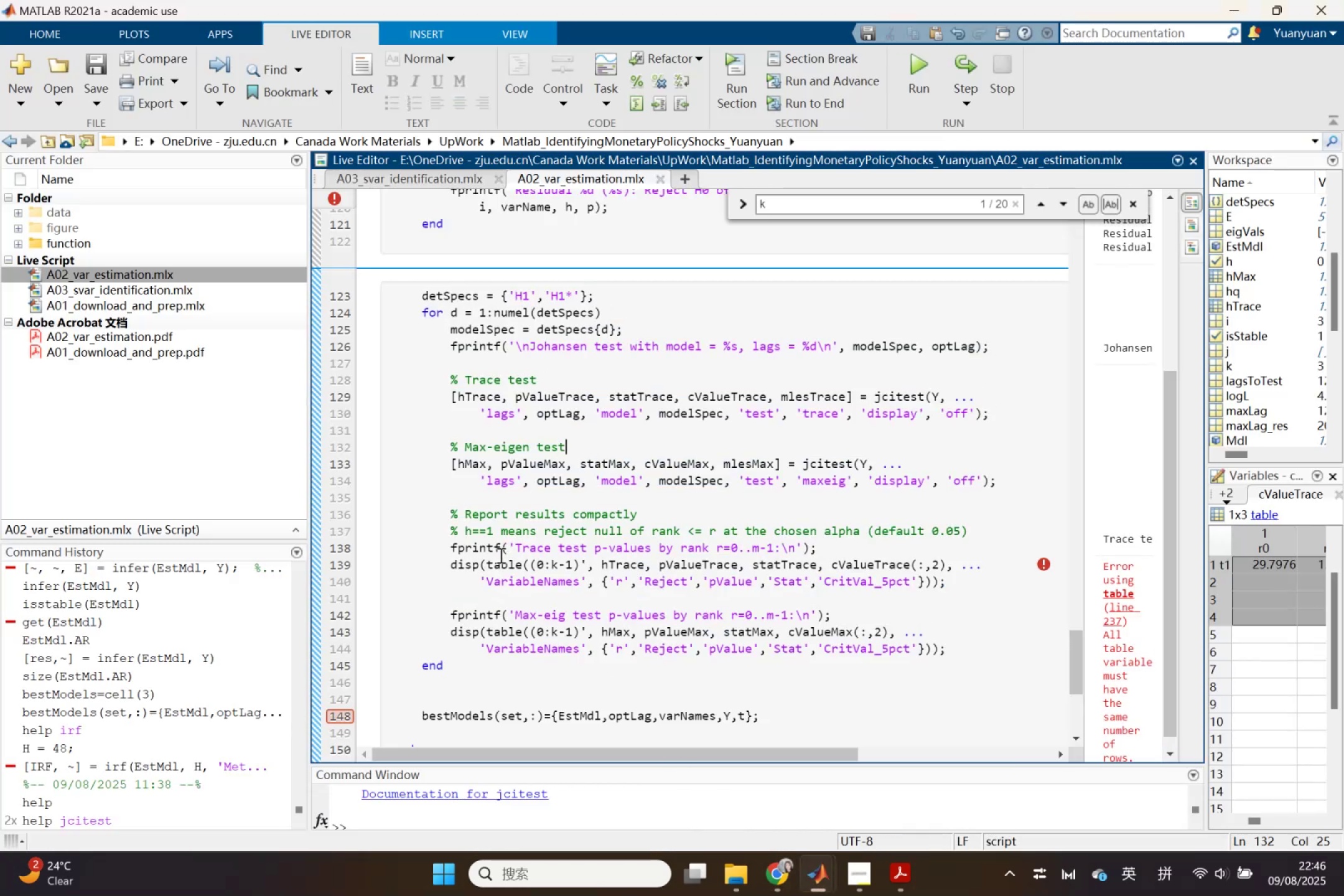 
left_click([775, 786])
 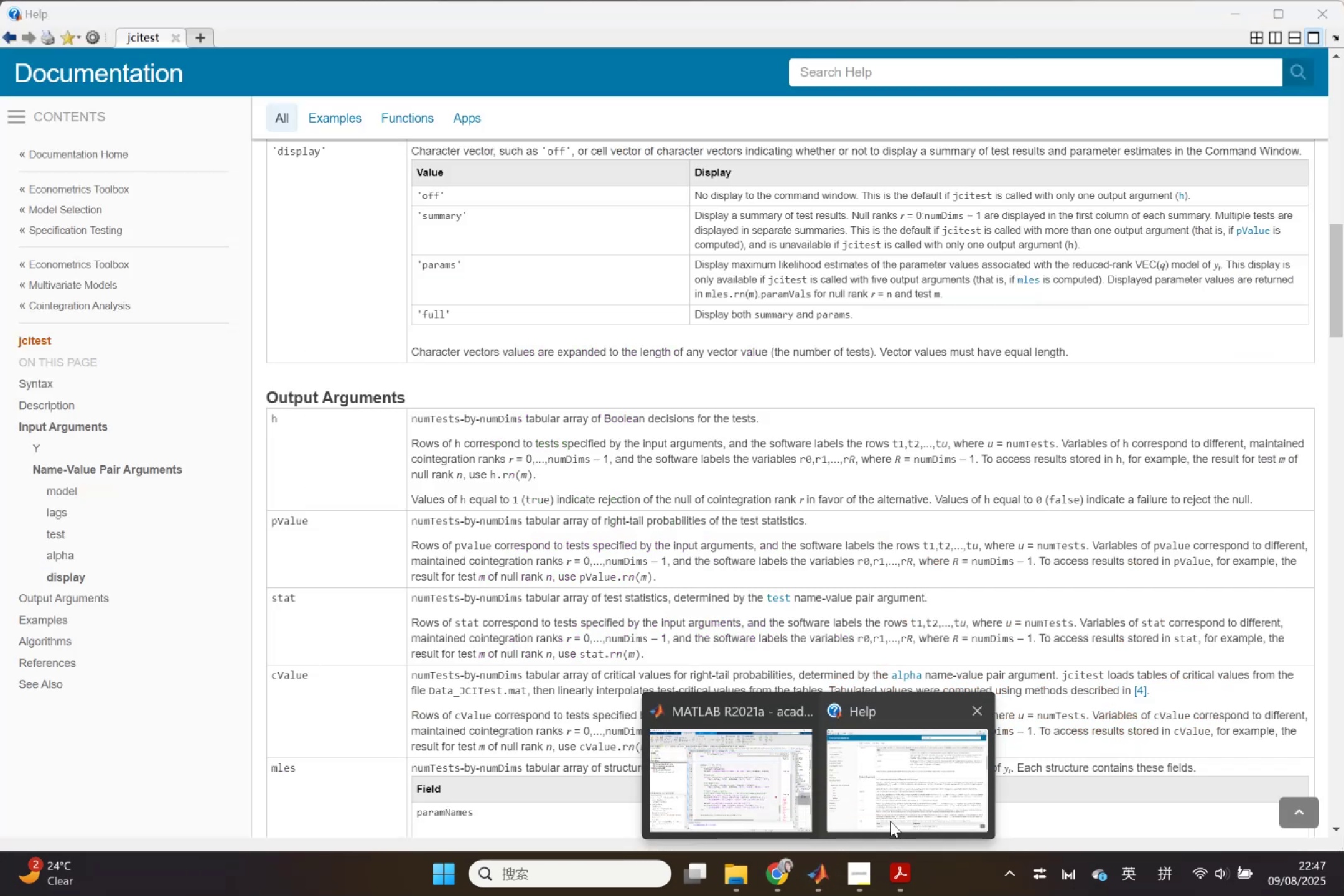 
left_click([776, 884])
 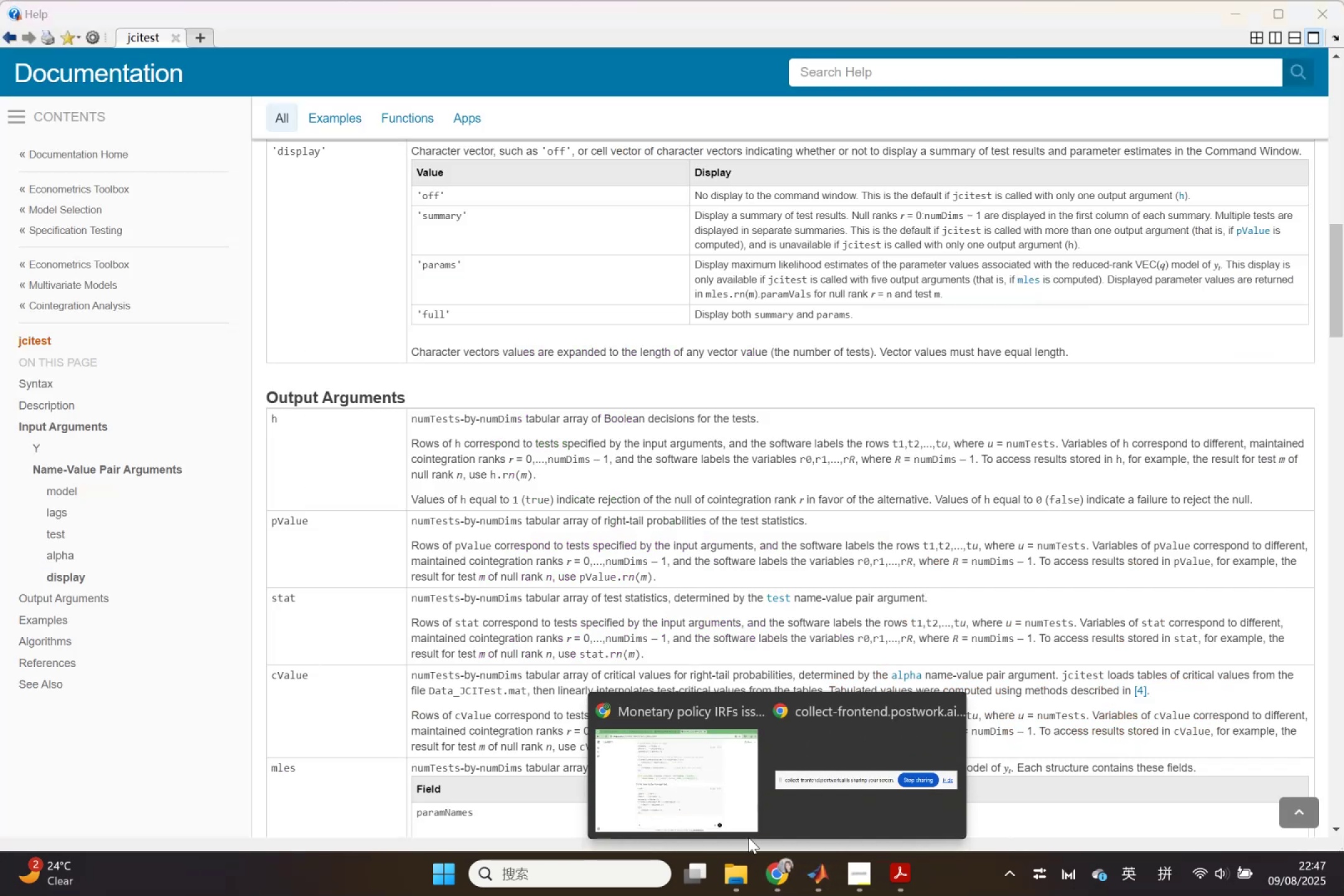 
left_click([678, 781])
 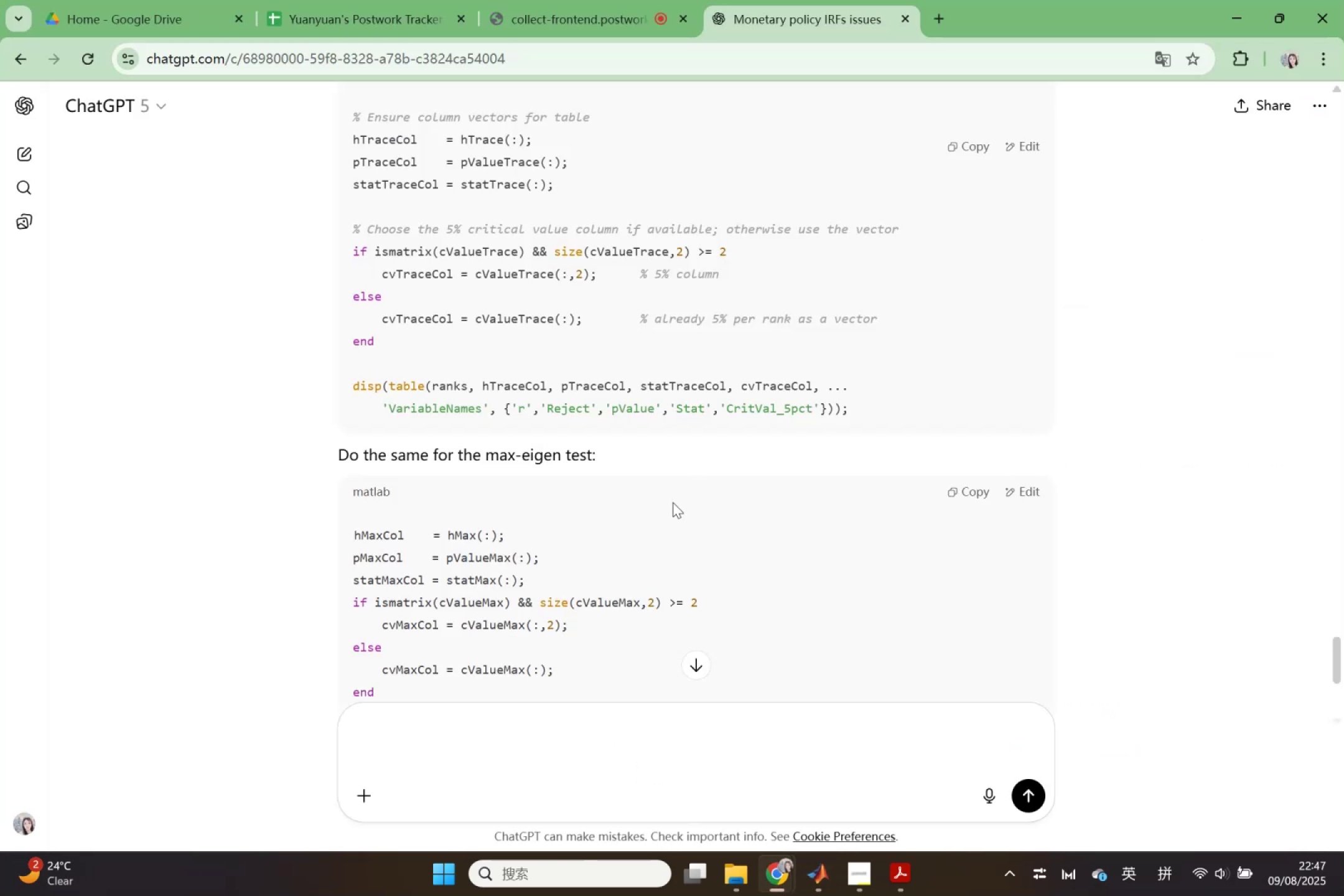 
scroll: coordinate [659, 510], scroll_direction: up, amount: 2.0
 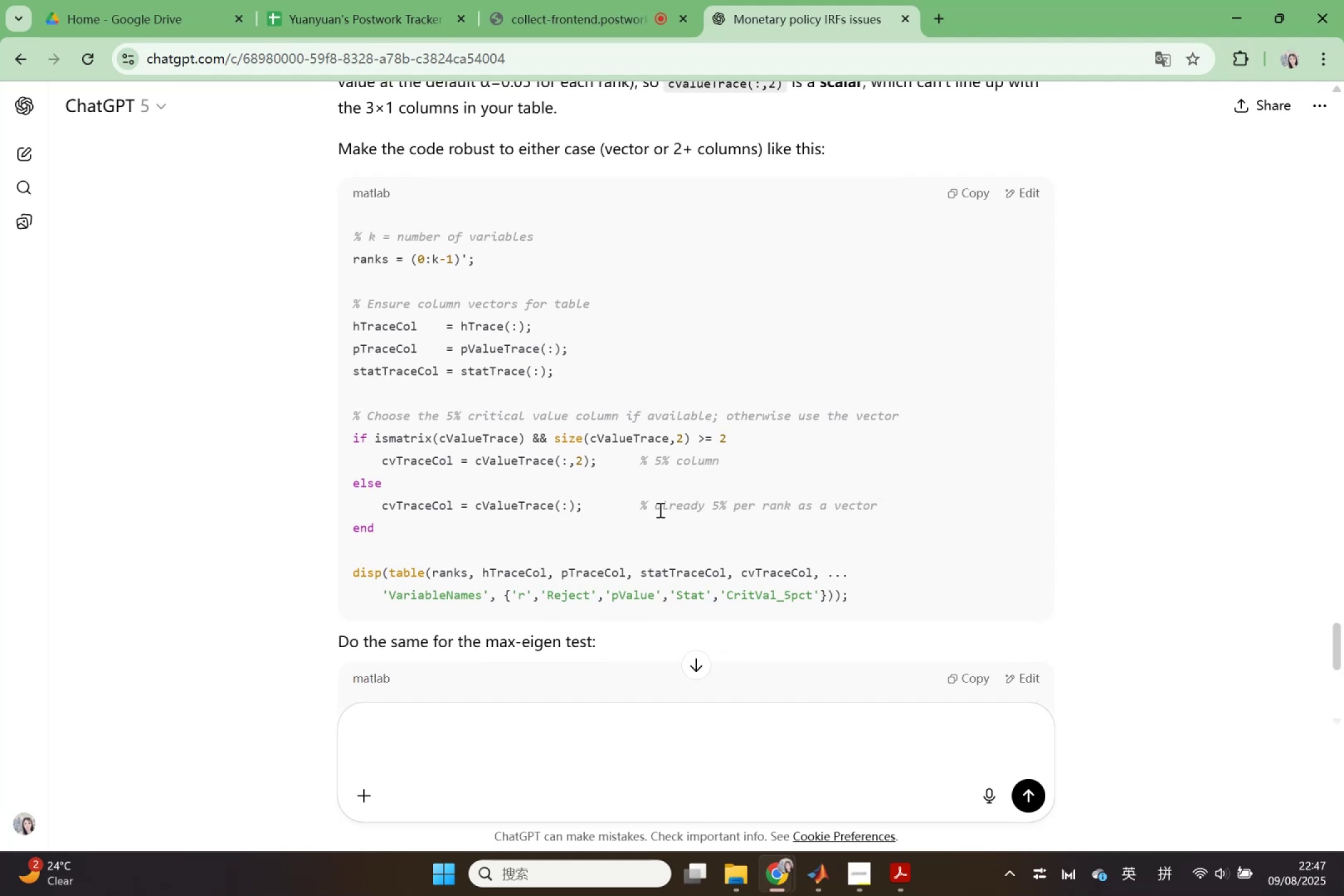 
wait(17.14)
 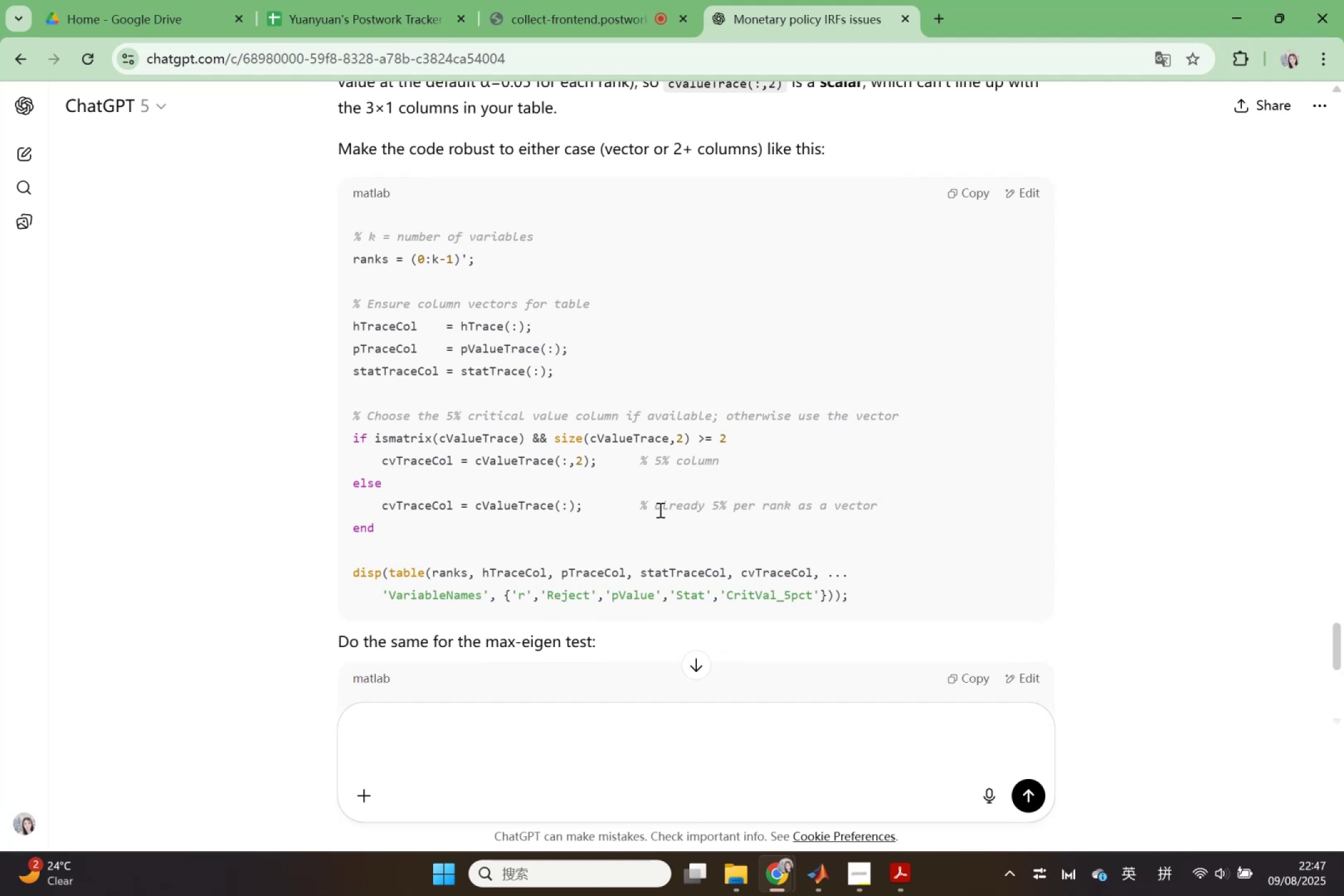 
left_click([781, 807])
 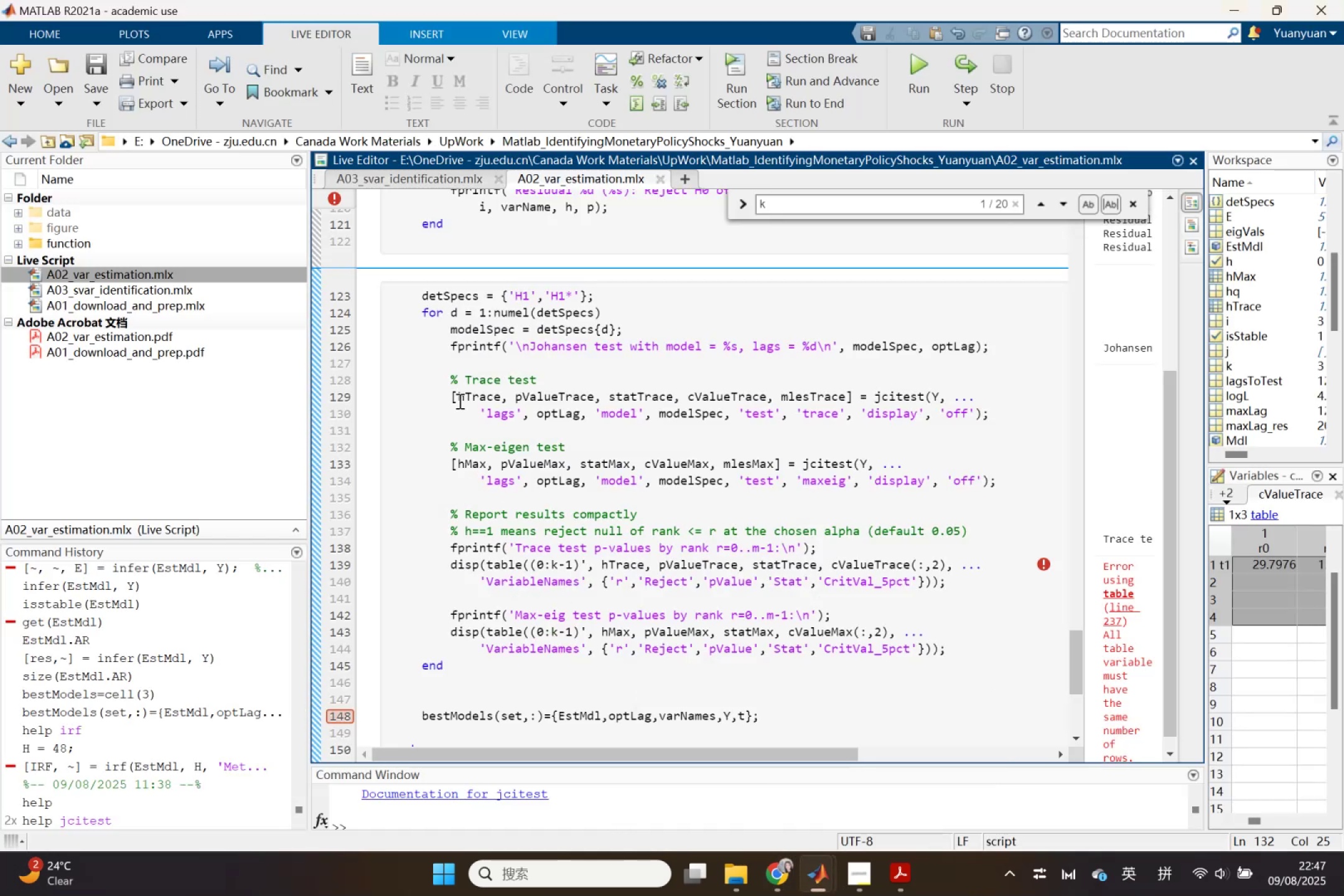 
left_click_drag(start_coordinate=[454, 381], to_coordinate=[934, 411])
 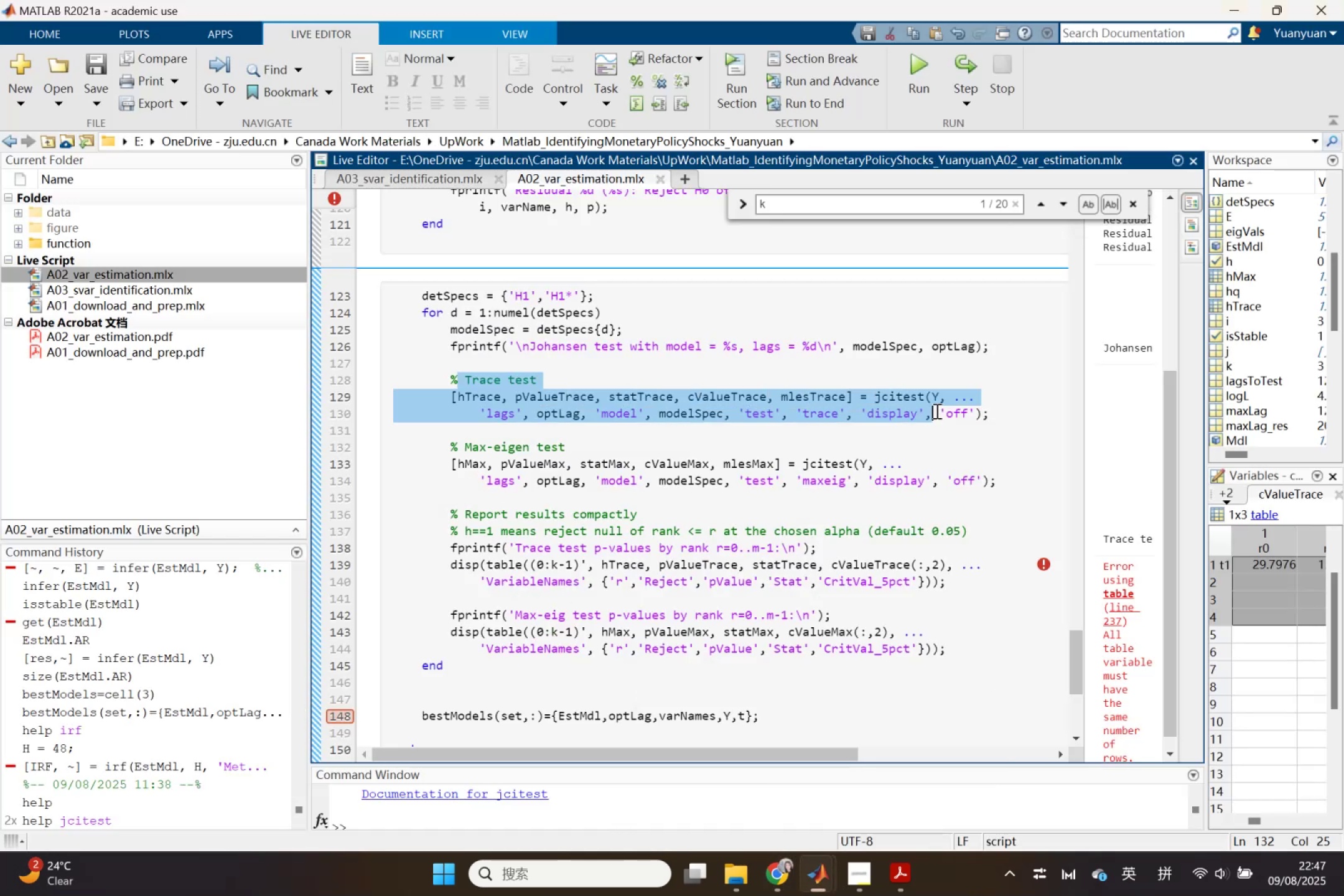 
left_click([936, 411])
 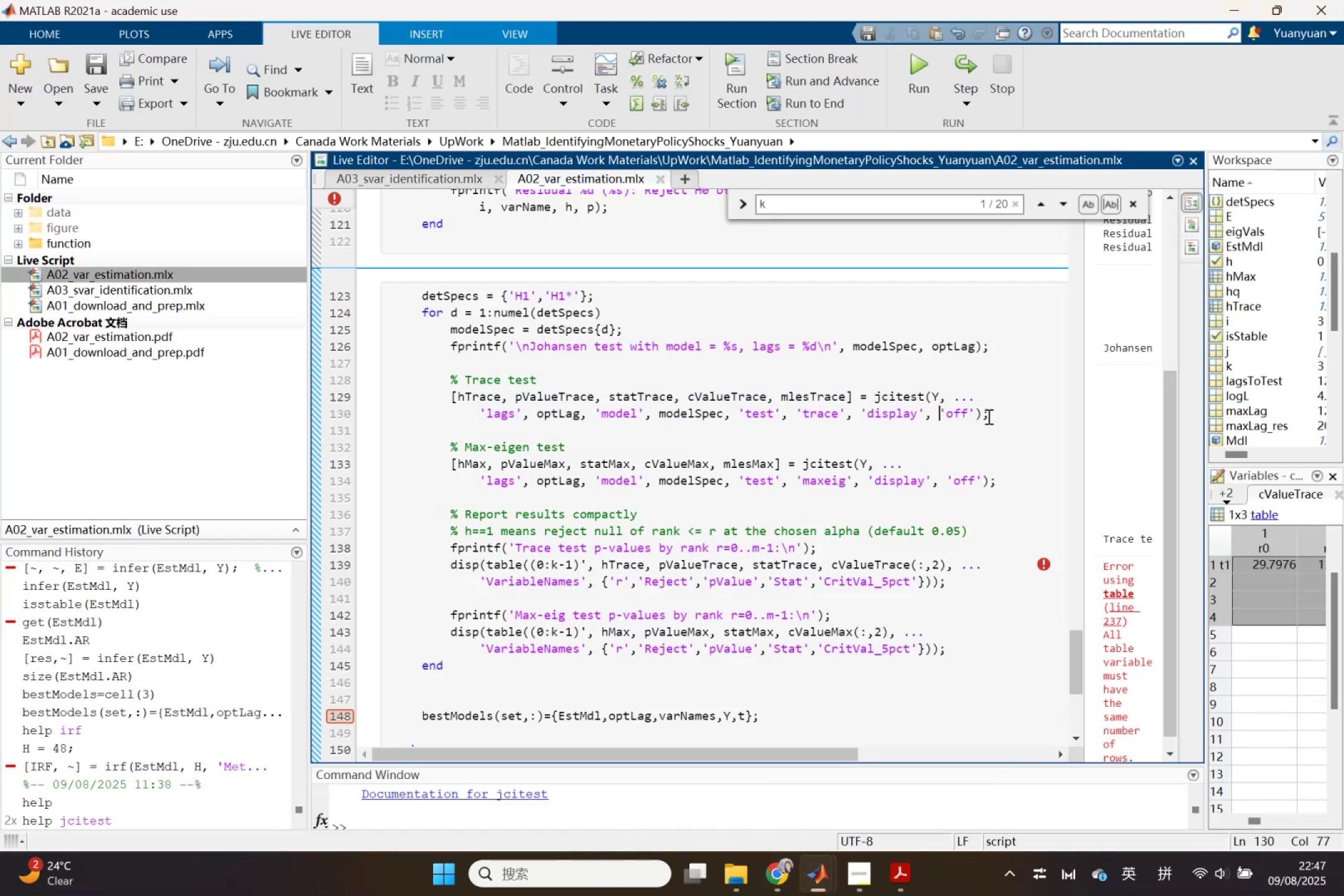 
left_click_drag(start_coordinate=[992, 416], to_coordinate=[596, 423])
 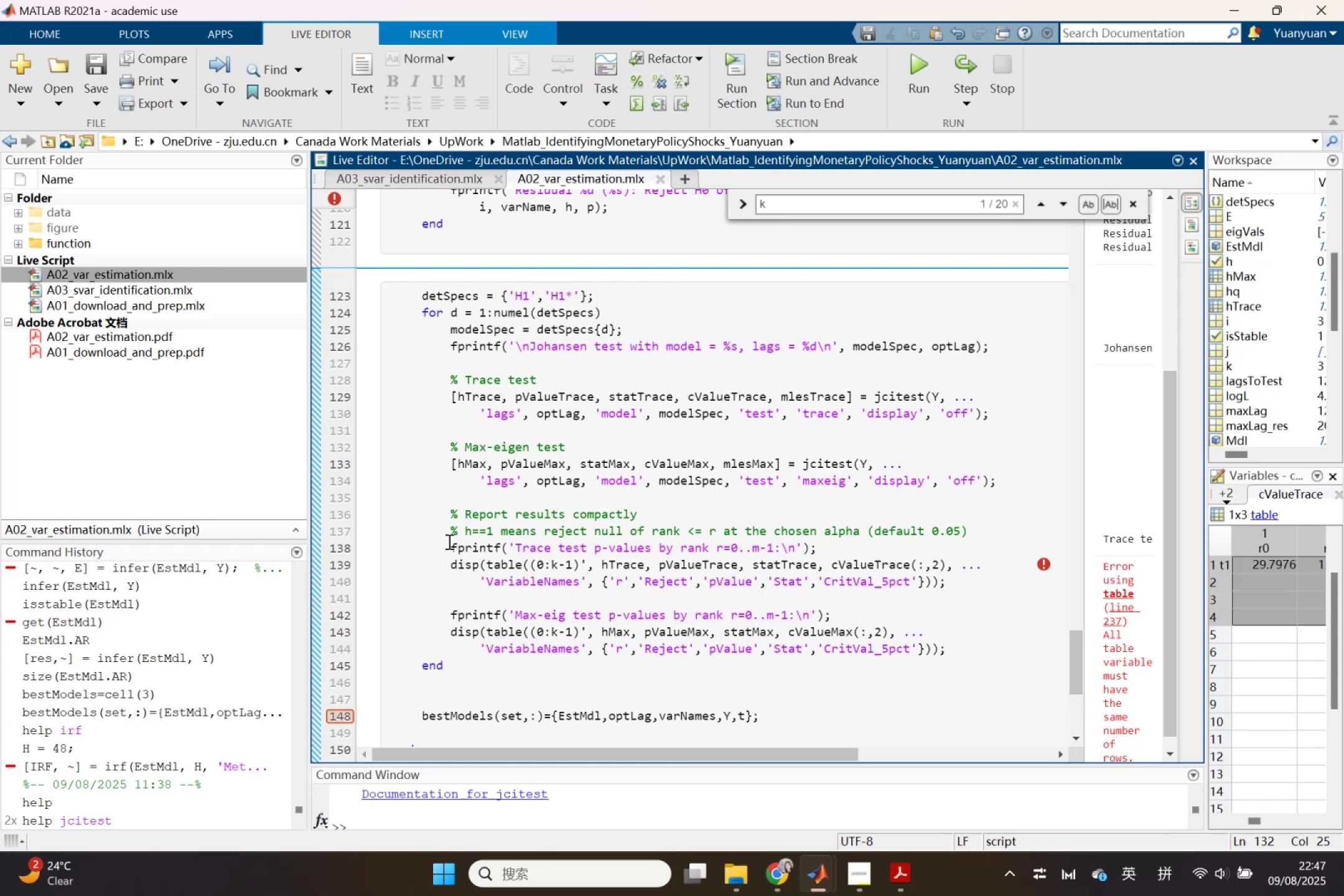 
left_click_drag(start_coordinate=[446, 548], to_coordinate=[986, 580])
 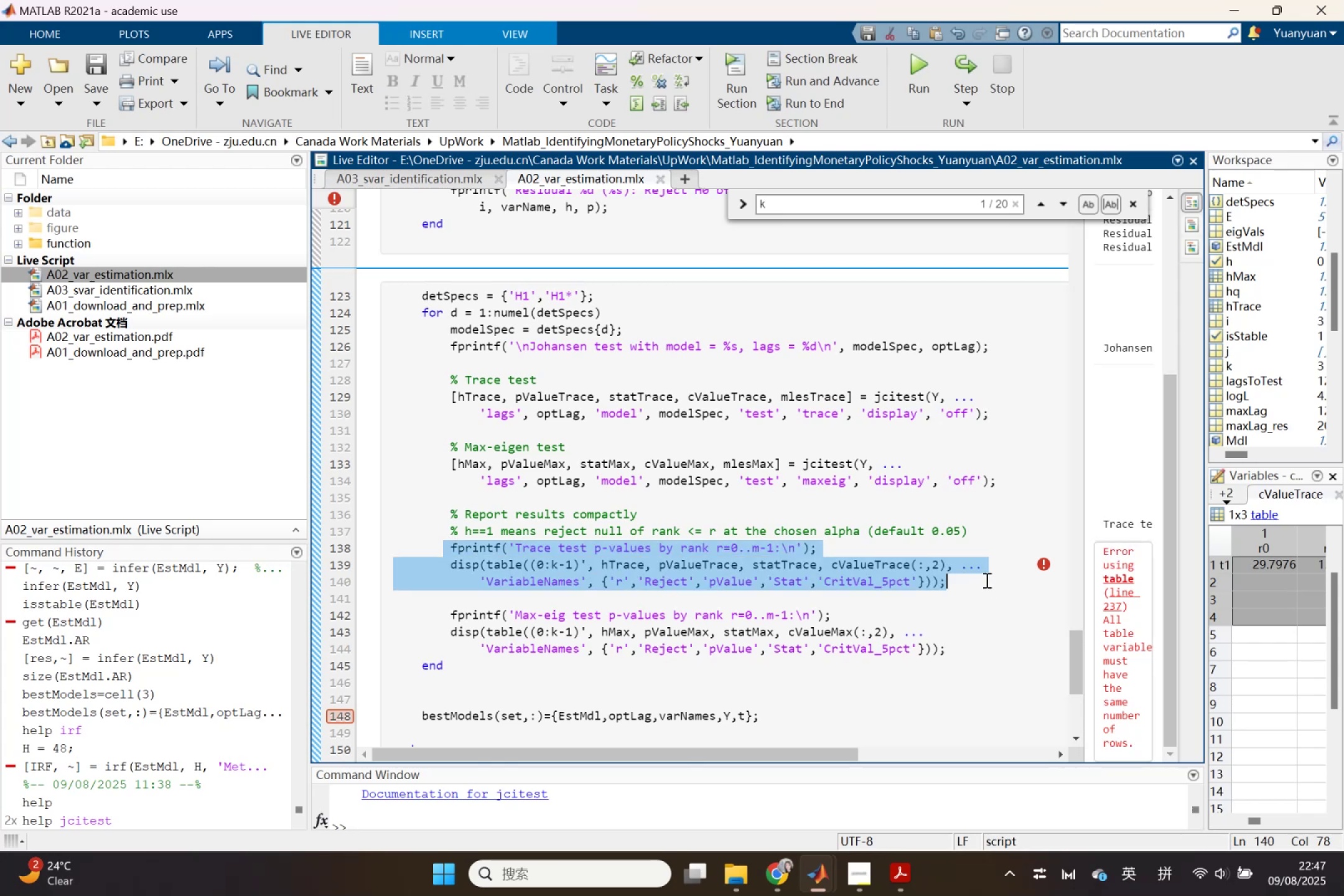 
key(Control+ControlLeft)
 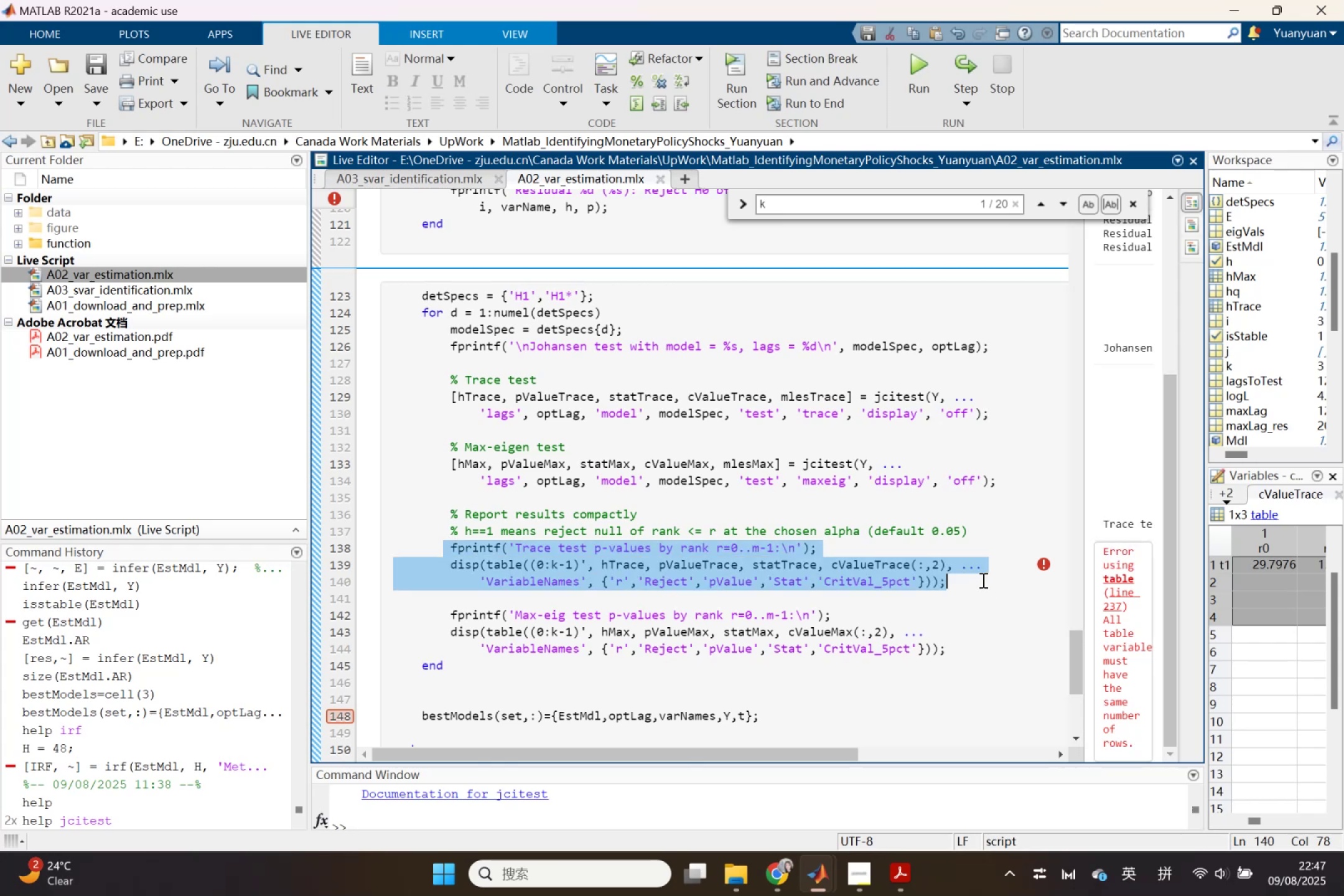 
key(Control+V)
 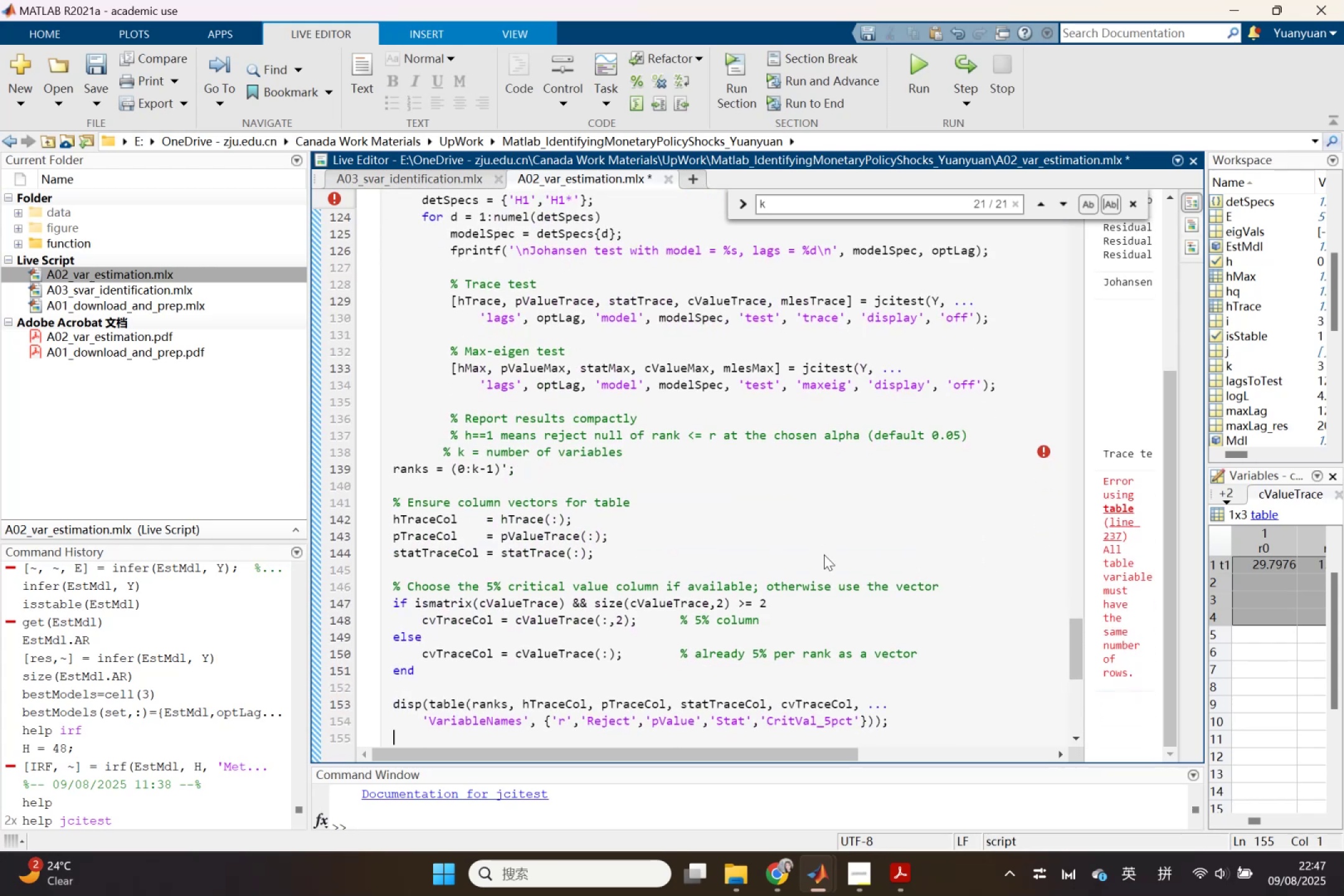 
key(Control+A)
 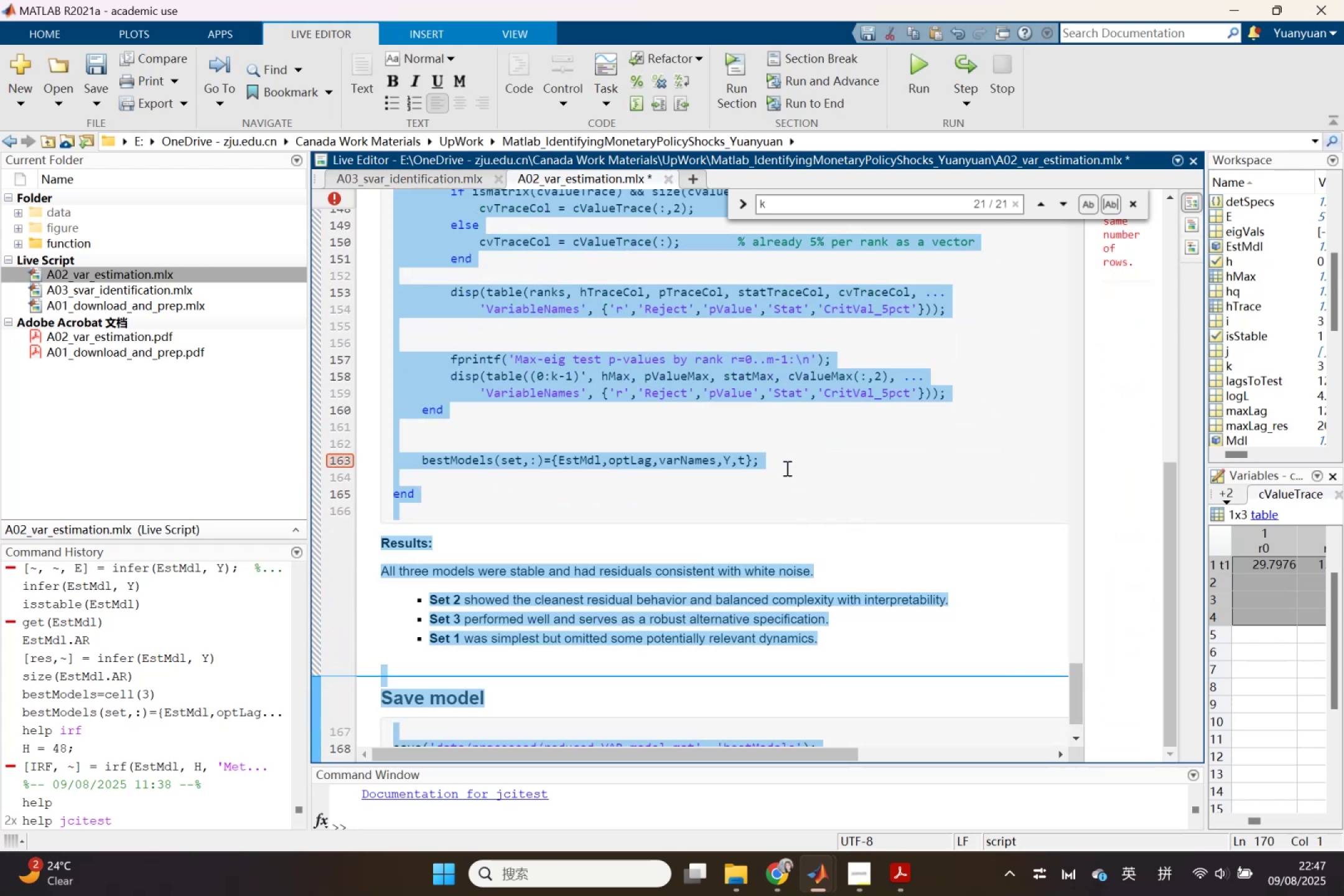 
left_click([777, 484])
 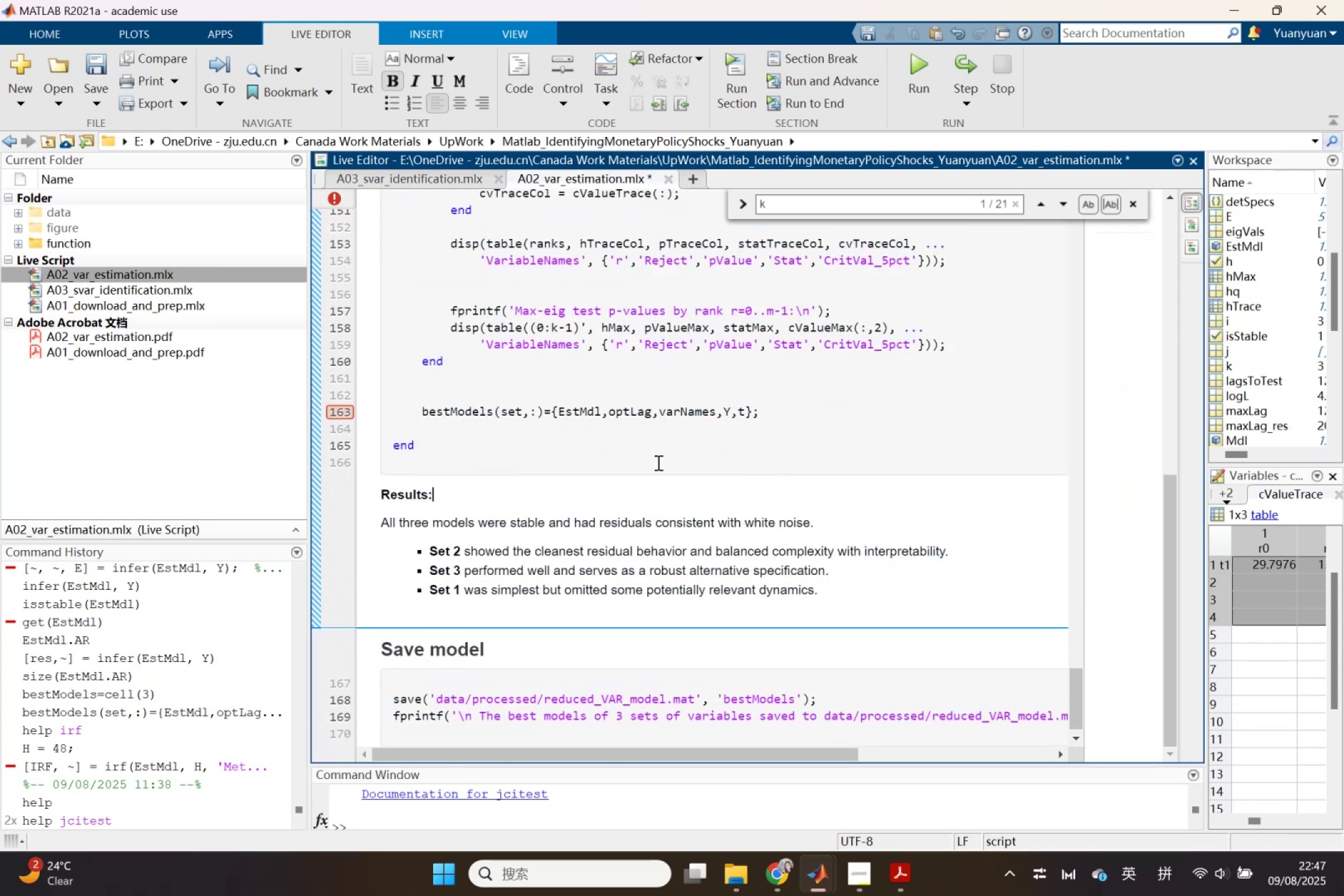 
scroll: coordinate [656, 461], scroll_direction: up, amount: 1.0
 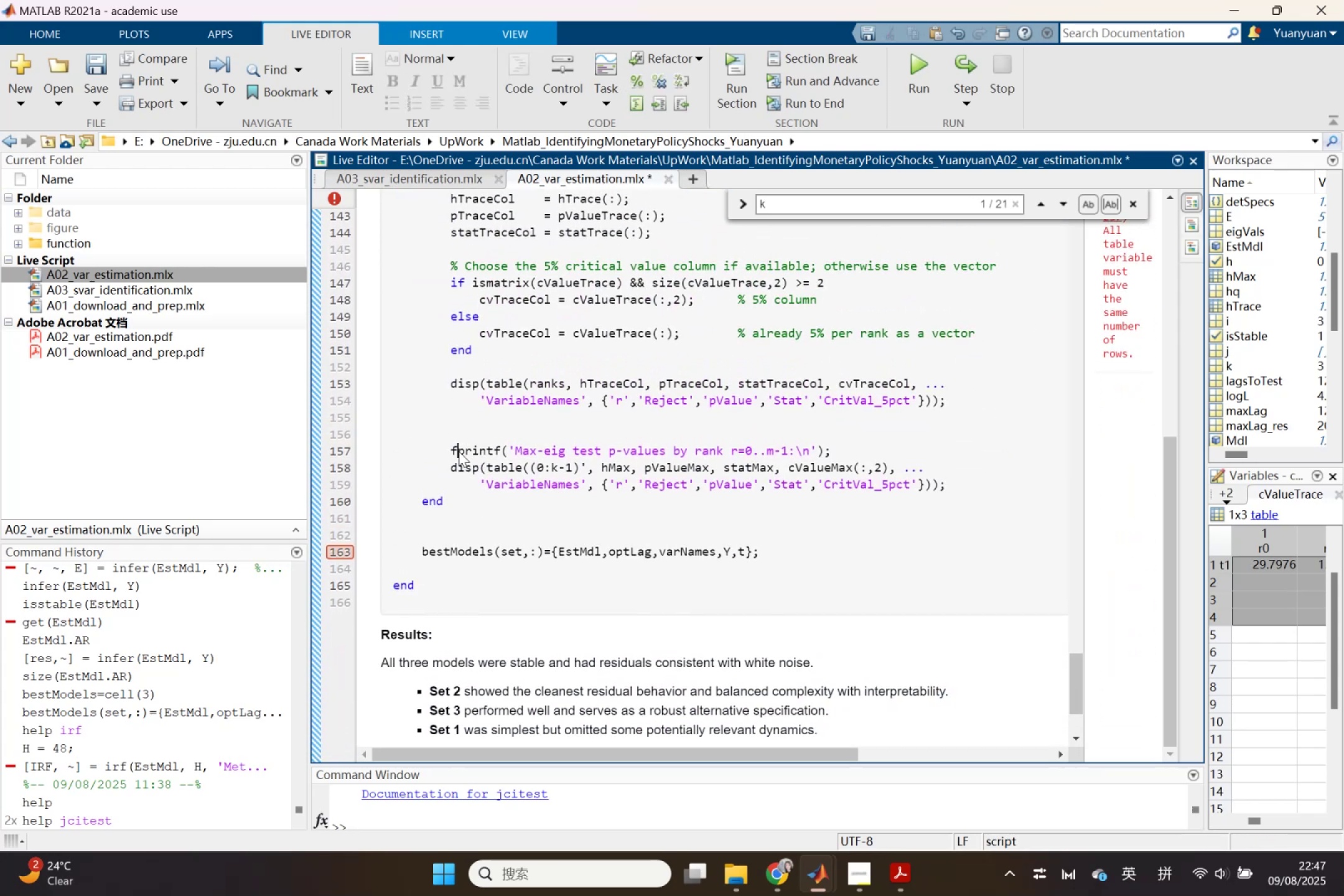 
left_click_drag(start_coordinate=[447, 446], to_coordinate=[1006, 492])
 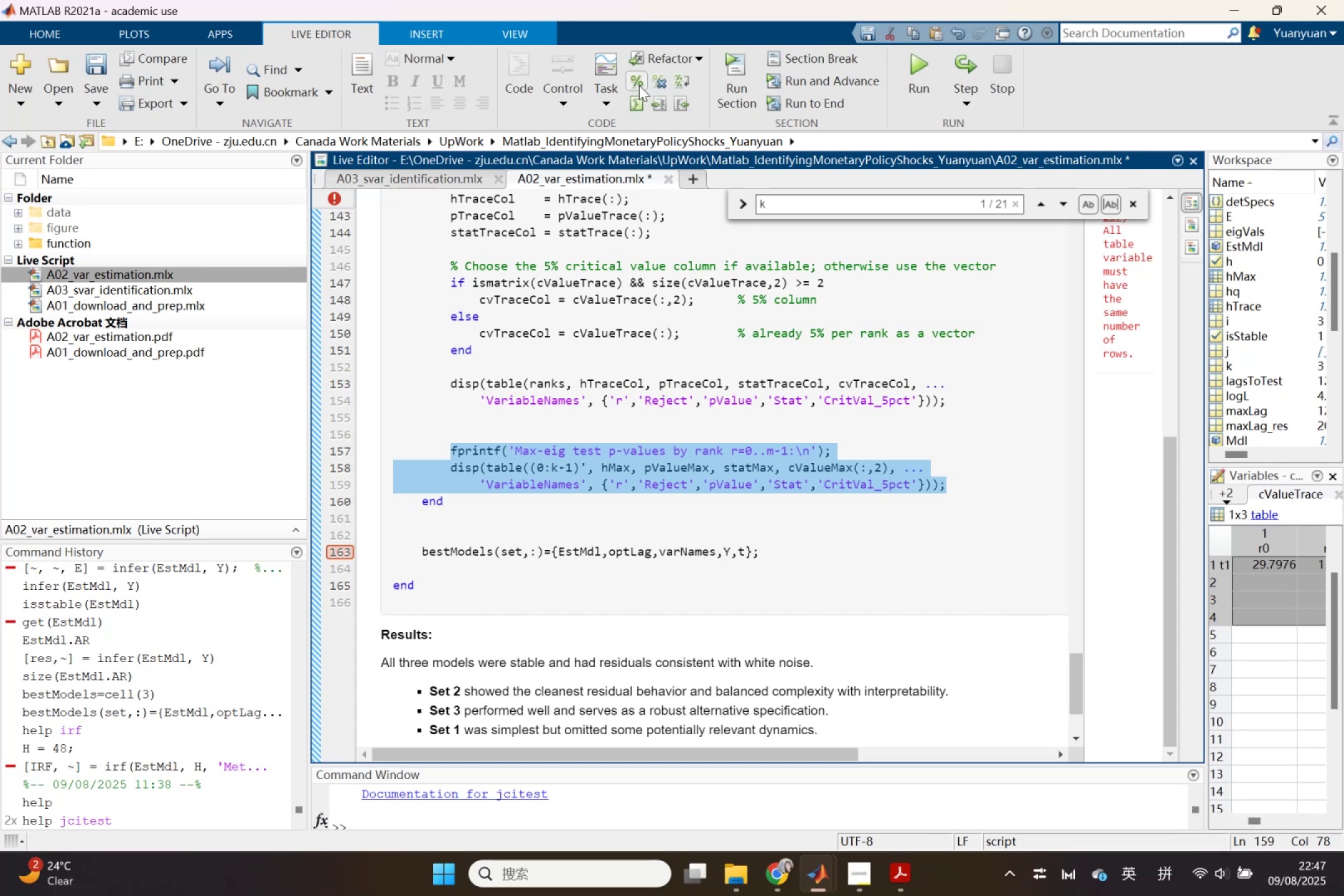 
left_click([639, 83])
 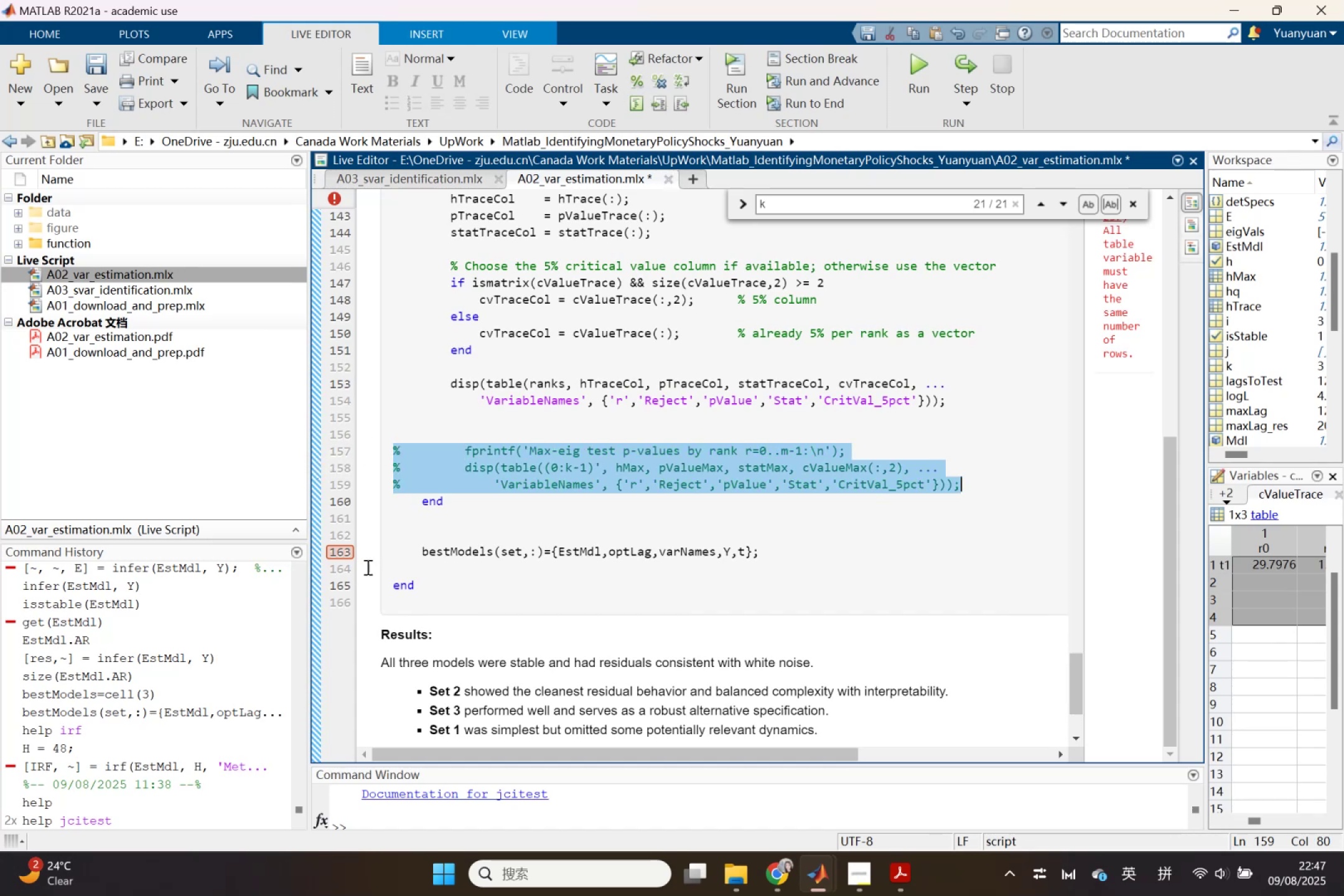 
left_click([427, 537])
 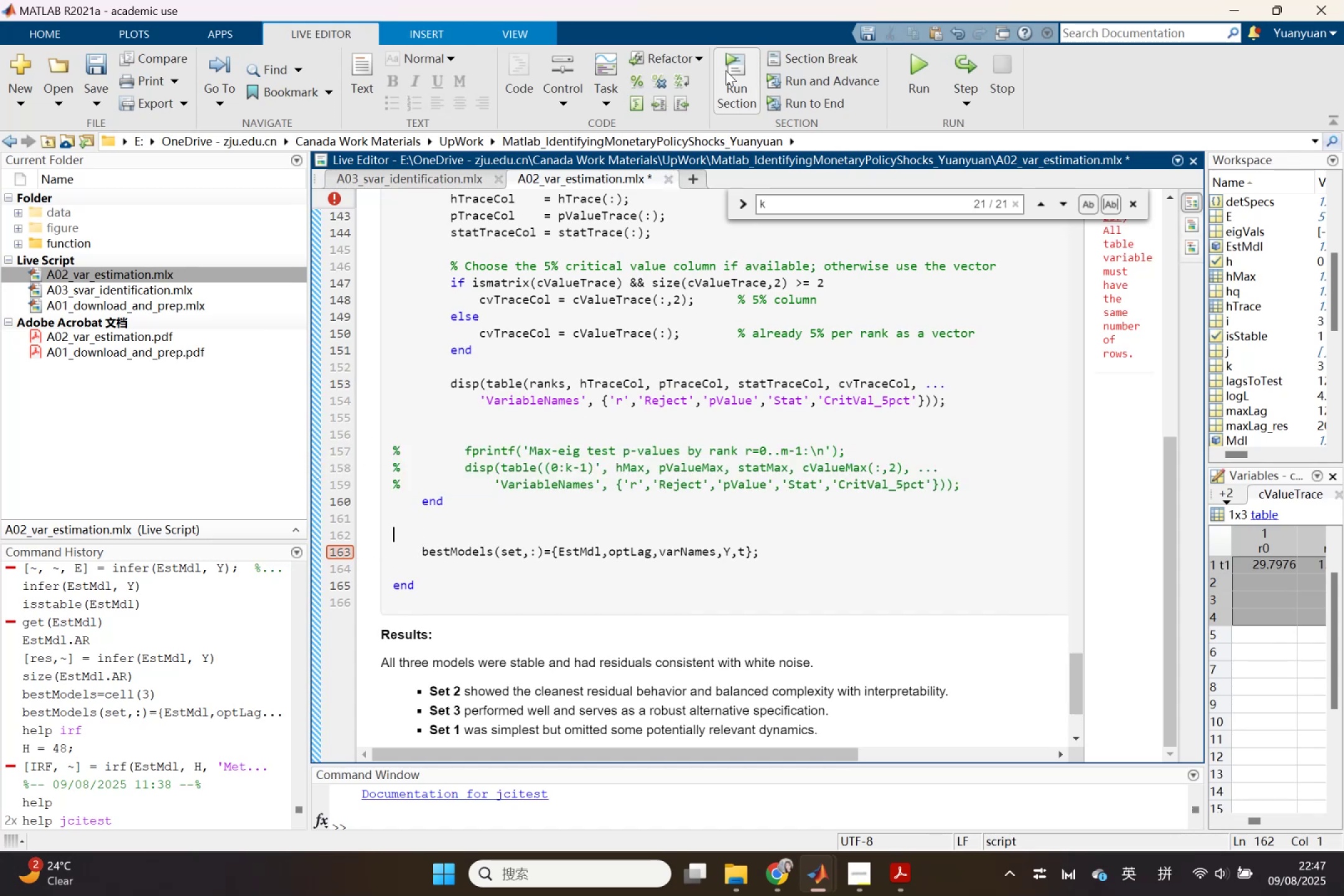 
left_click([816, 55])
 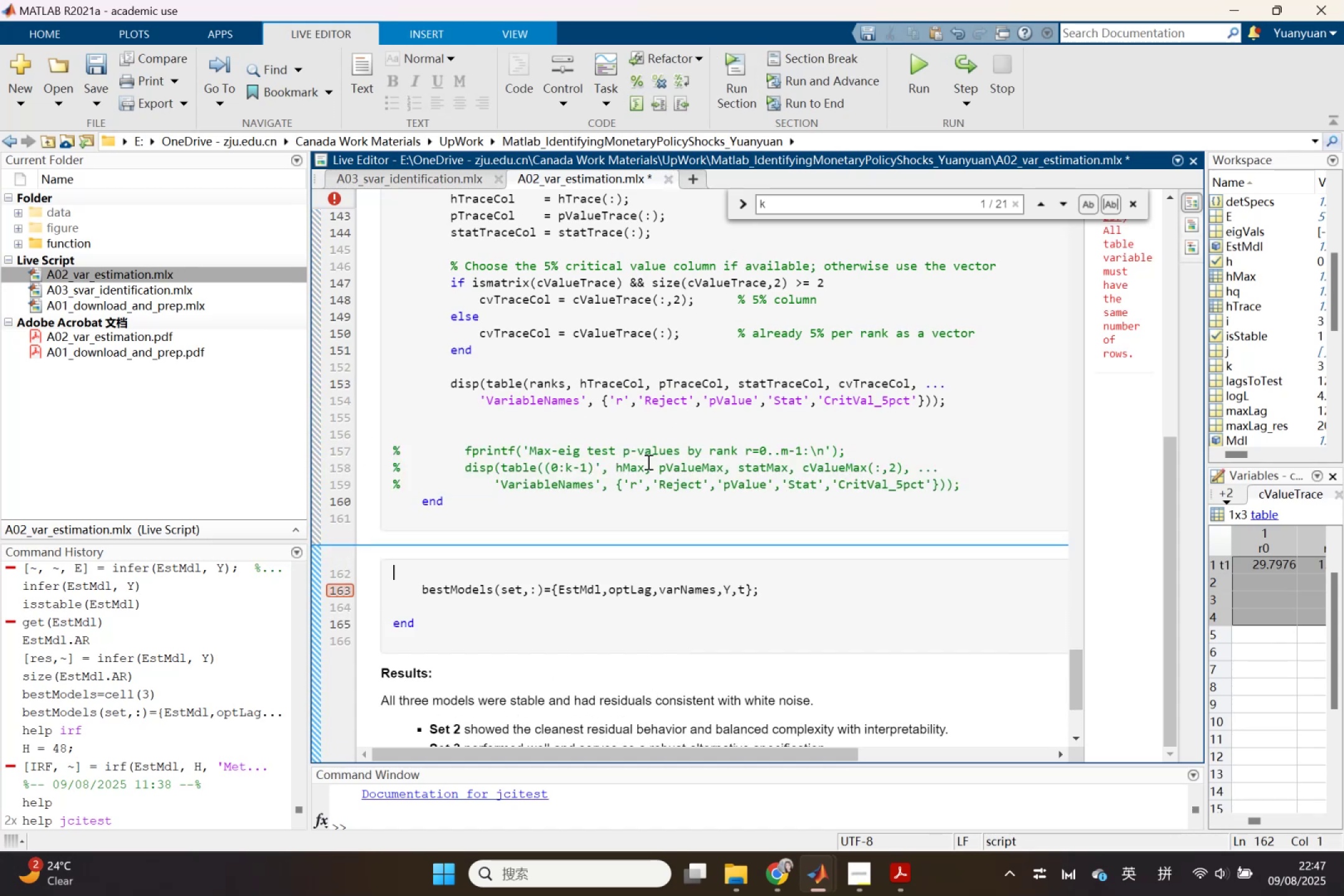 
left_click([645, 462])
 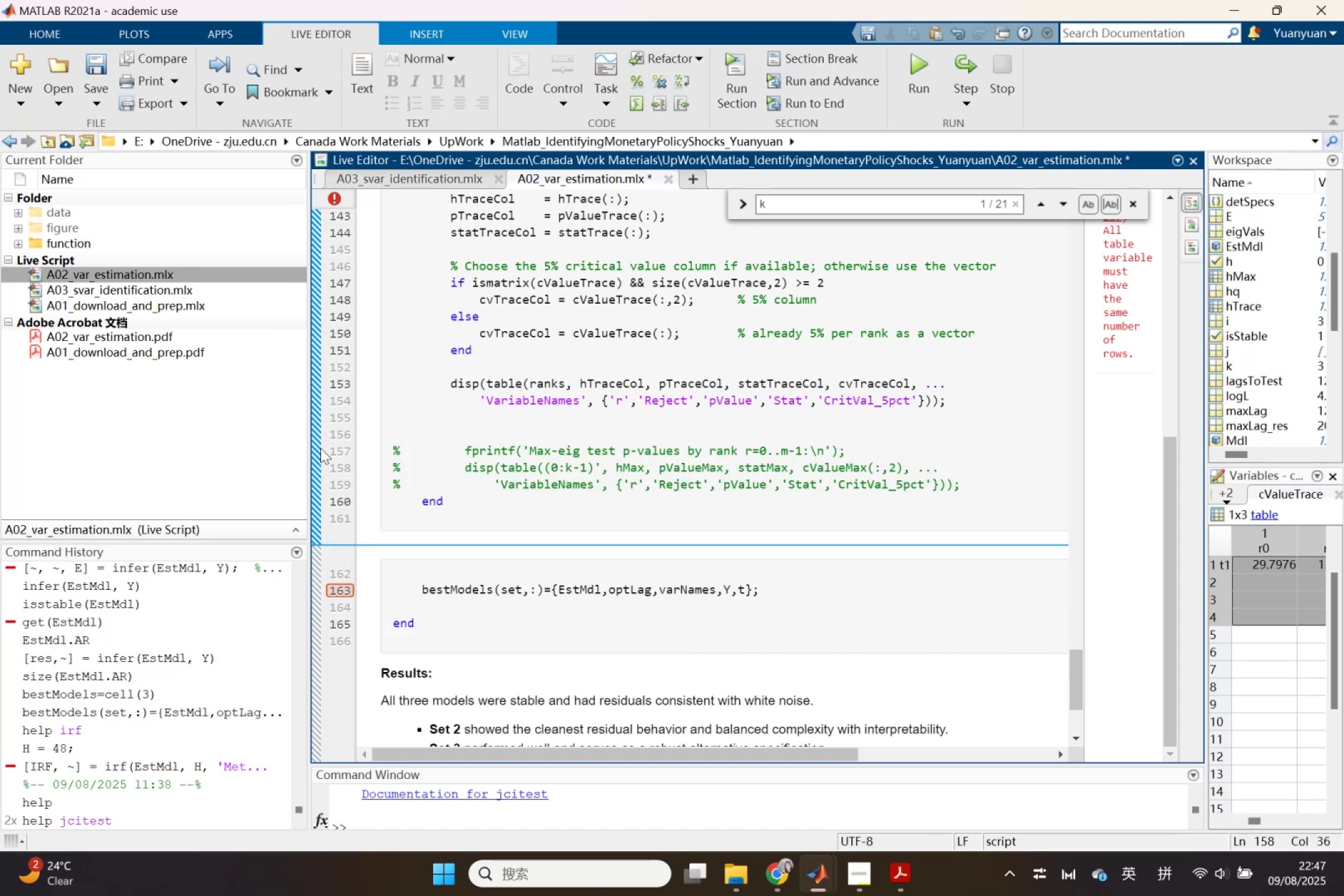 
left_click([320, 448])
 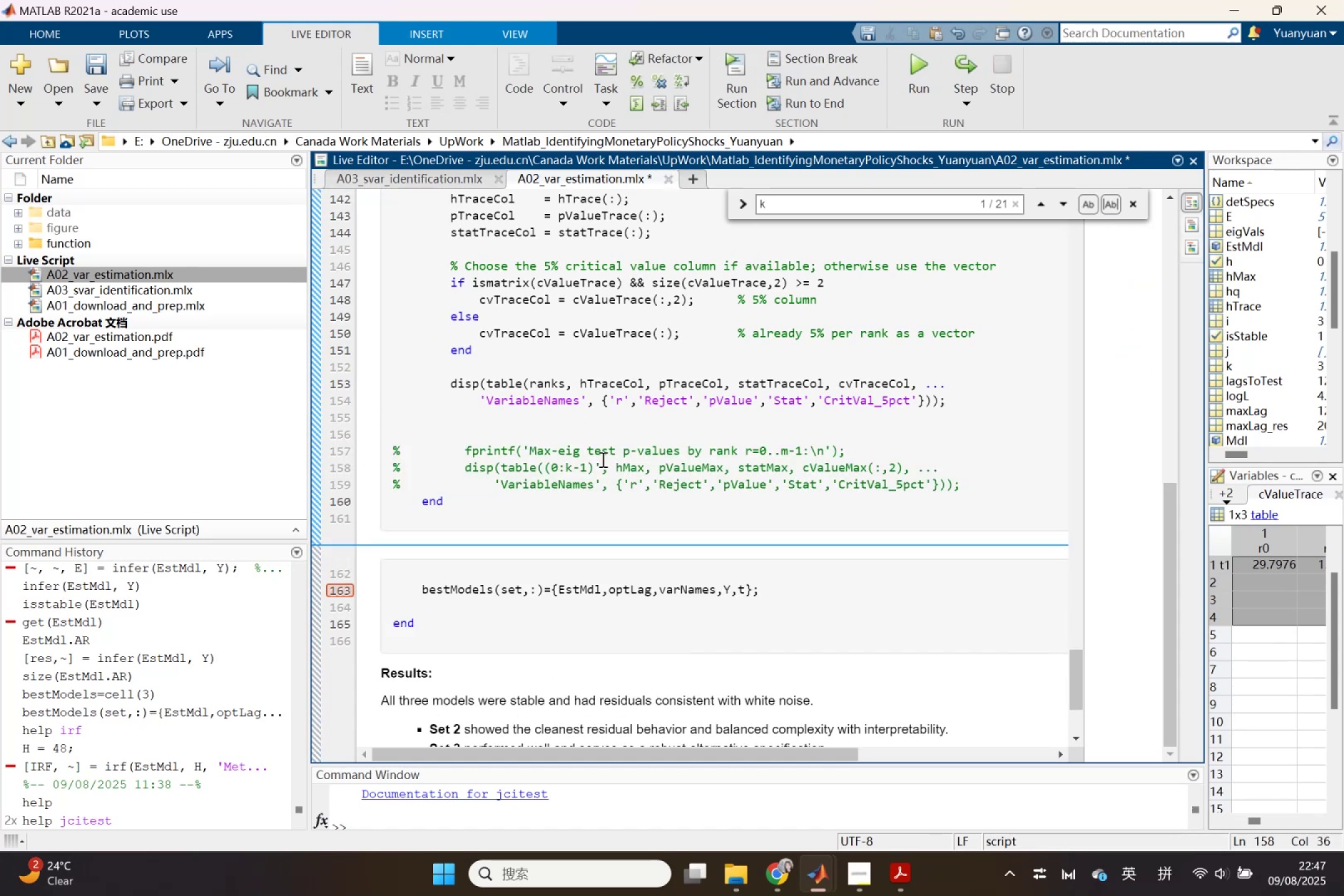 
scroll: coordinate [1008, 635], scroll_direction: up, amount: 3.0
 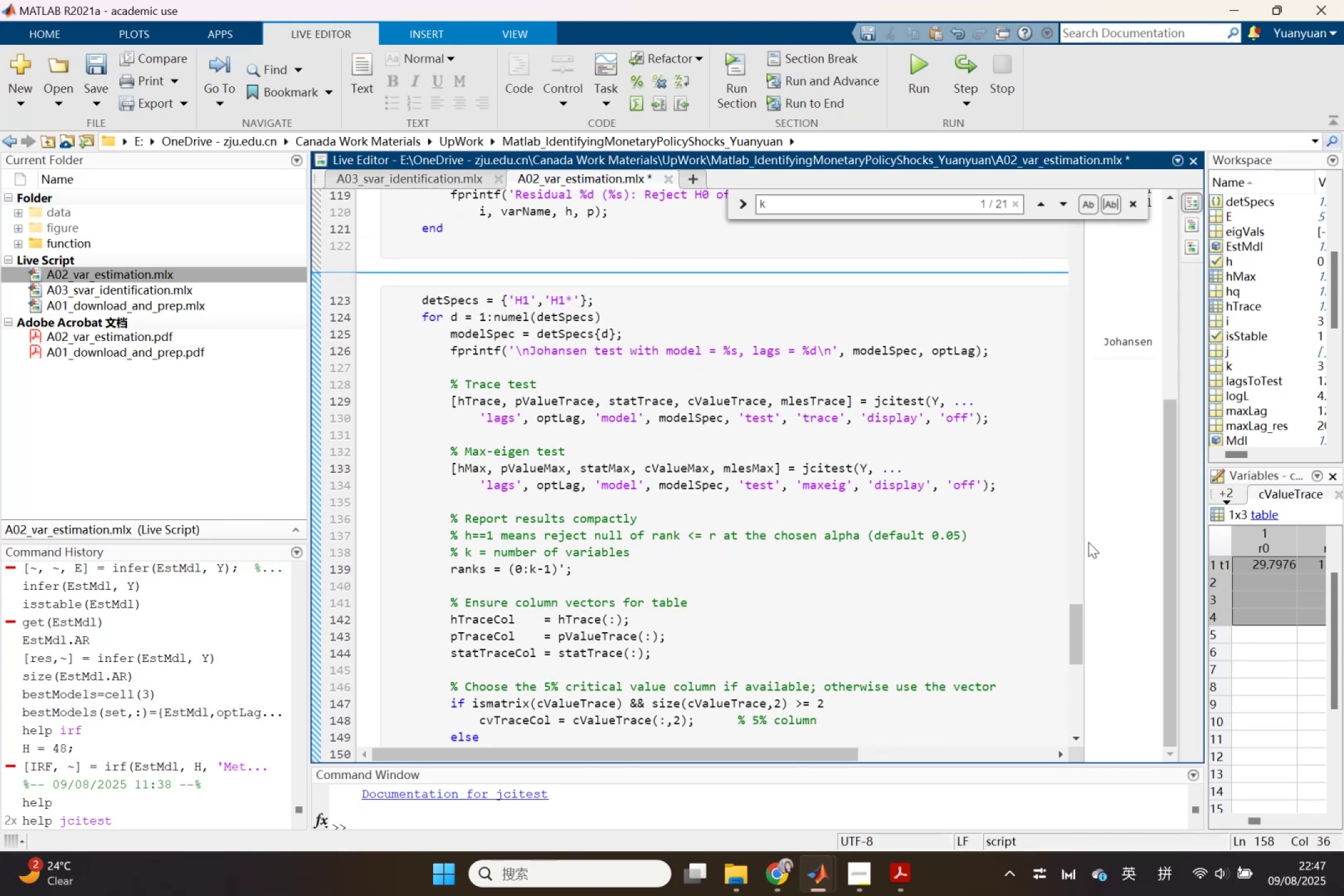 
left_click_drag(start_coordinate=[1083, 543], to_coordinate=[933, 519])
 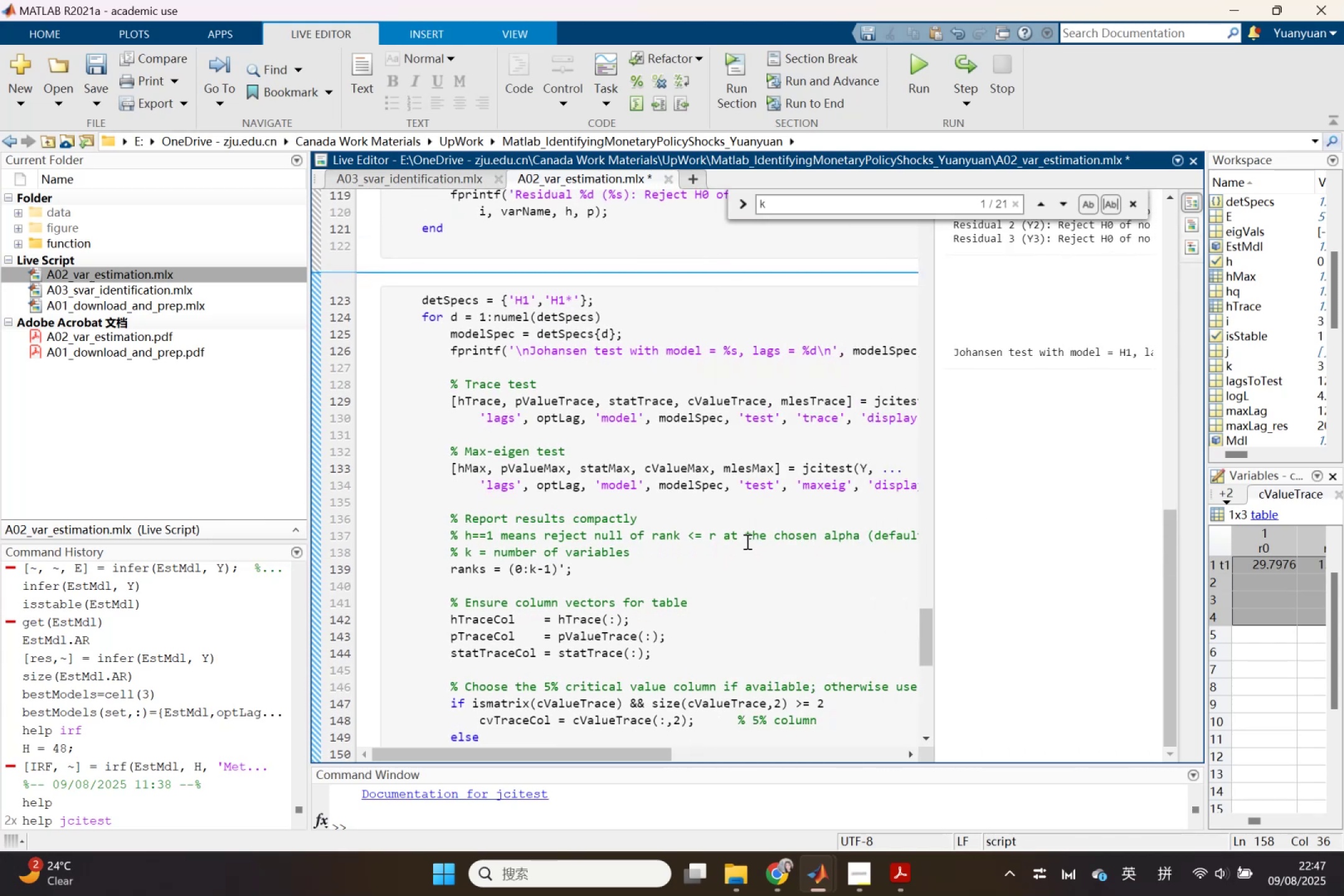 
scroll: coordinate [746, 541], scroll_direction: down, amount: 1.0
 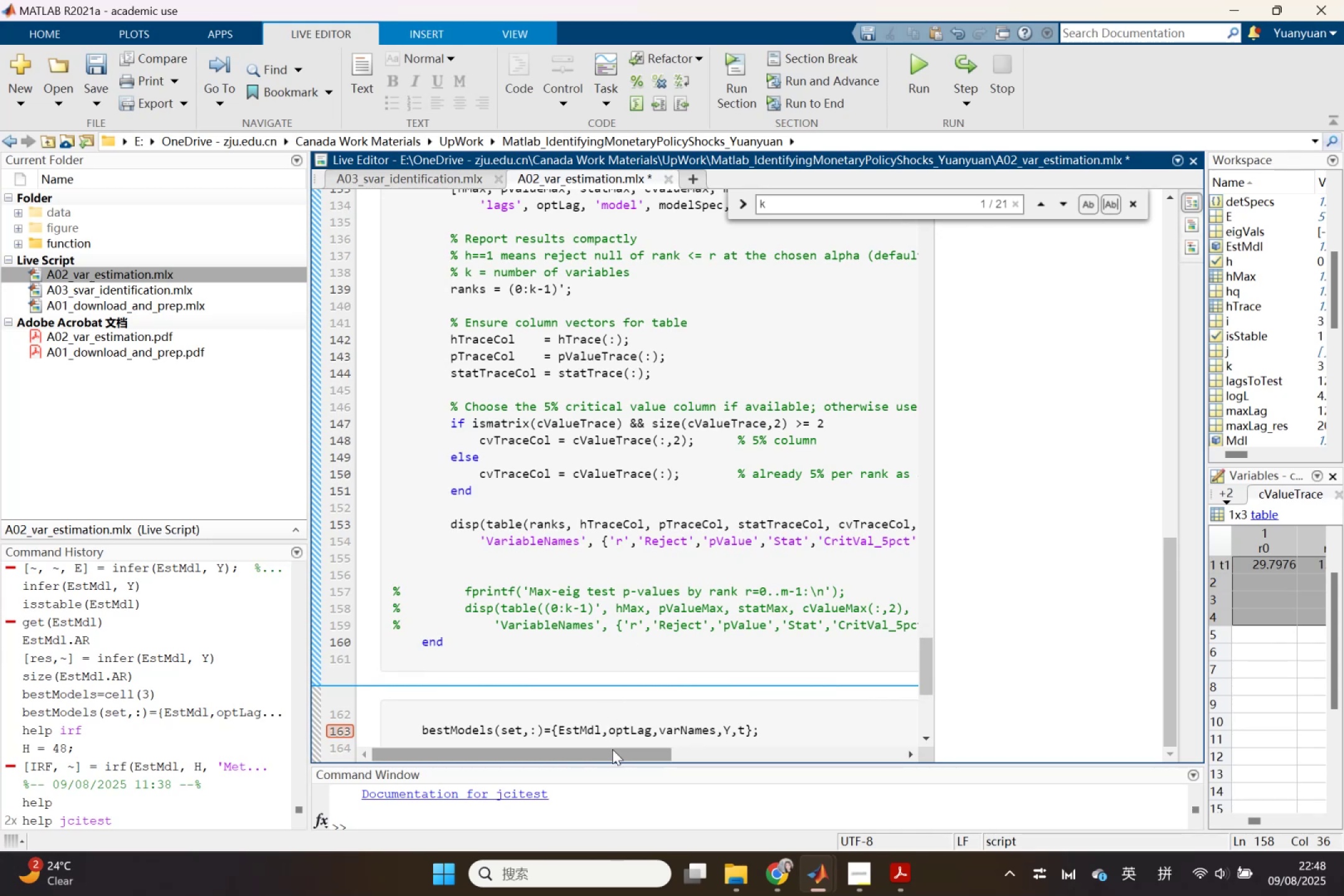 
left_click_drag(start_coordinate=[620, 765], to_coordinate=[601, 675])
 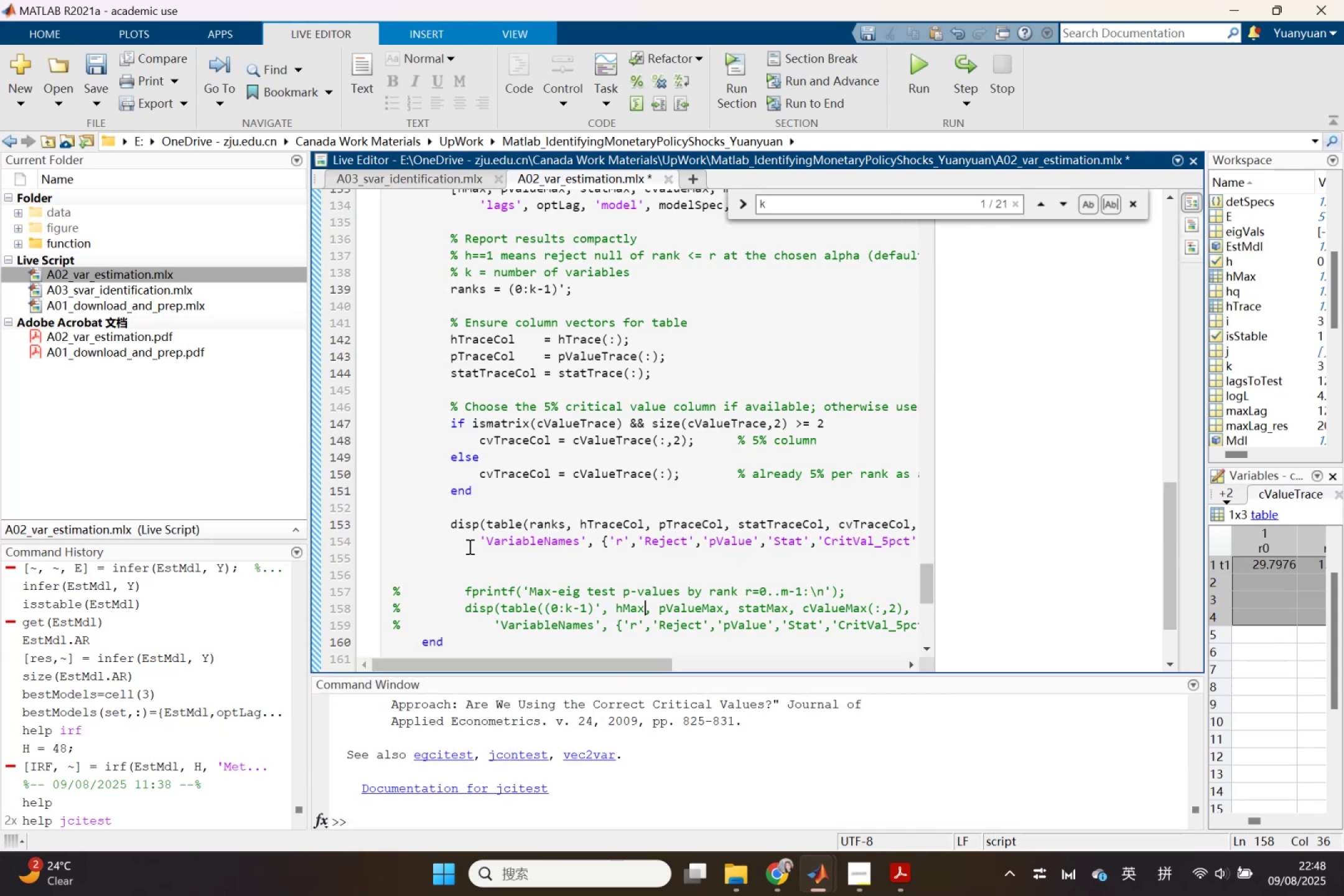 
left_click([455, 529])
 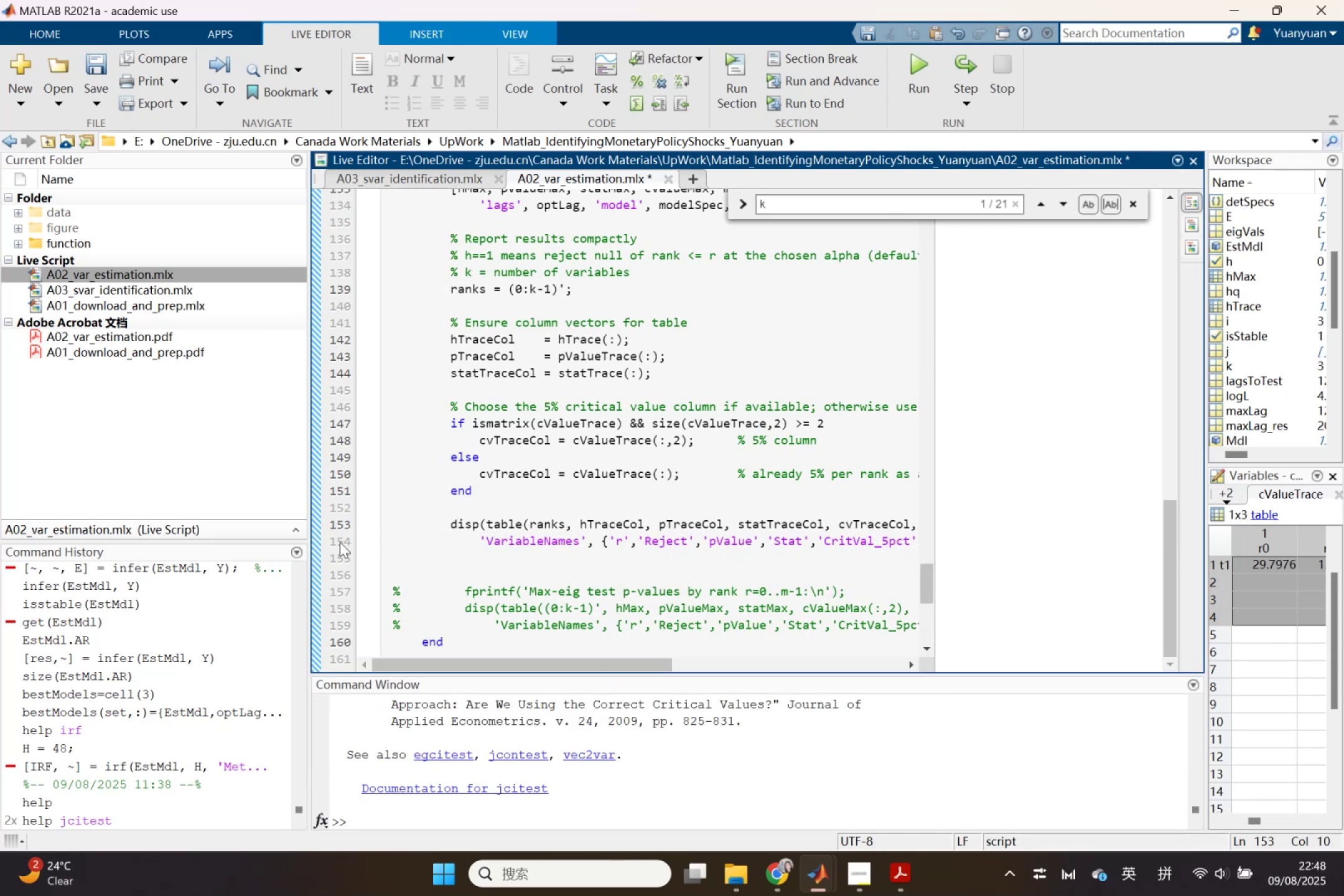 
left_click([320, 546])
 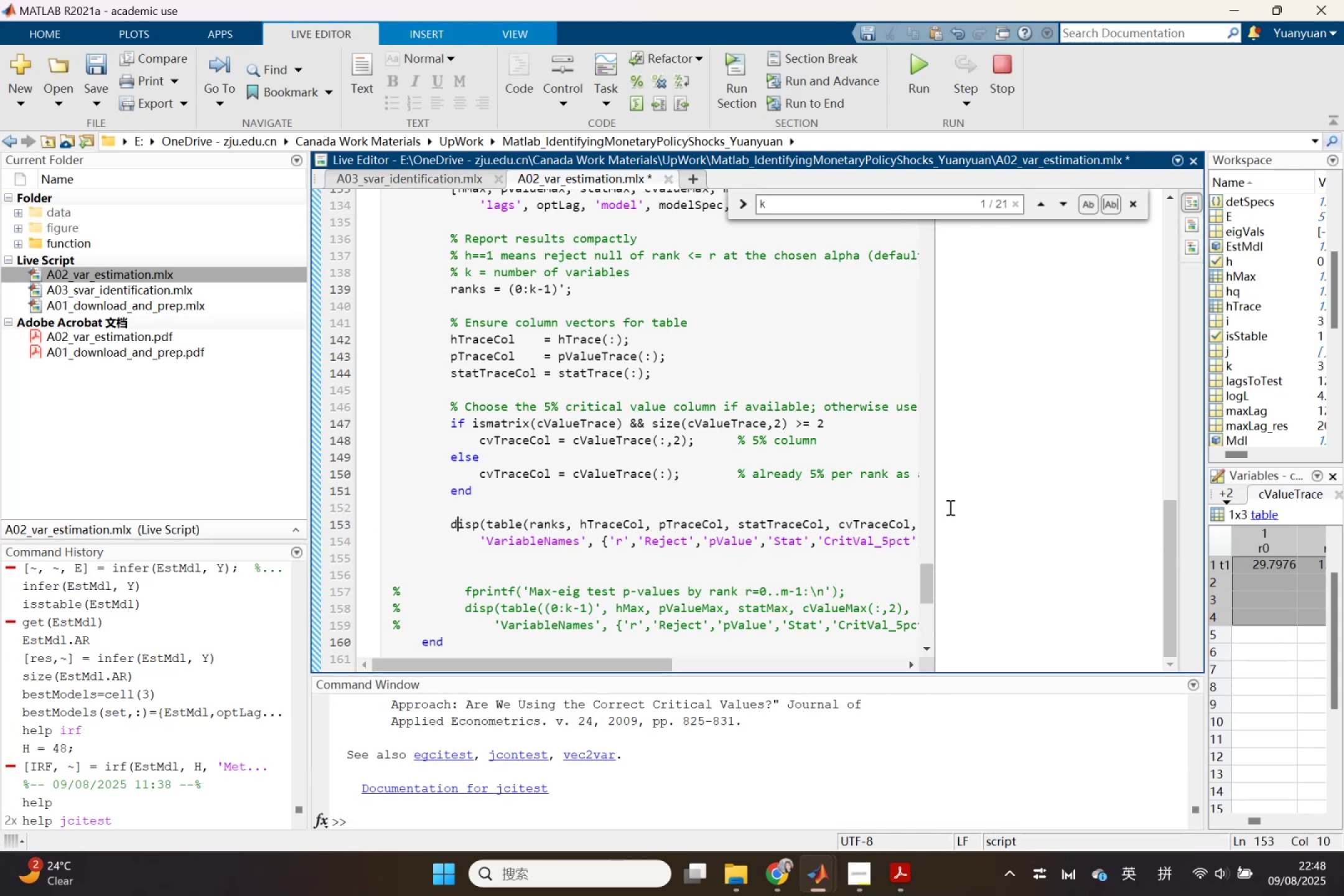 
scroll: coordinate [1009, 525], scroll_direction: down, amount: 3.0
 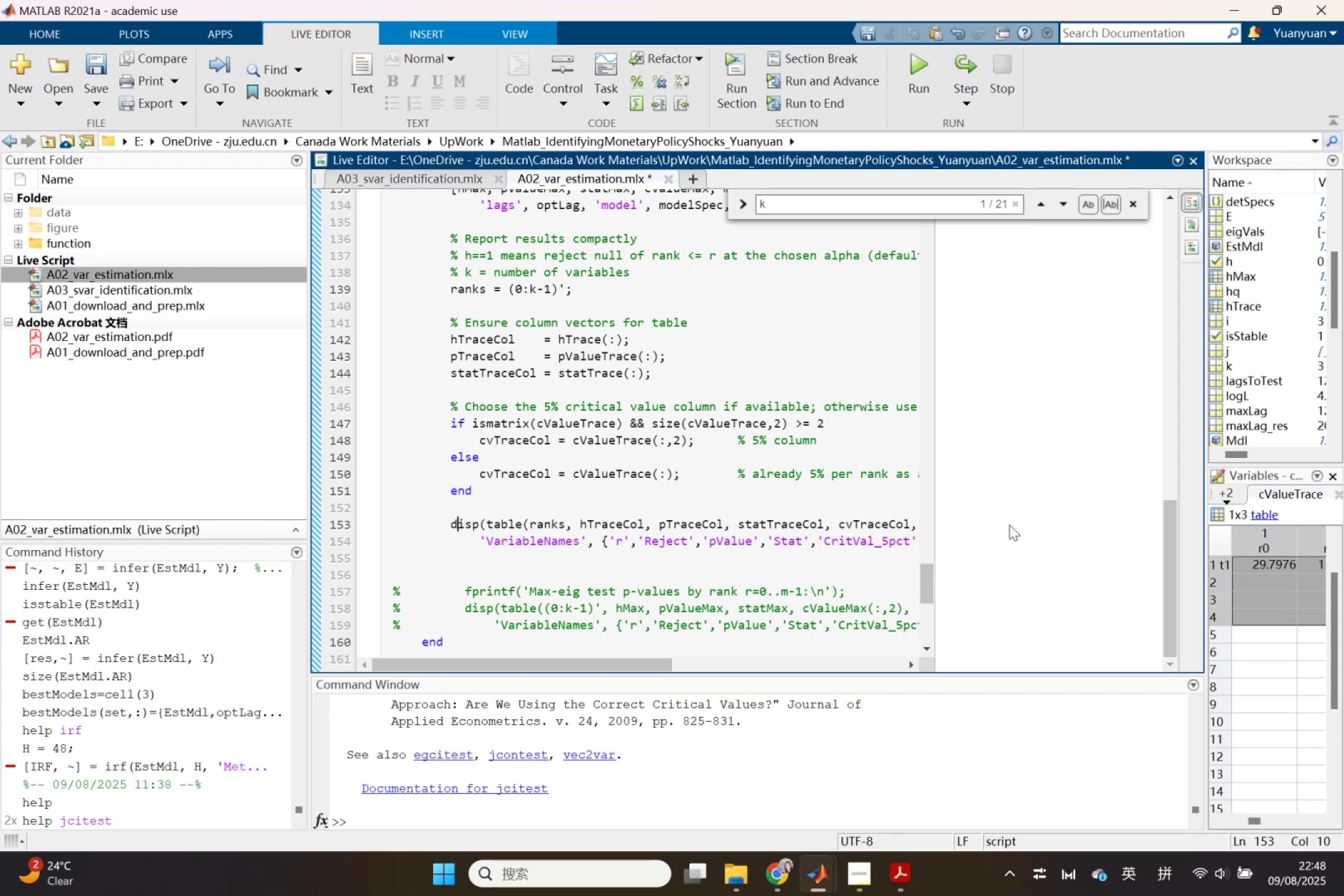 
scroll: coordinate [1010, 525], scroll_direction: up, amount: 2.0
 